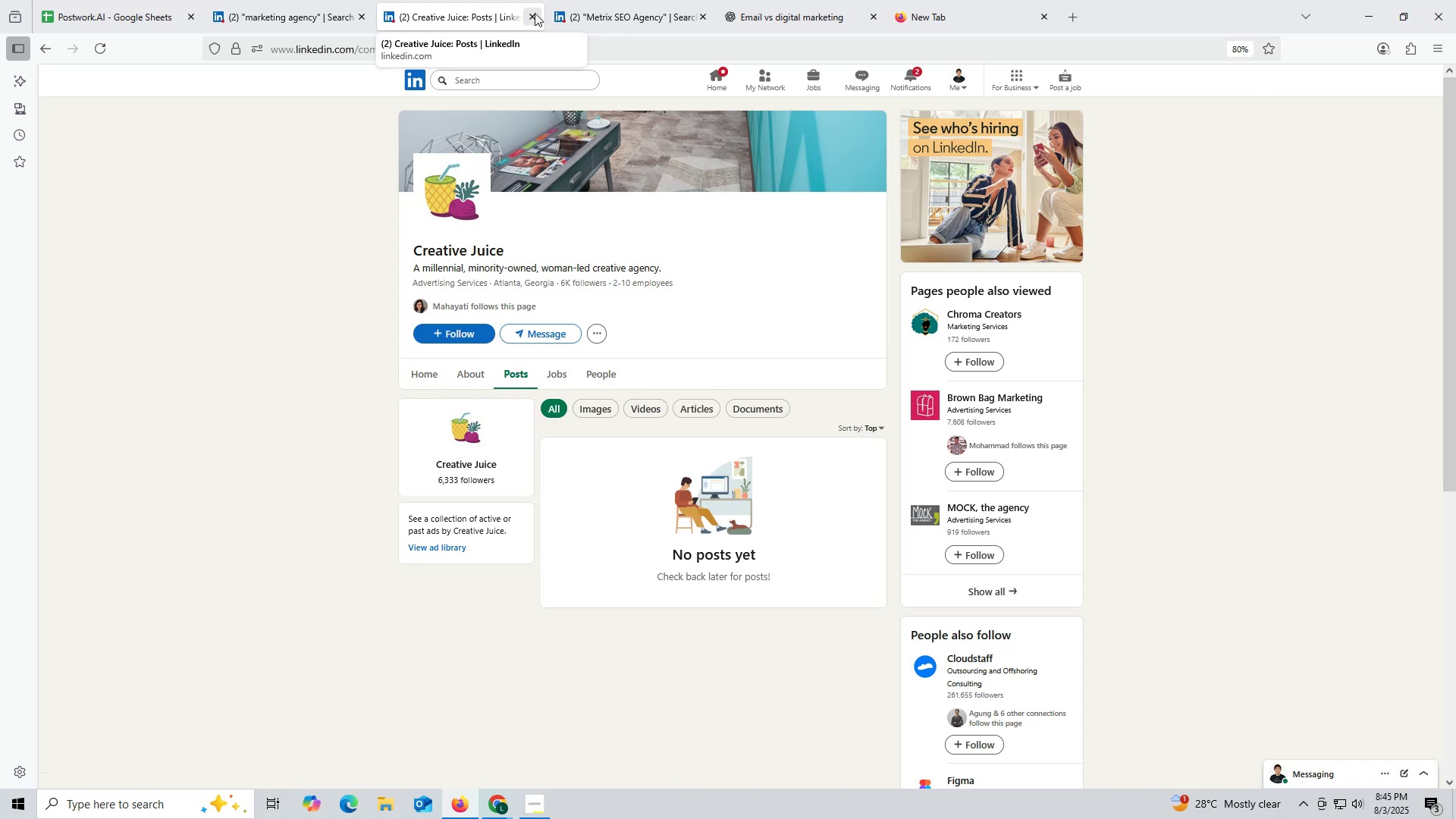 
left_click([535, 13])
 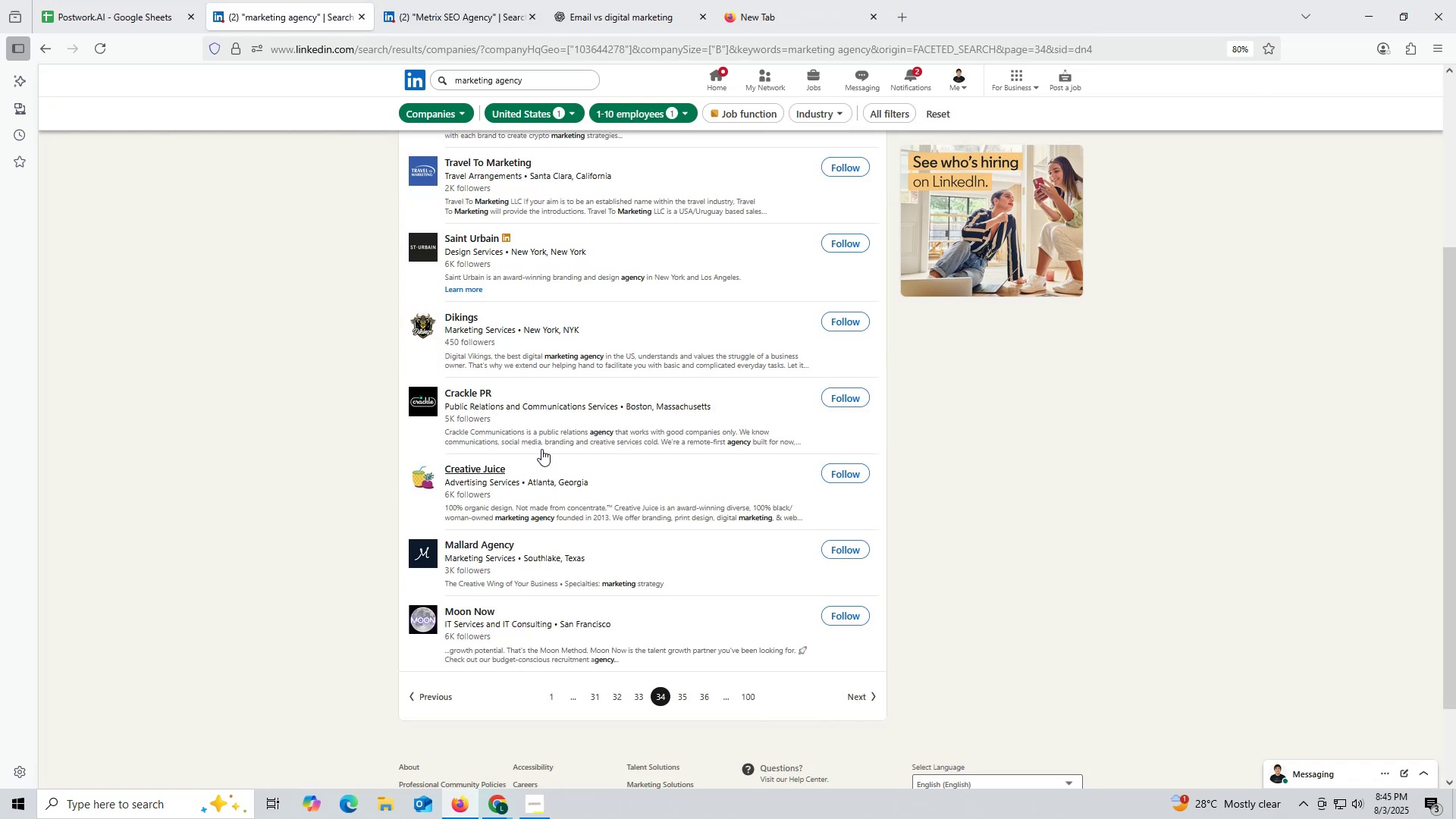 
right_click([457, 316])
 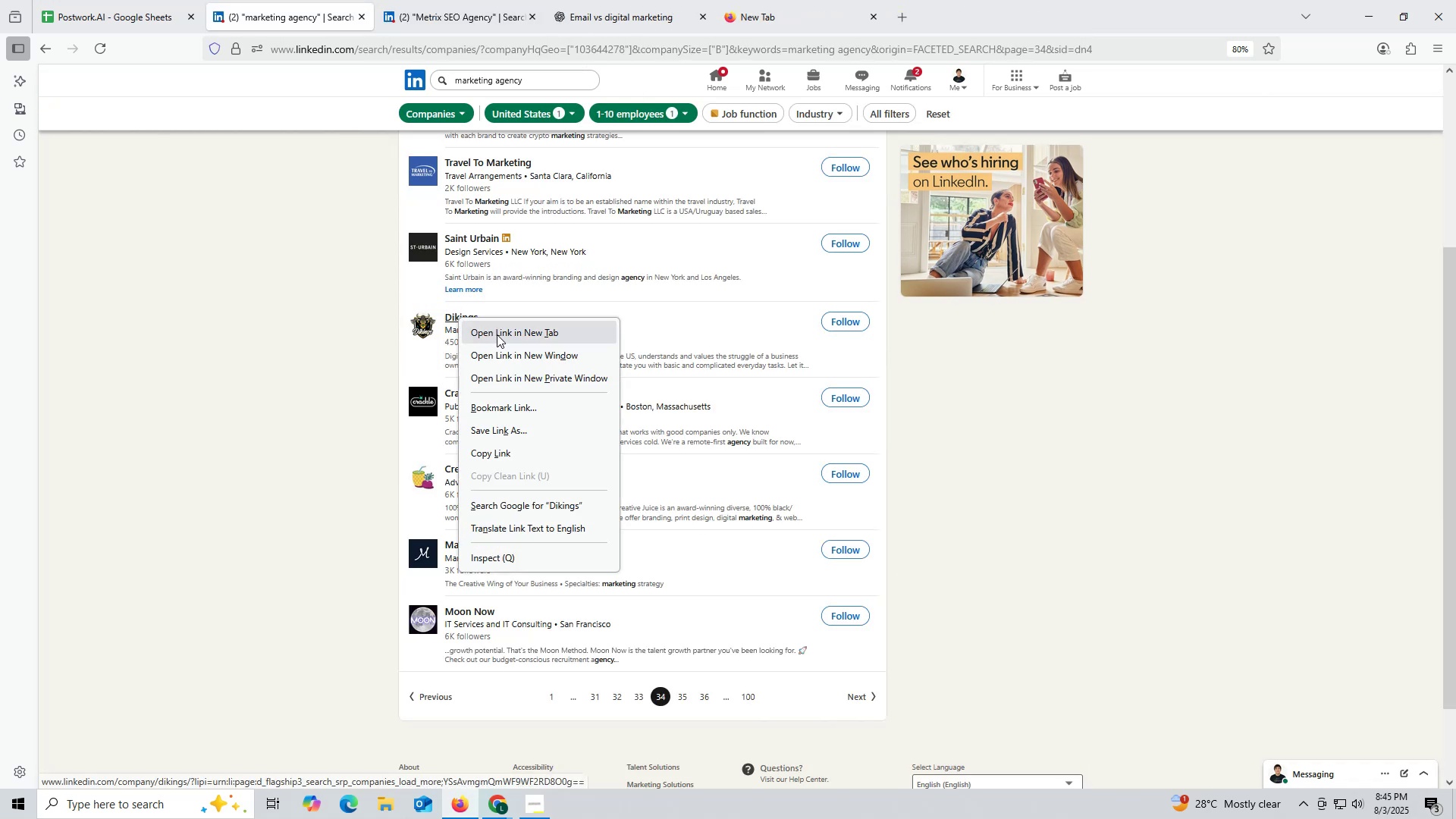 
left_click([497, 334])
 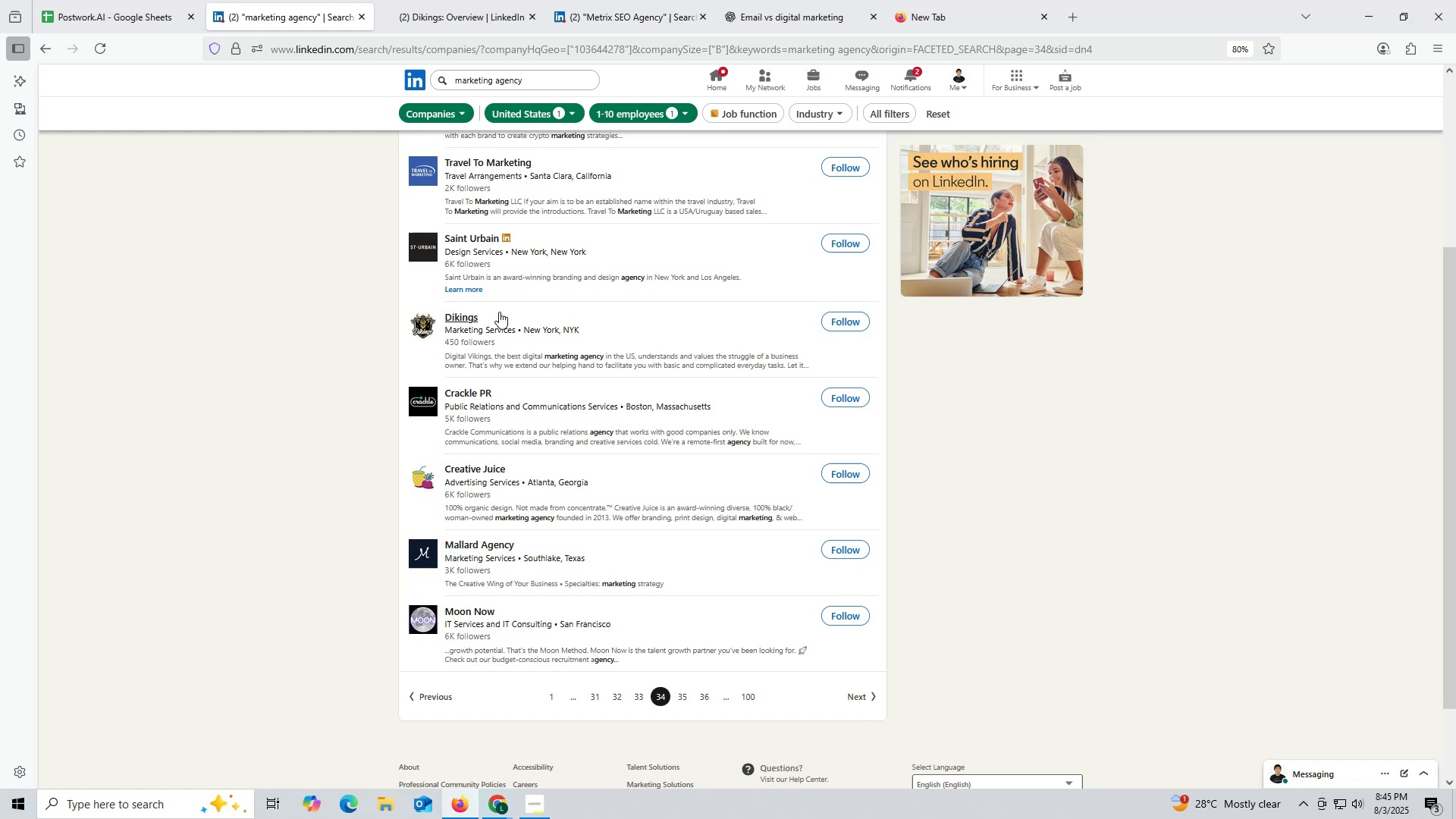 
left_click([480, 12])
 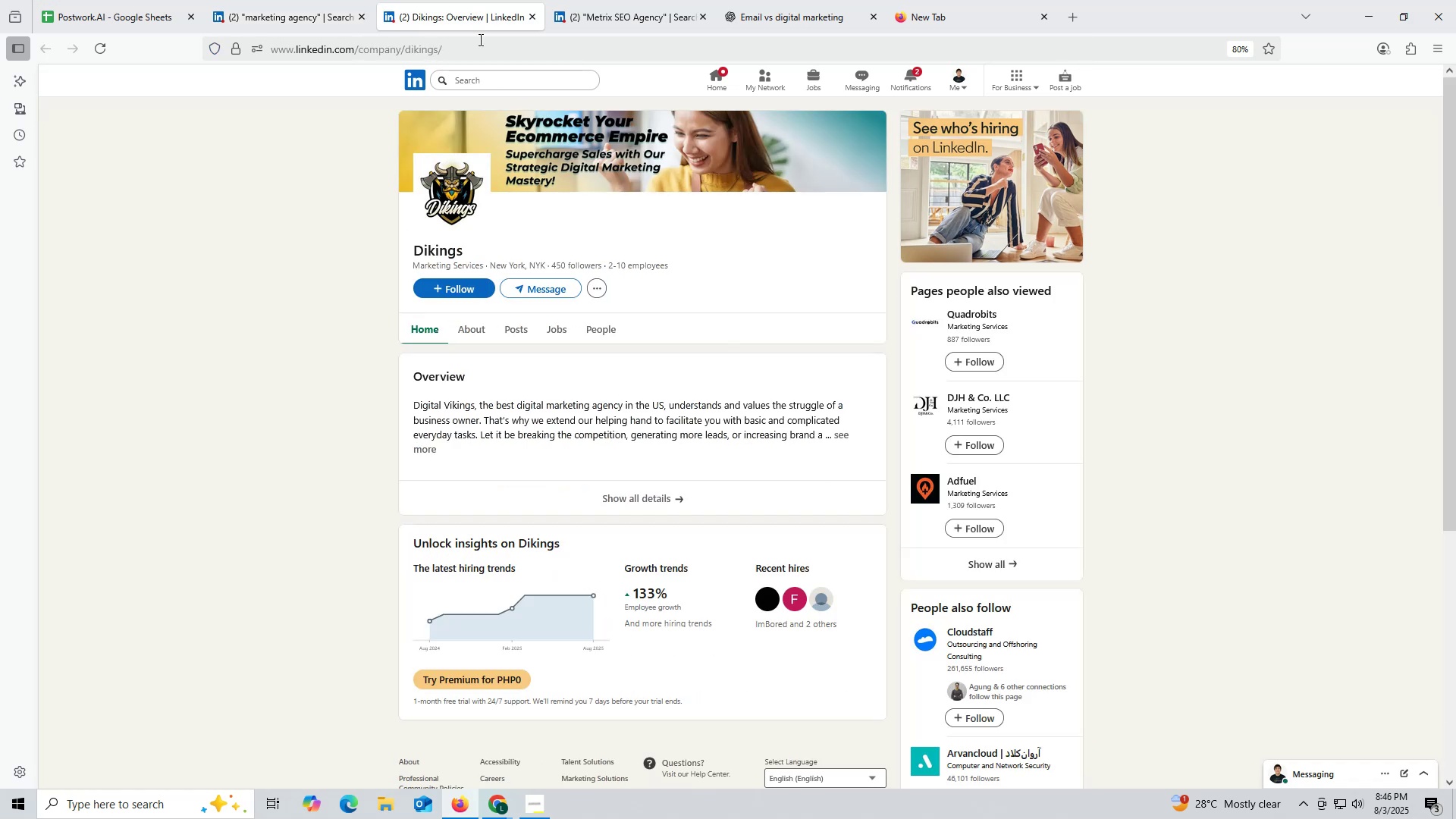 
left_click([512, 330])
 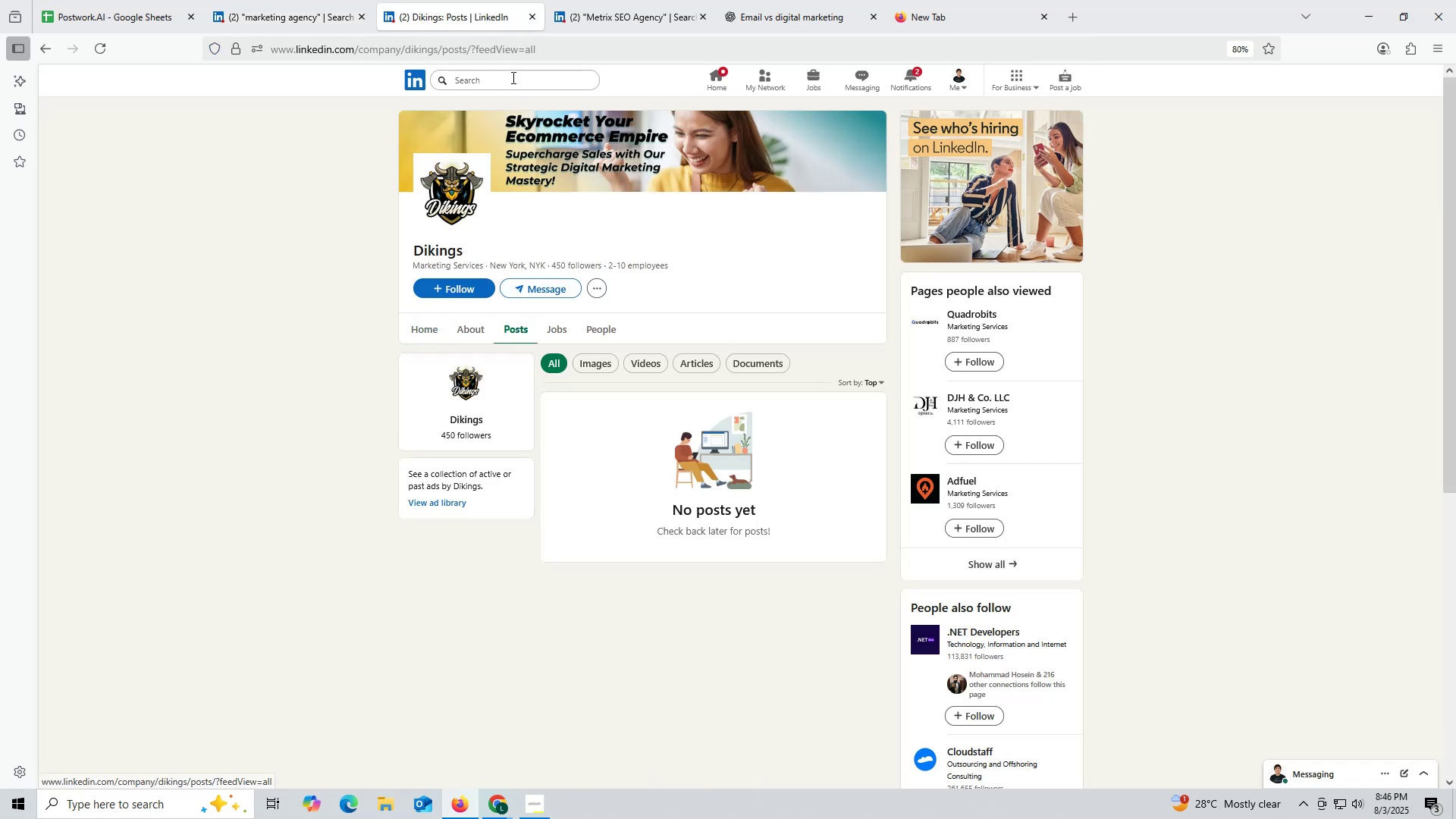 
left_click([485, 17])
 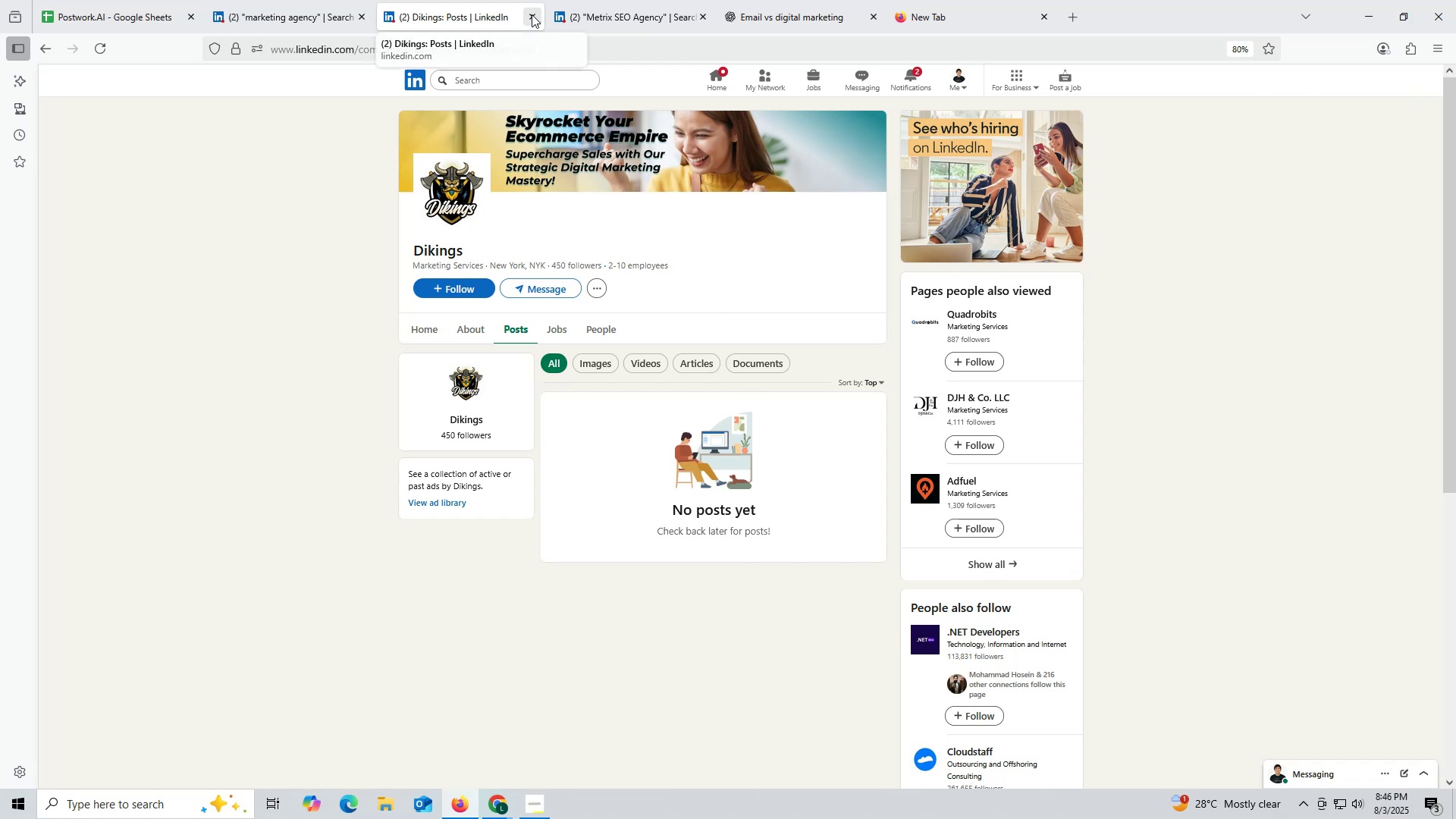 
left_click([532, 14])
 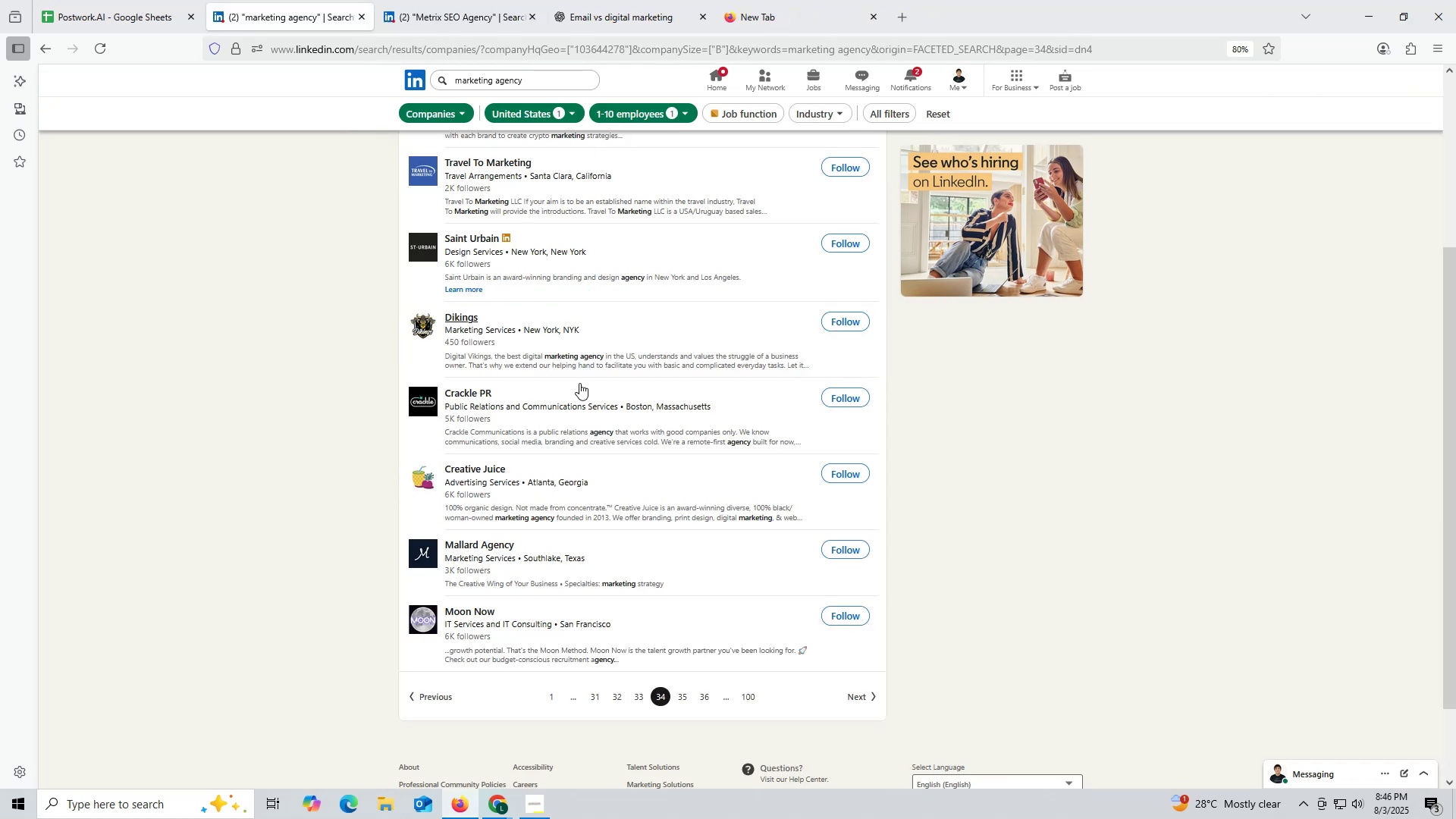 
scroll: coordinate [565, 381], scroll_direction: up, amount: 3.0
 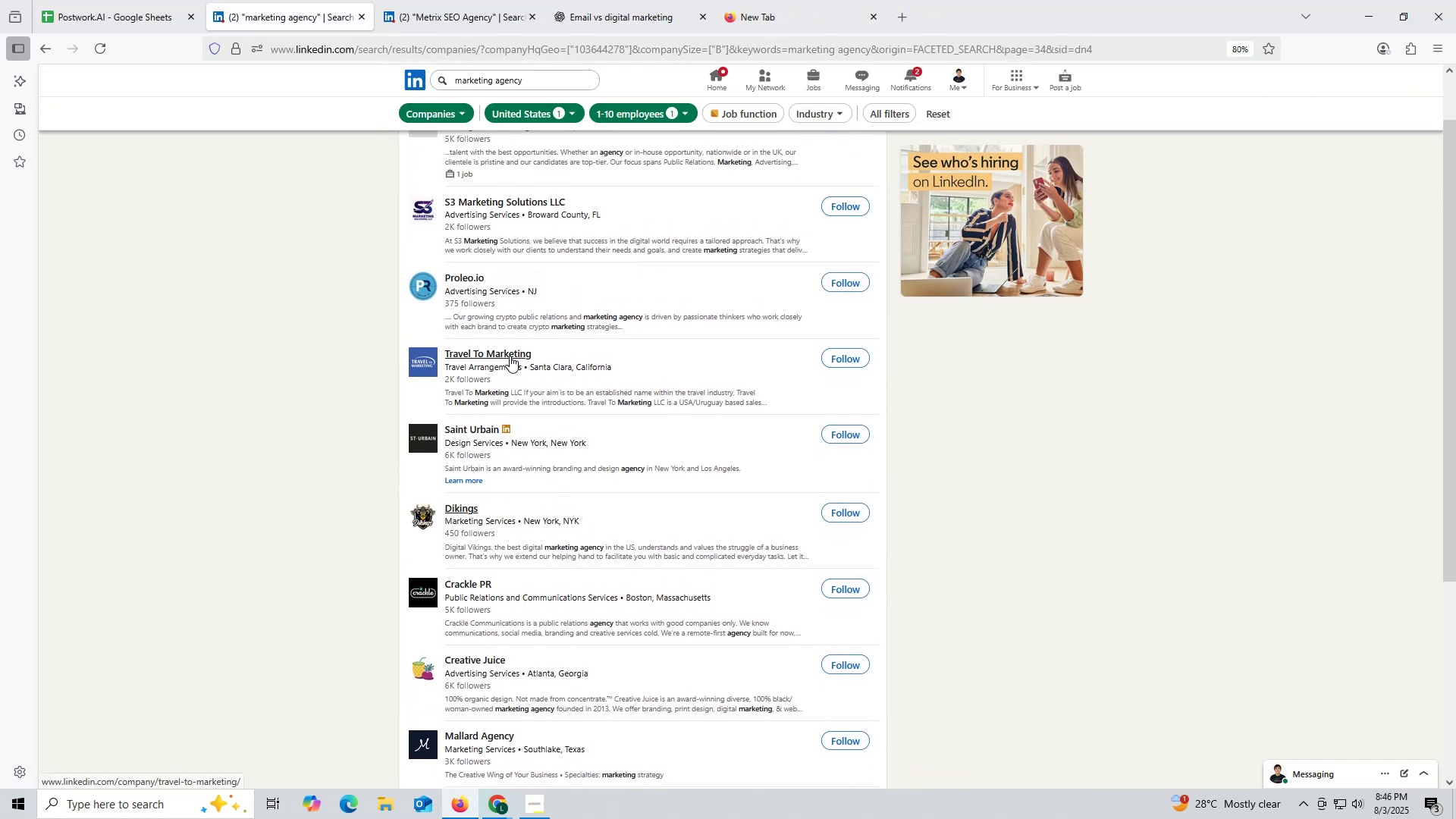 
wait(5.2)
 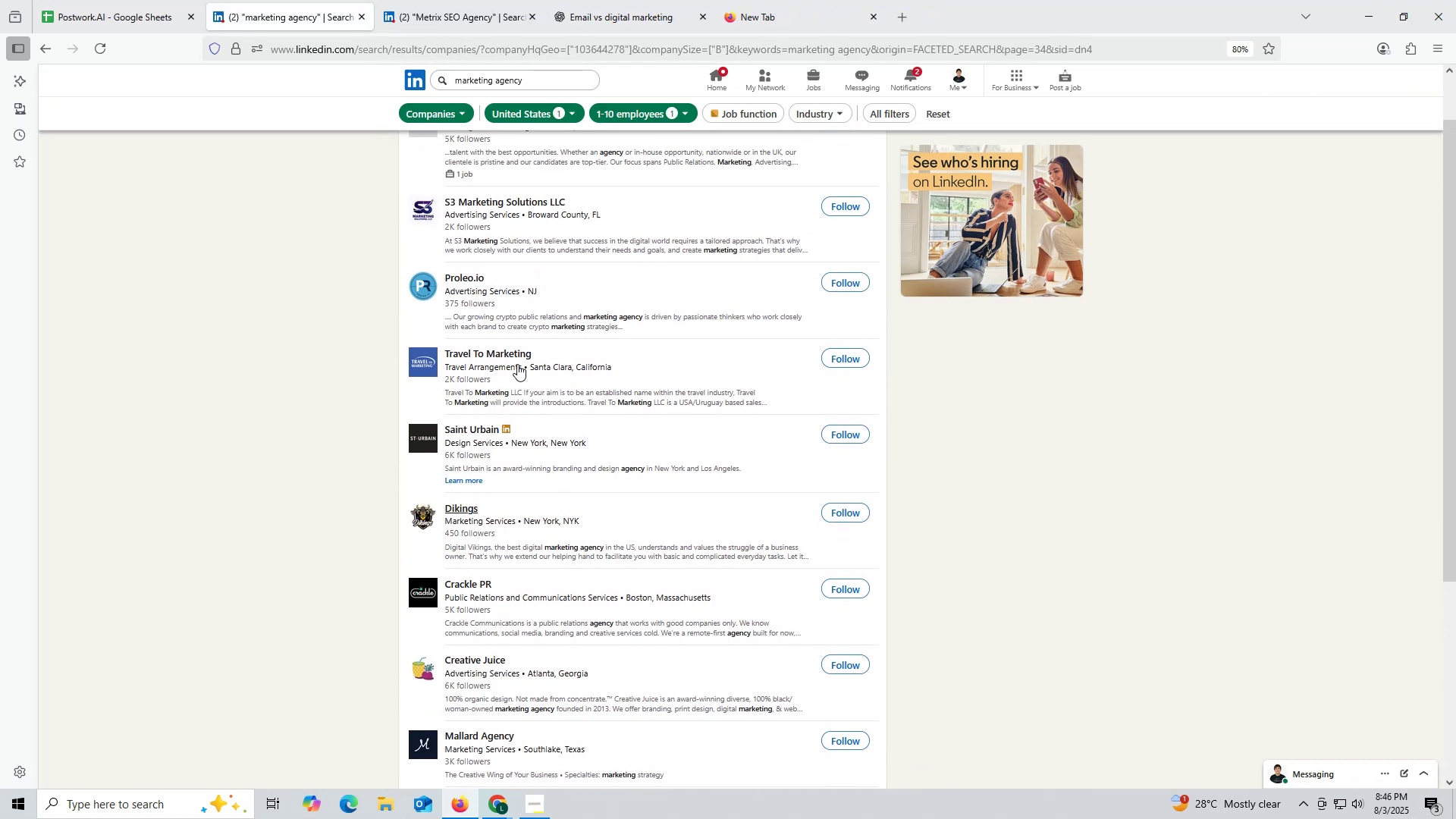 
scroll: coordinate [509, 352], scroll_direction: up, amount: 1.0
 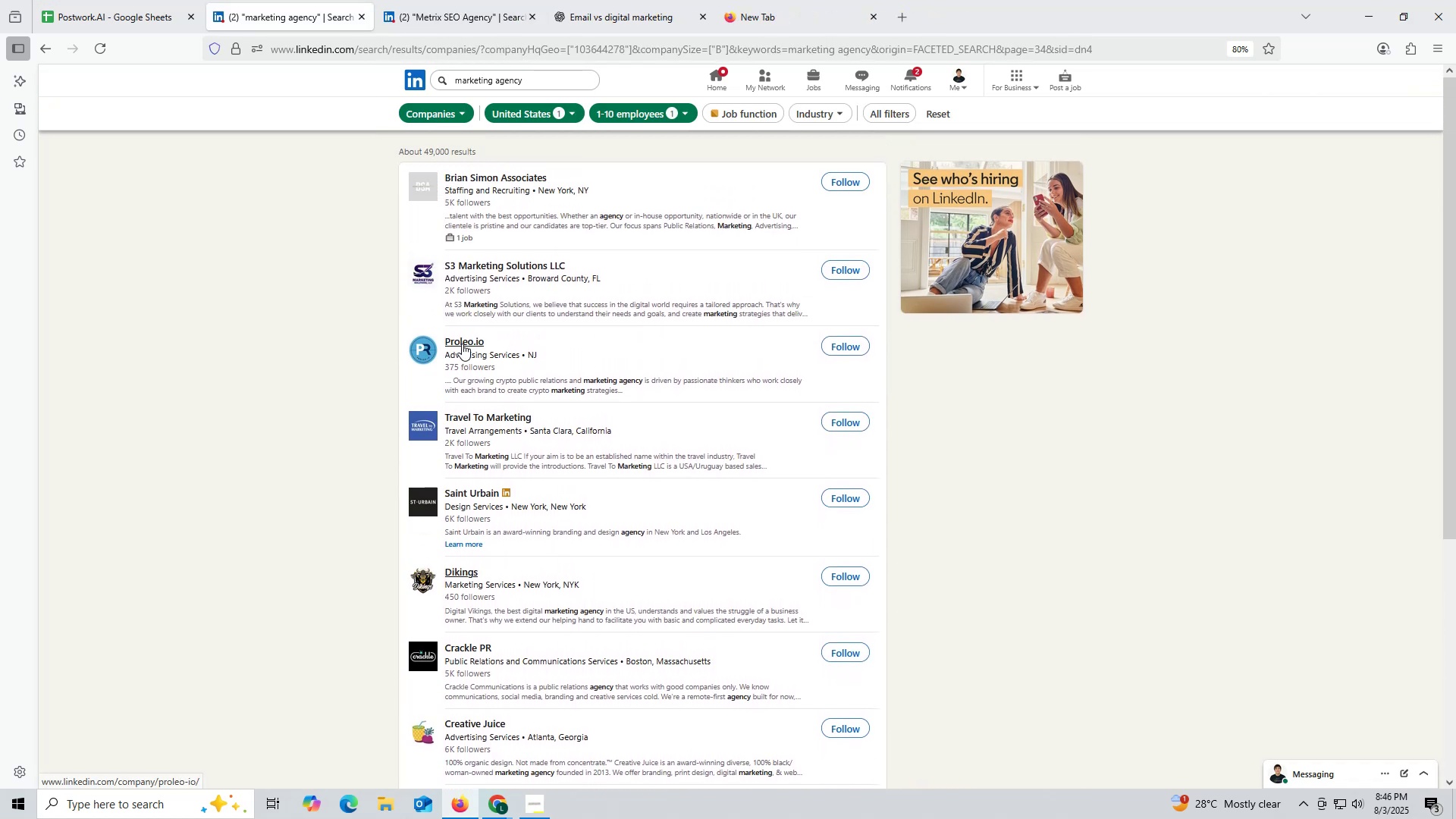 
right_click([462, 344])
 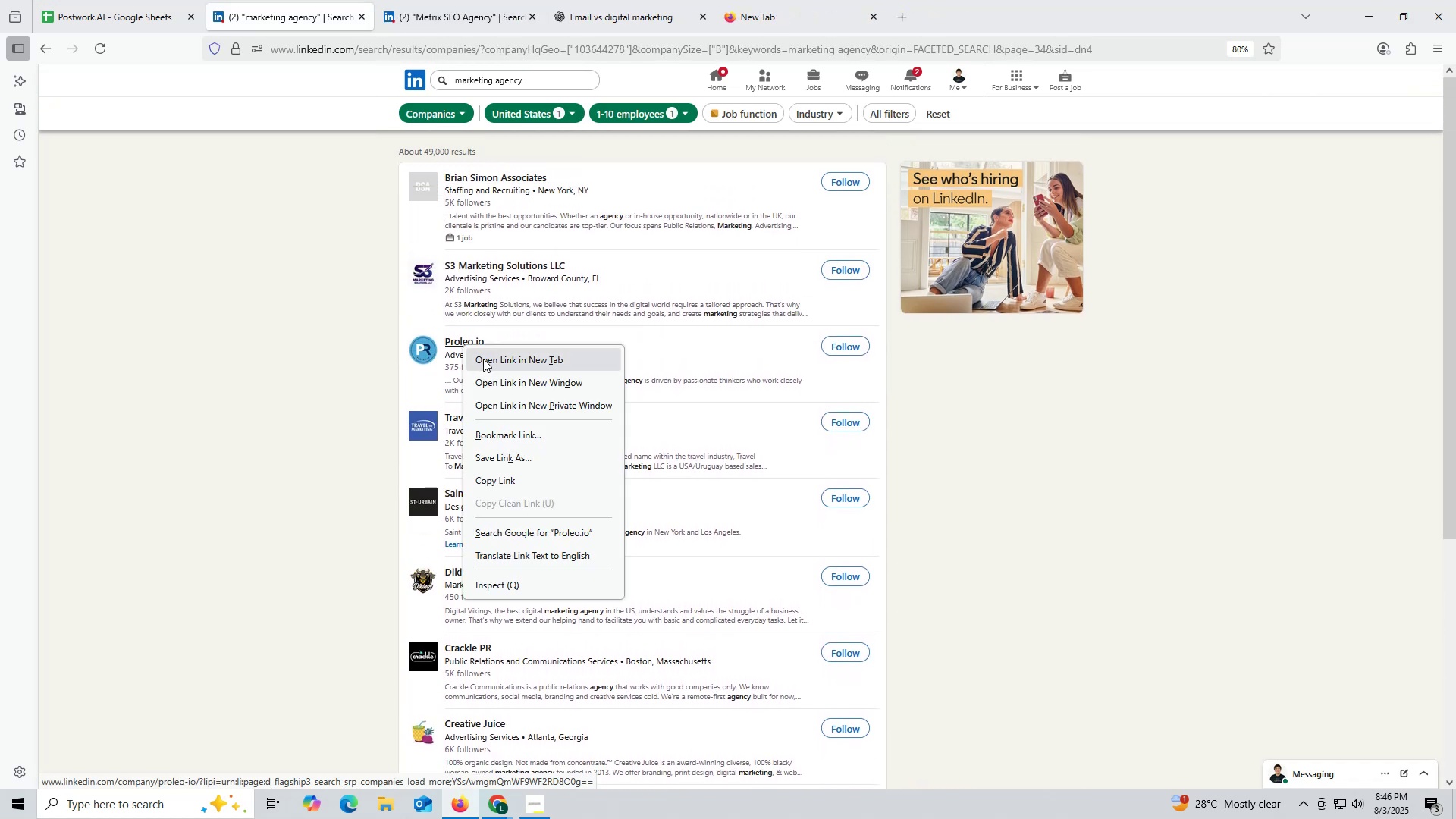 
left_click([483, 359])
 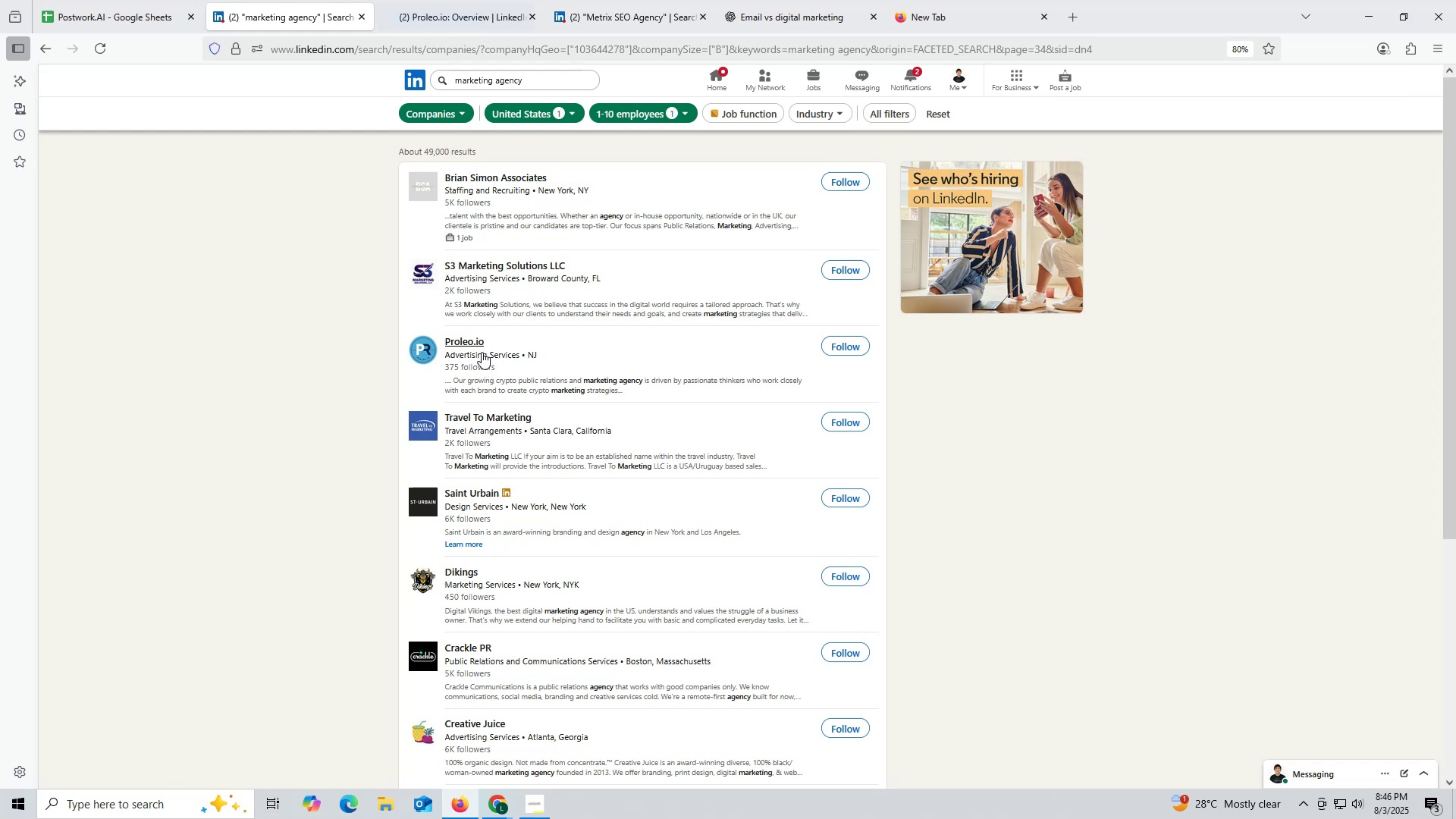 
left_click([447, 27])
 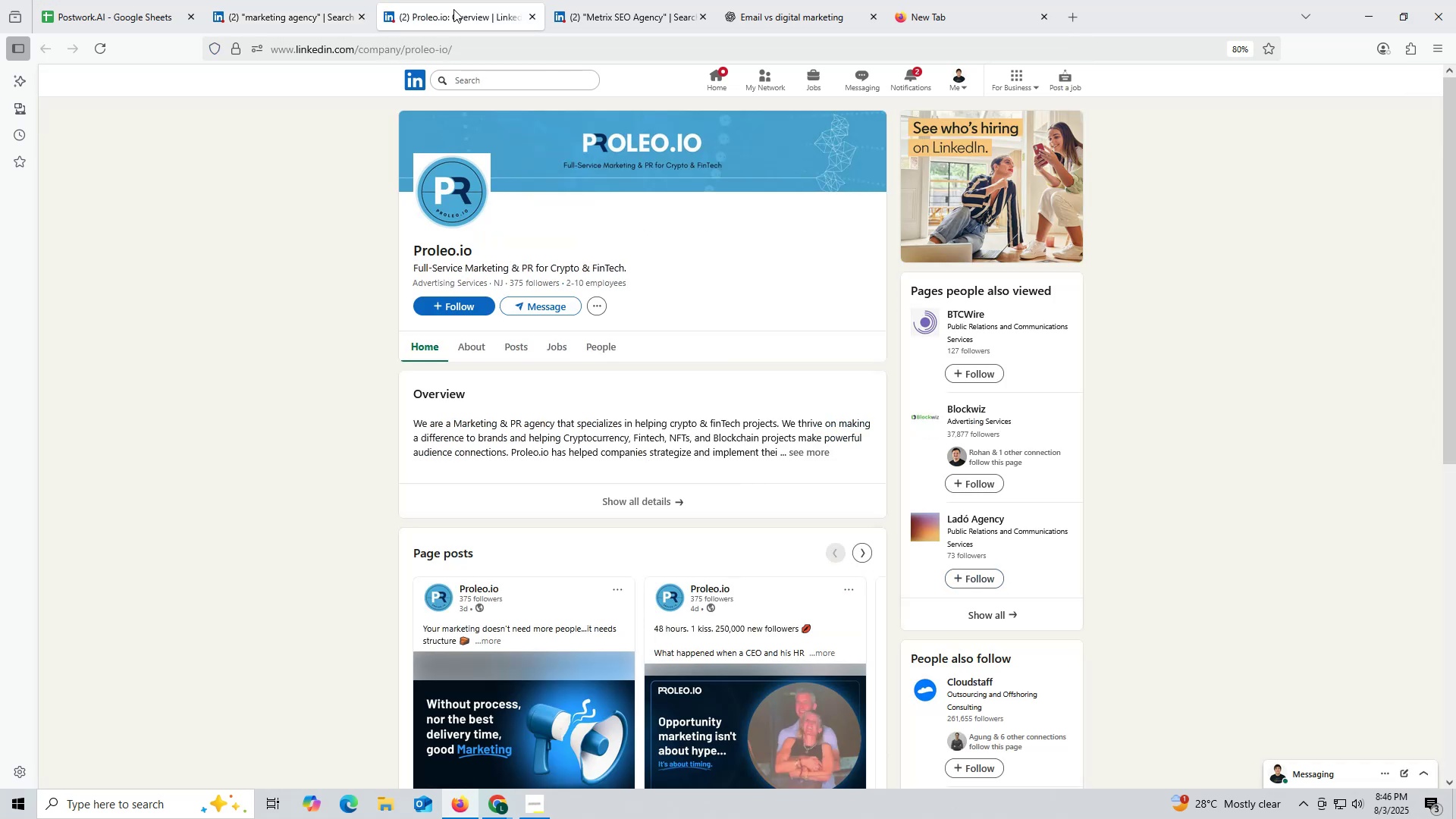 
left_click([510, 348])
 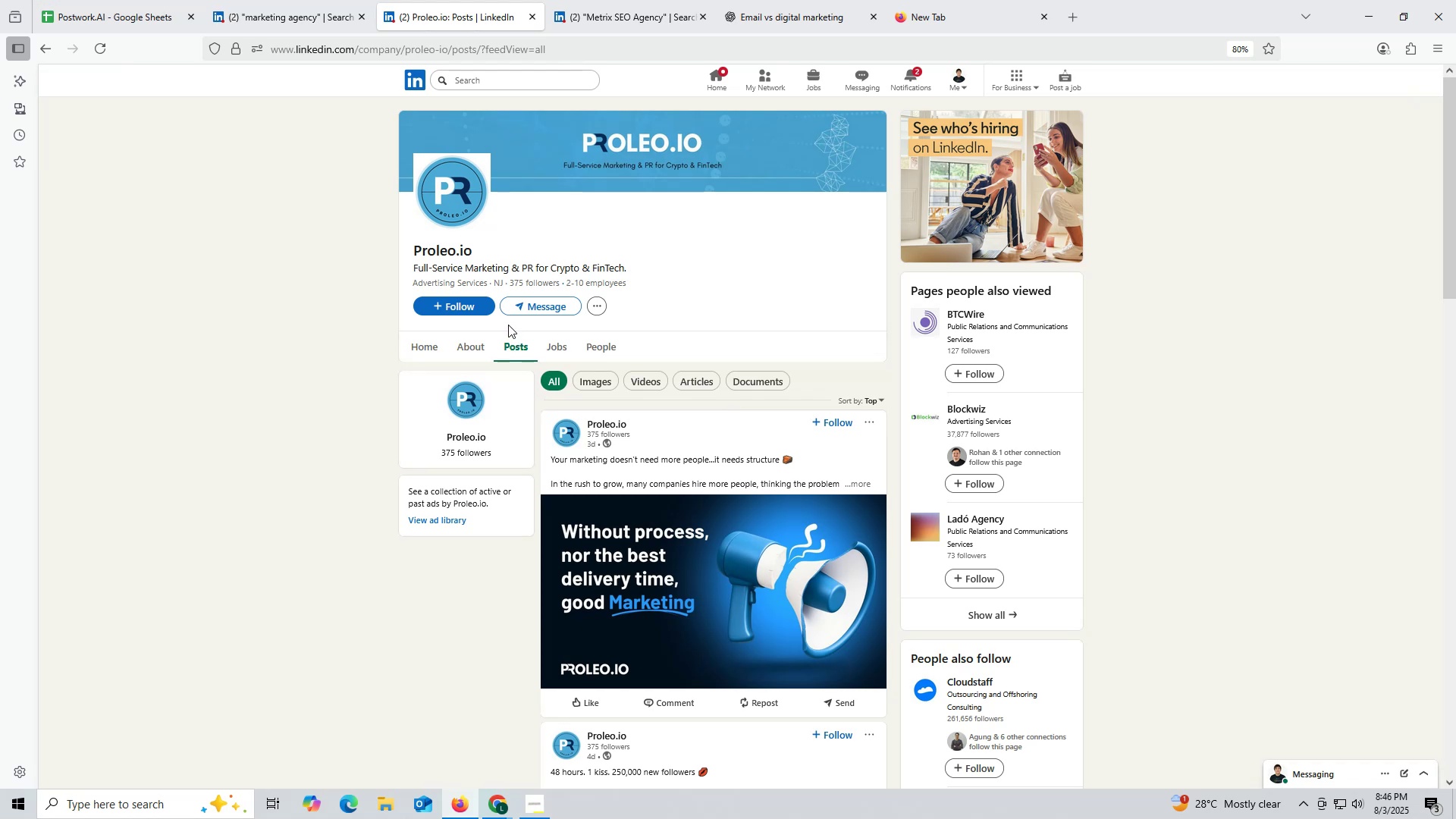 
left_click([463, 353])
 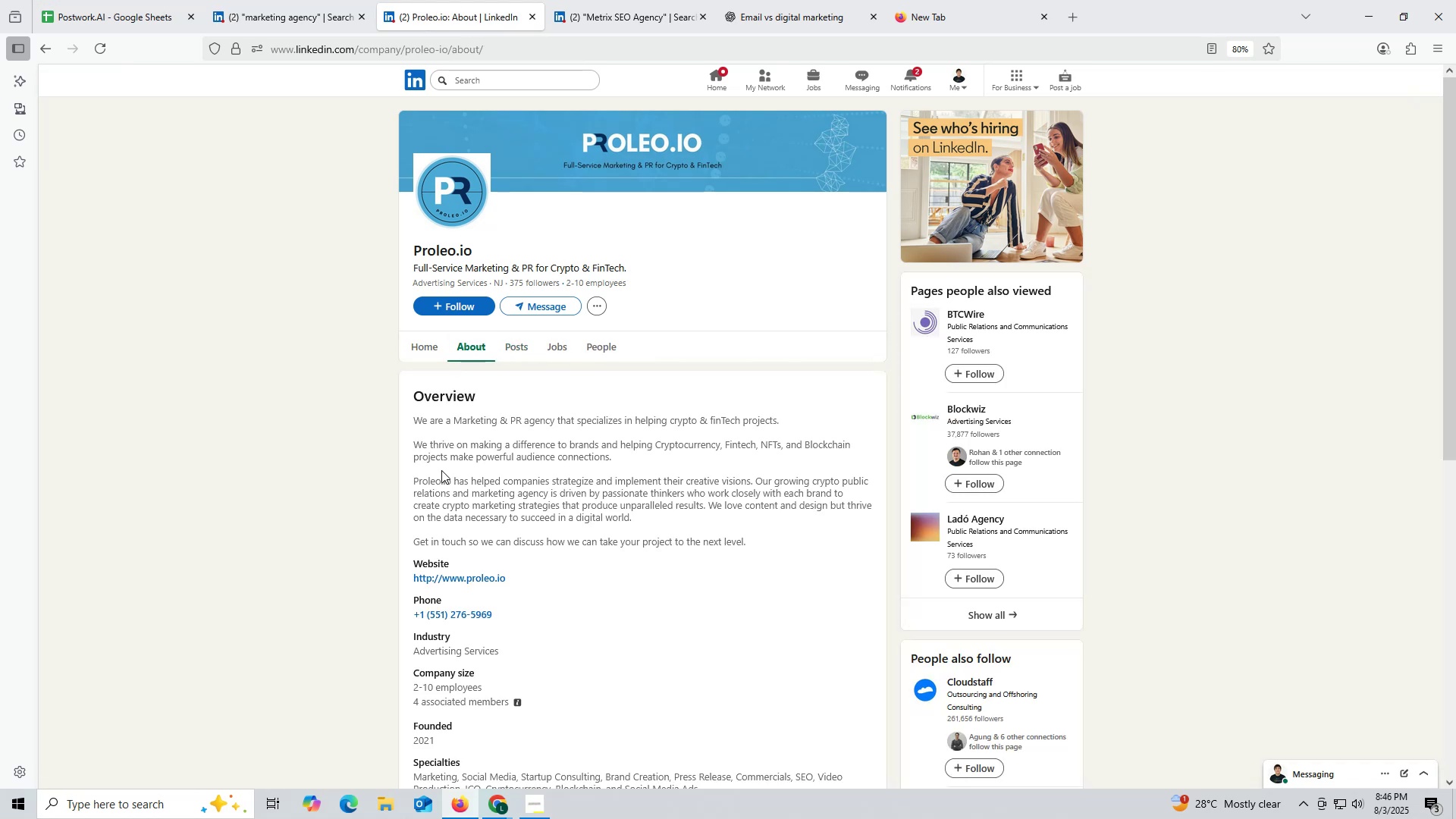 
right_click([455, 582])
 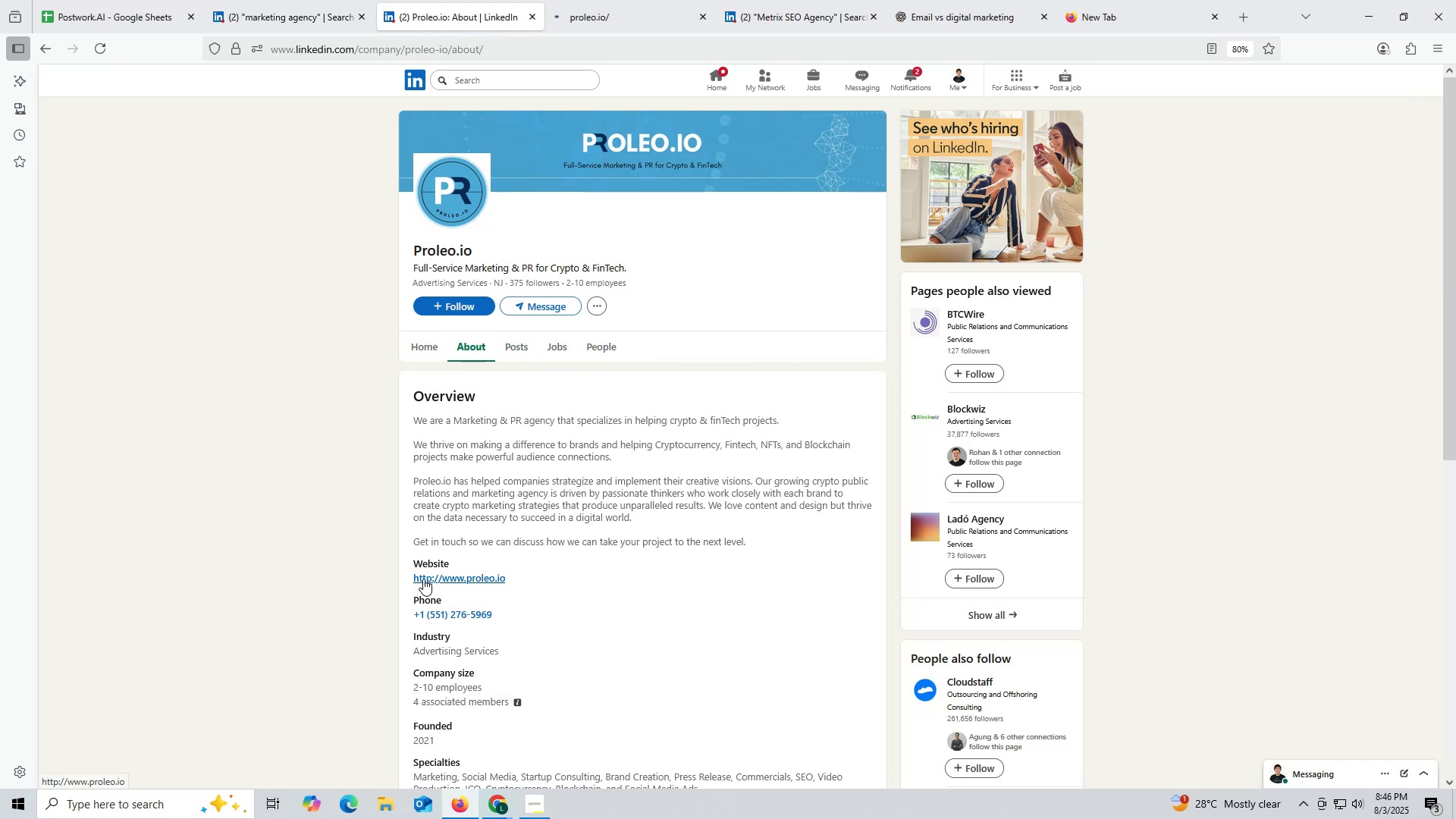 
left_click_drag(start_coordinate=[401, 576], to_coordinate=[522, 576])
 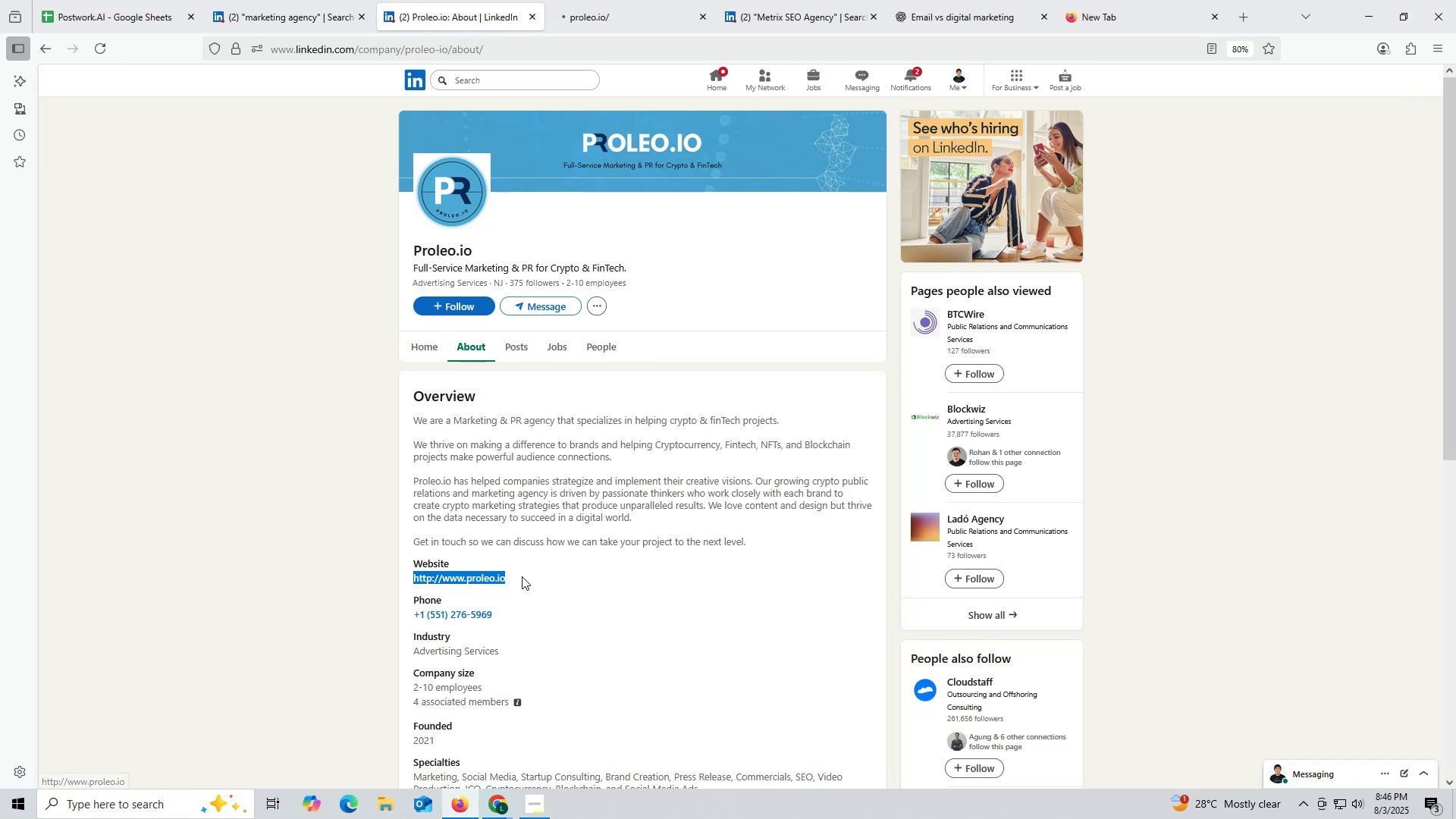 
key(Control+ControlLeft)
 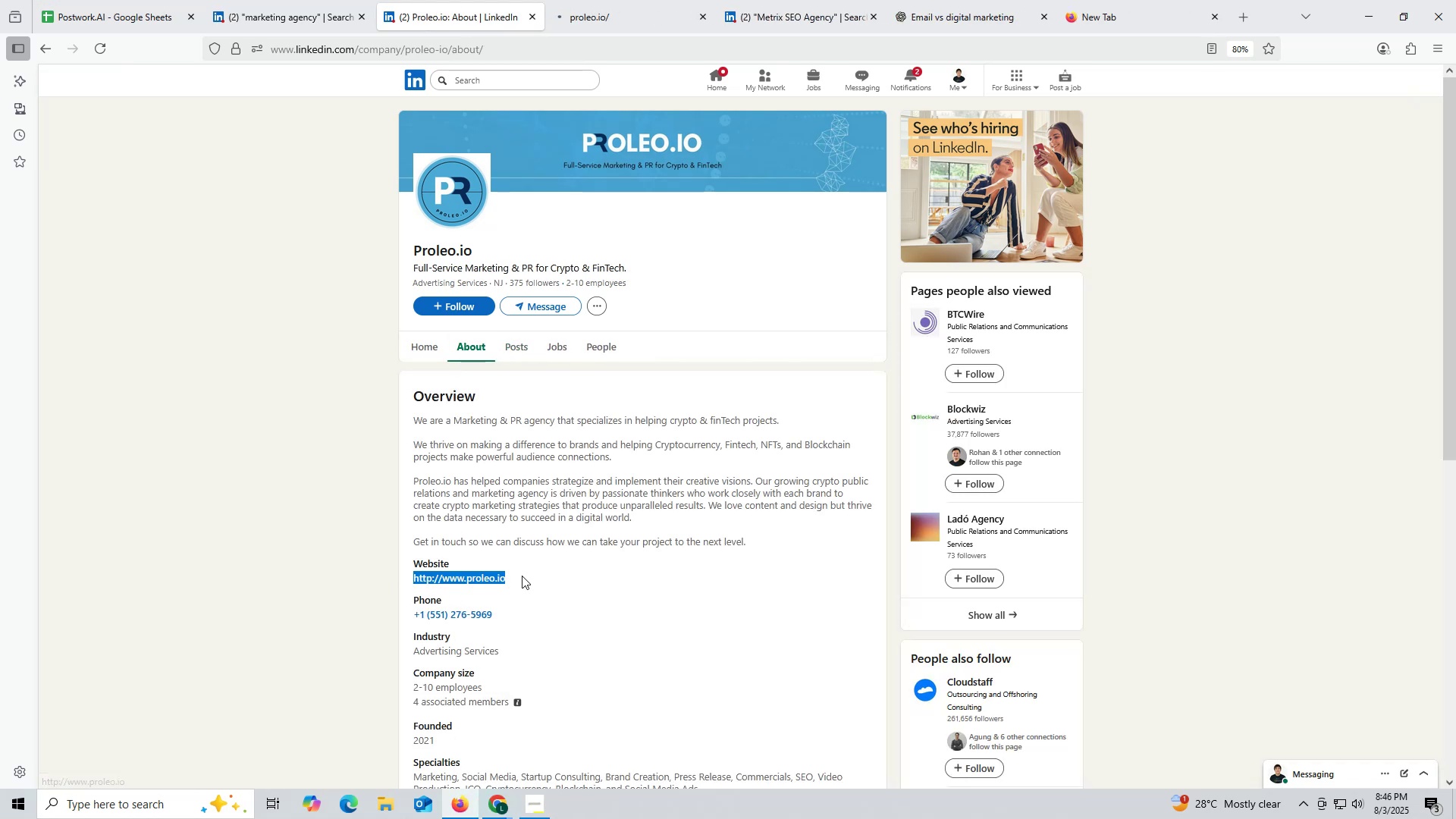 
key(Control+C)
 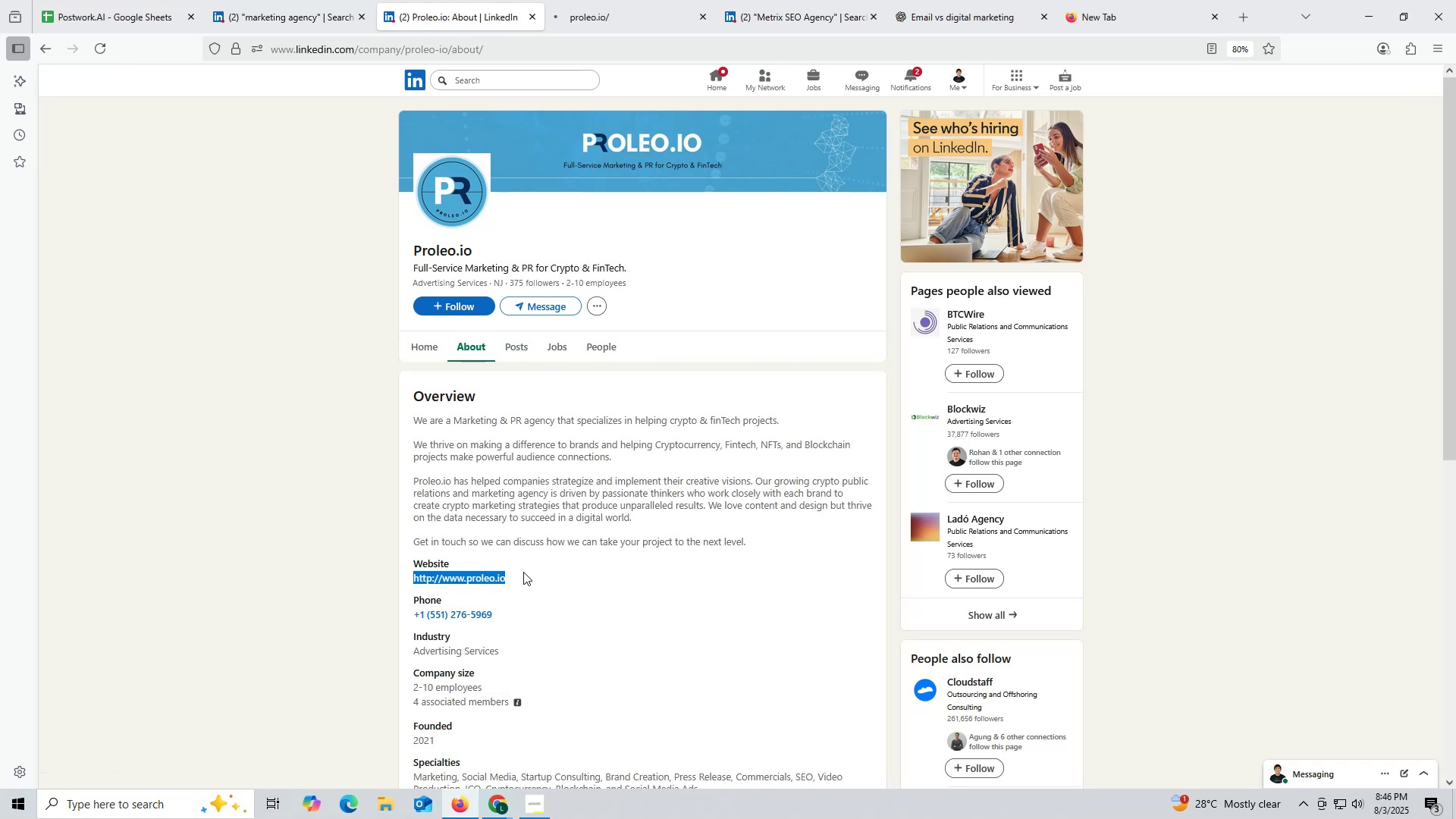 
key(Control+ControlLeft)
 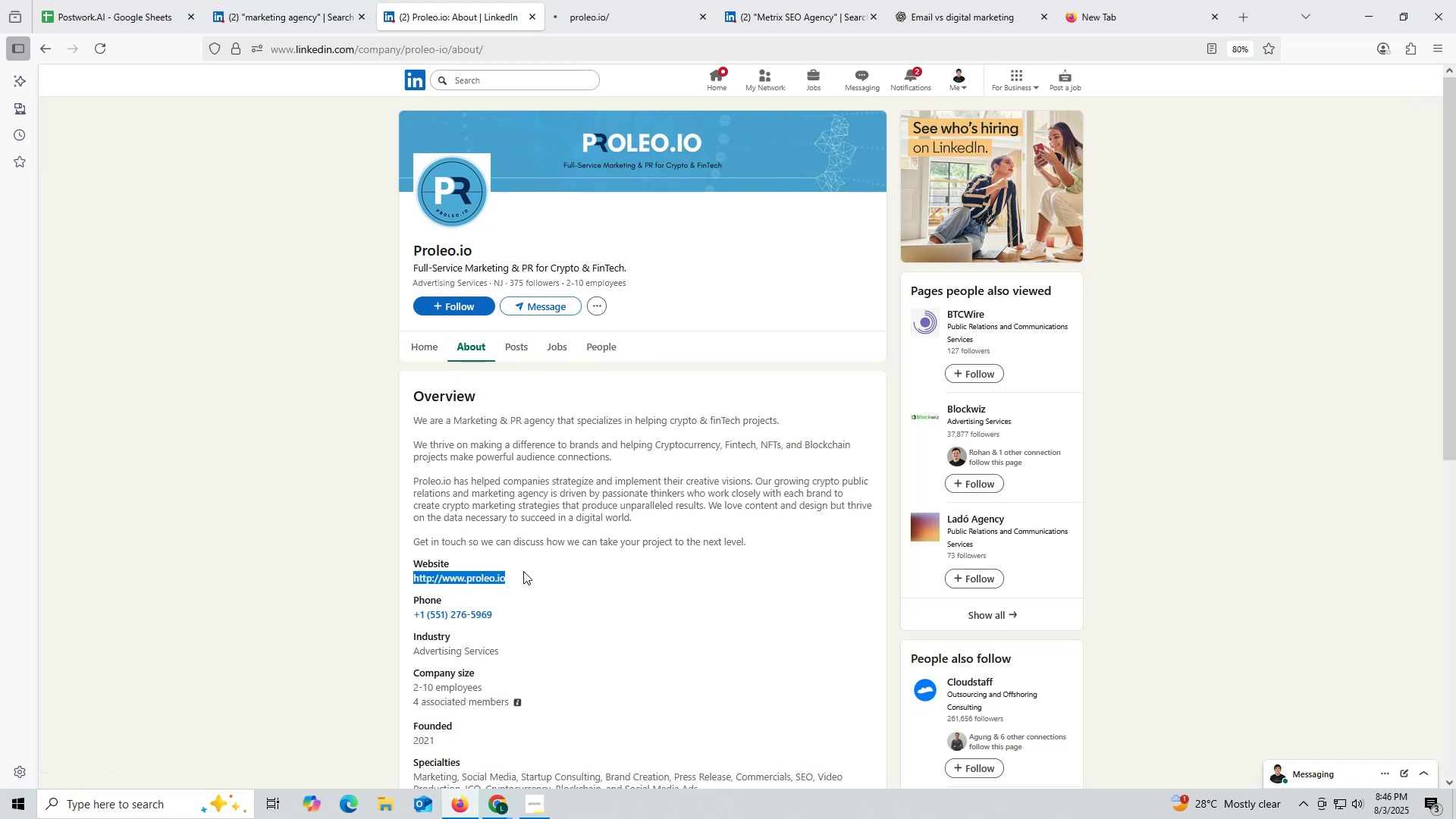 
key(Control+C)
 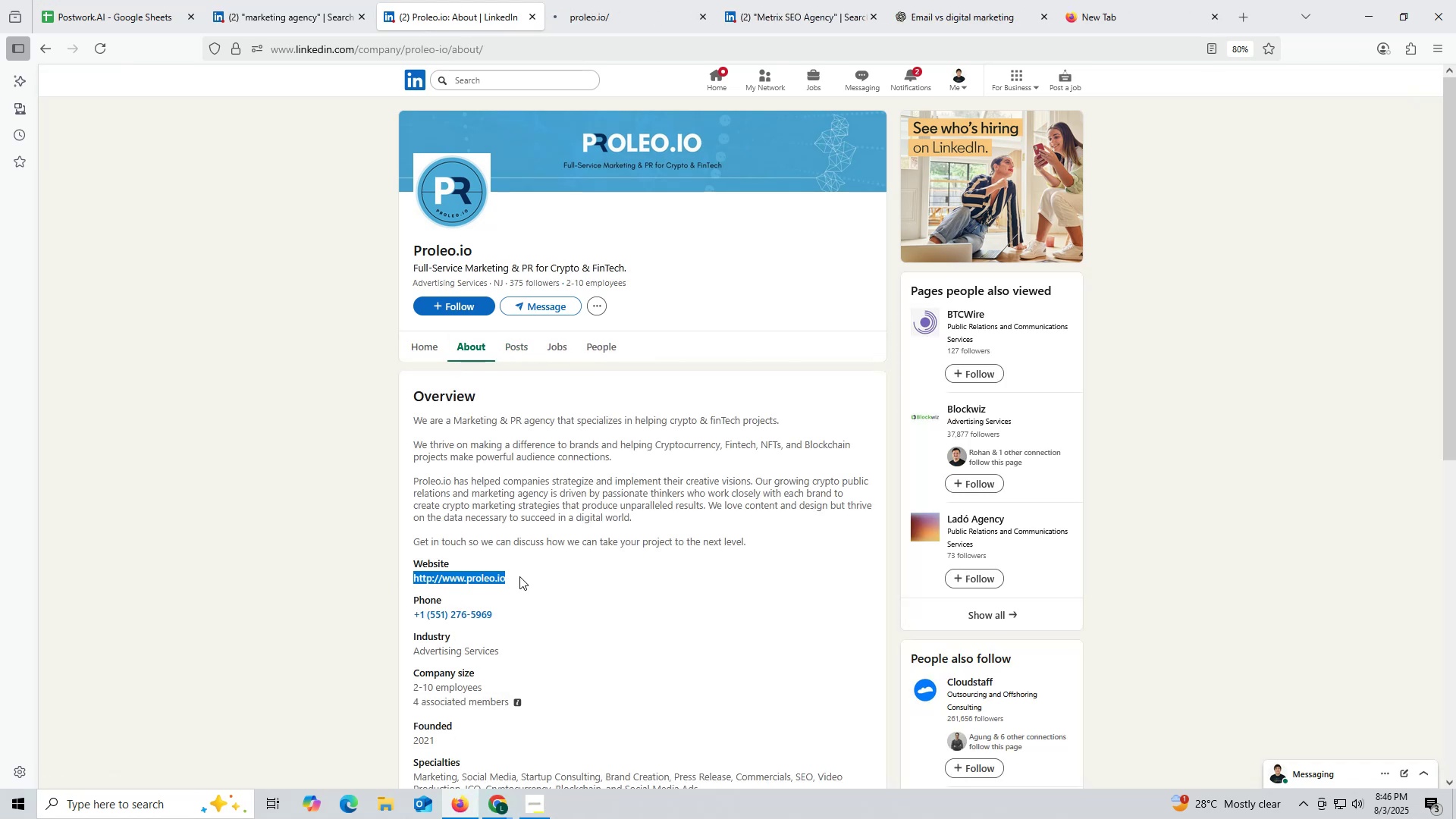 
key(Control+ControlLeft)
 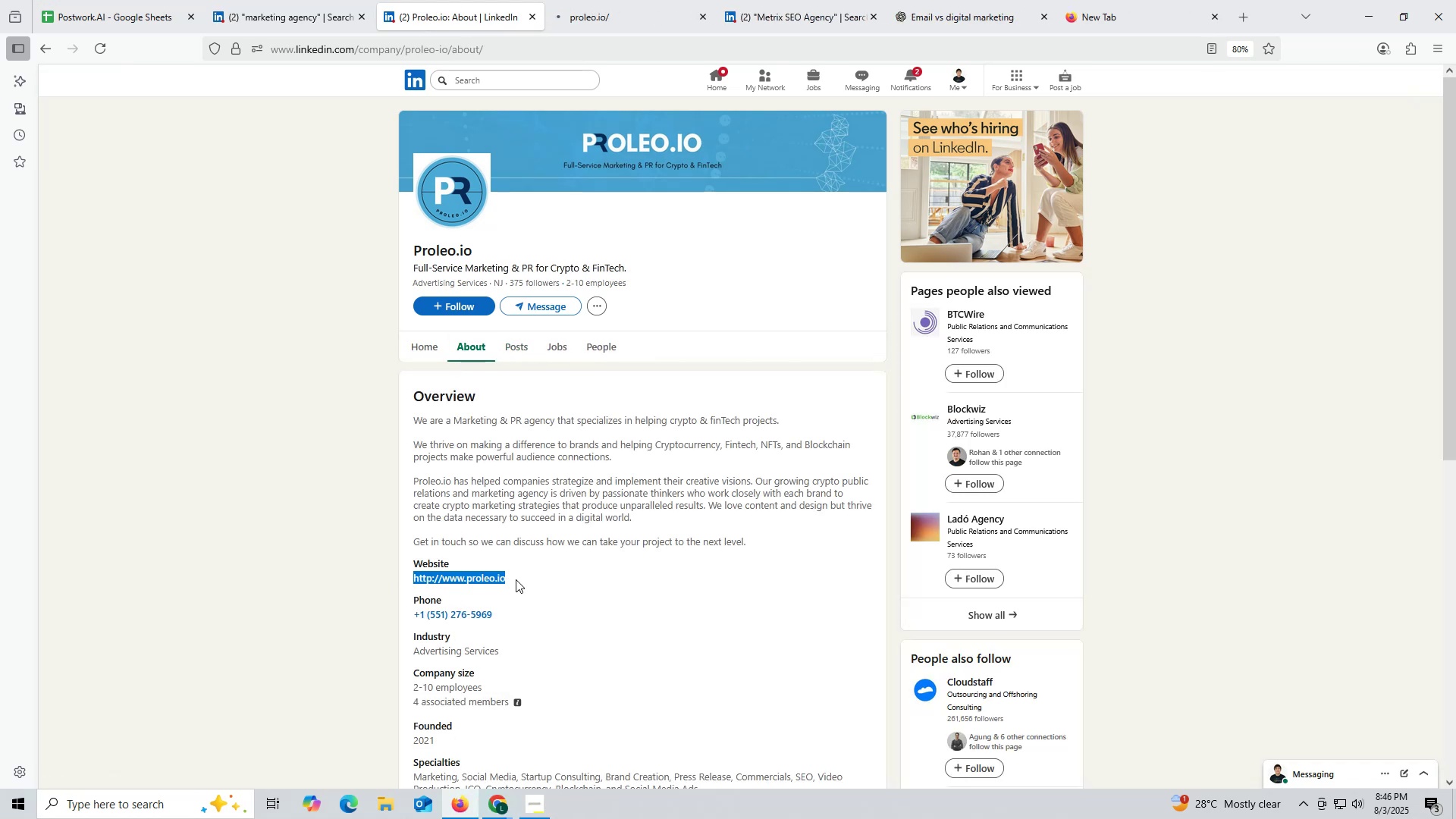 
key(Control+C)
 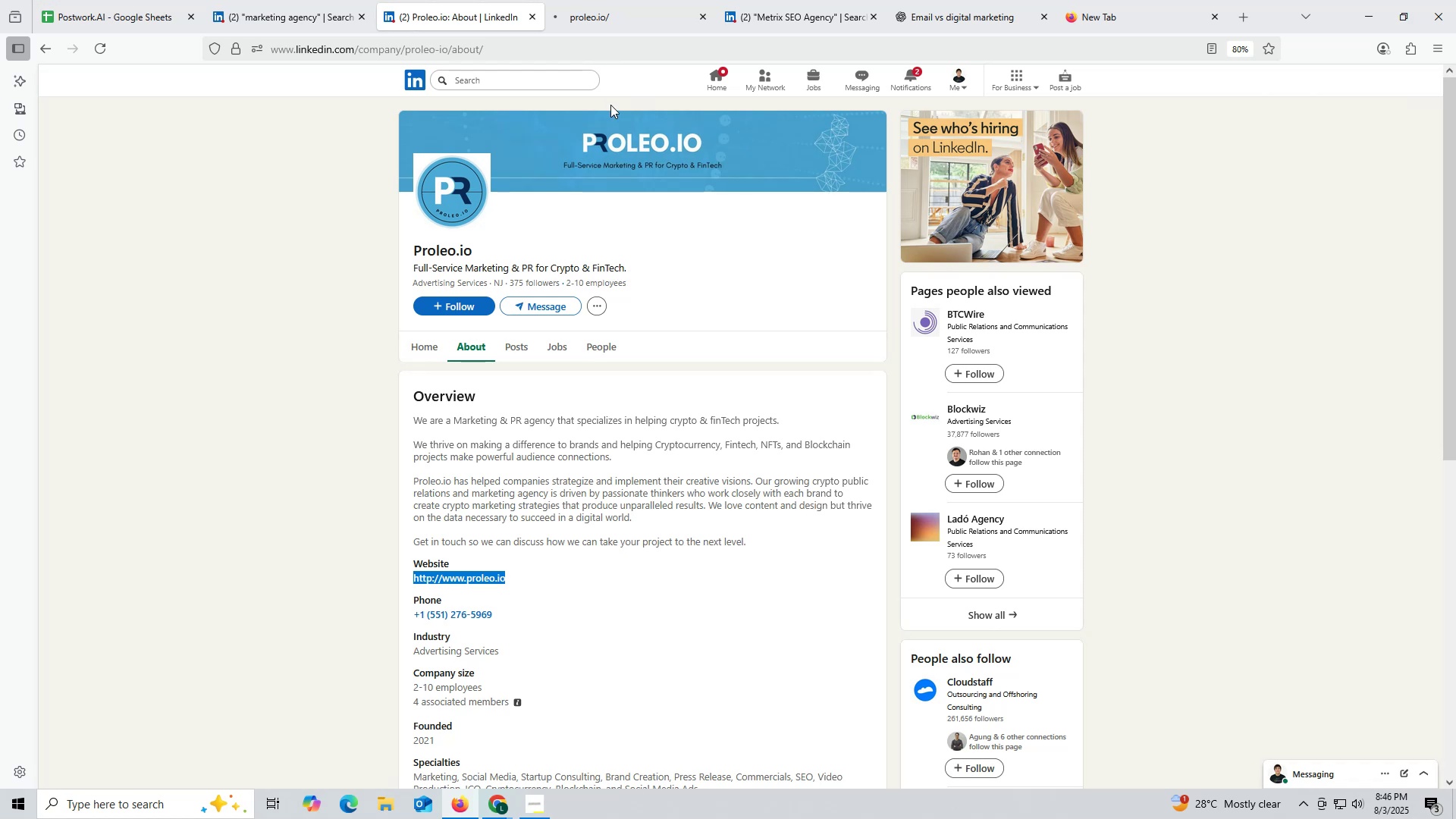 
left_click([661, 19])
 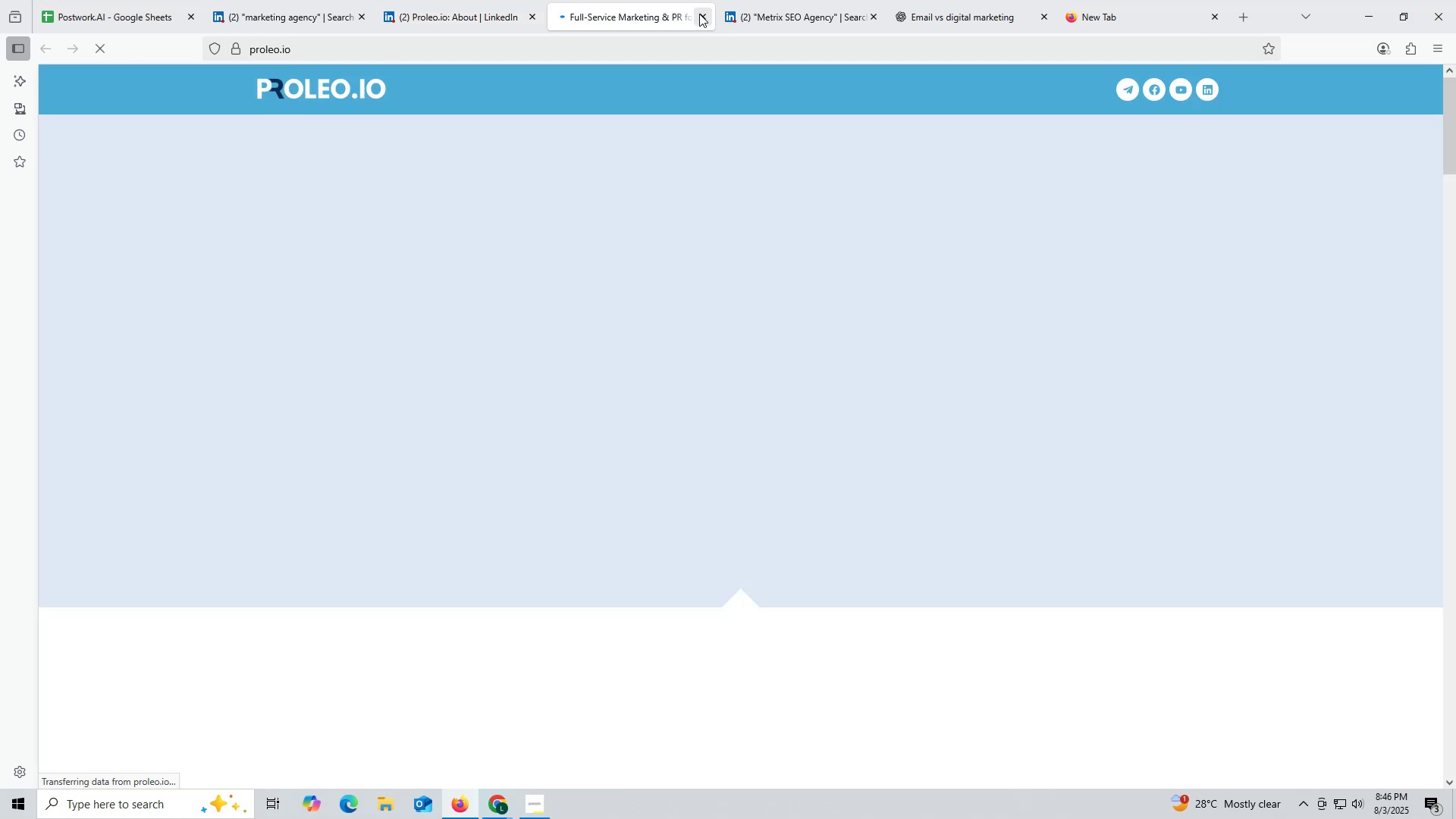 
left_click([699, 14])
 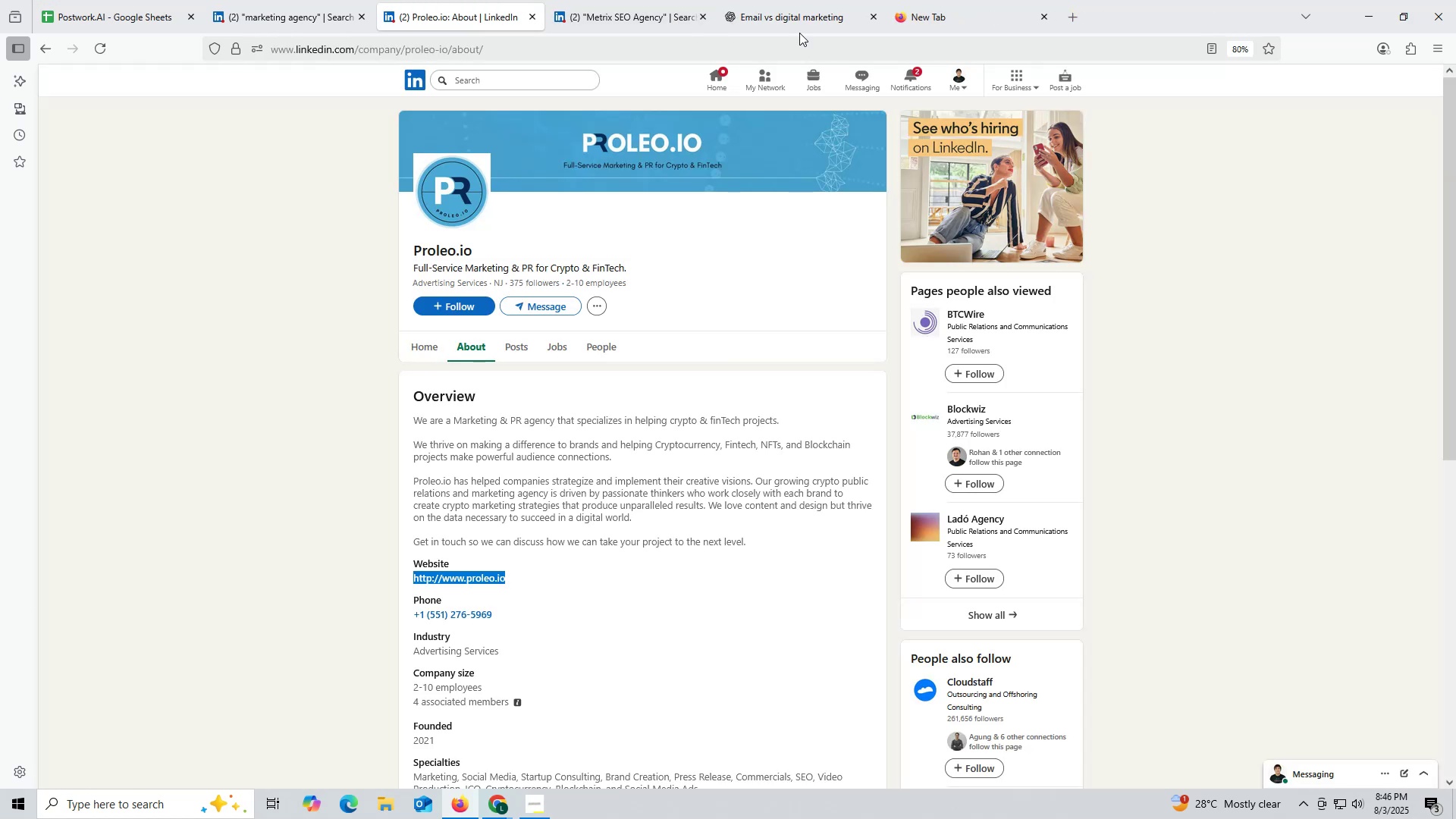 
left_click([799, 16])
 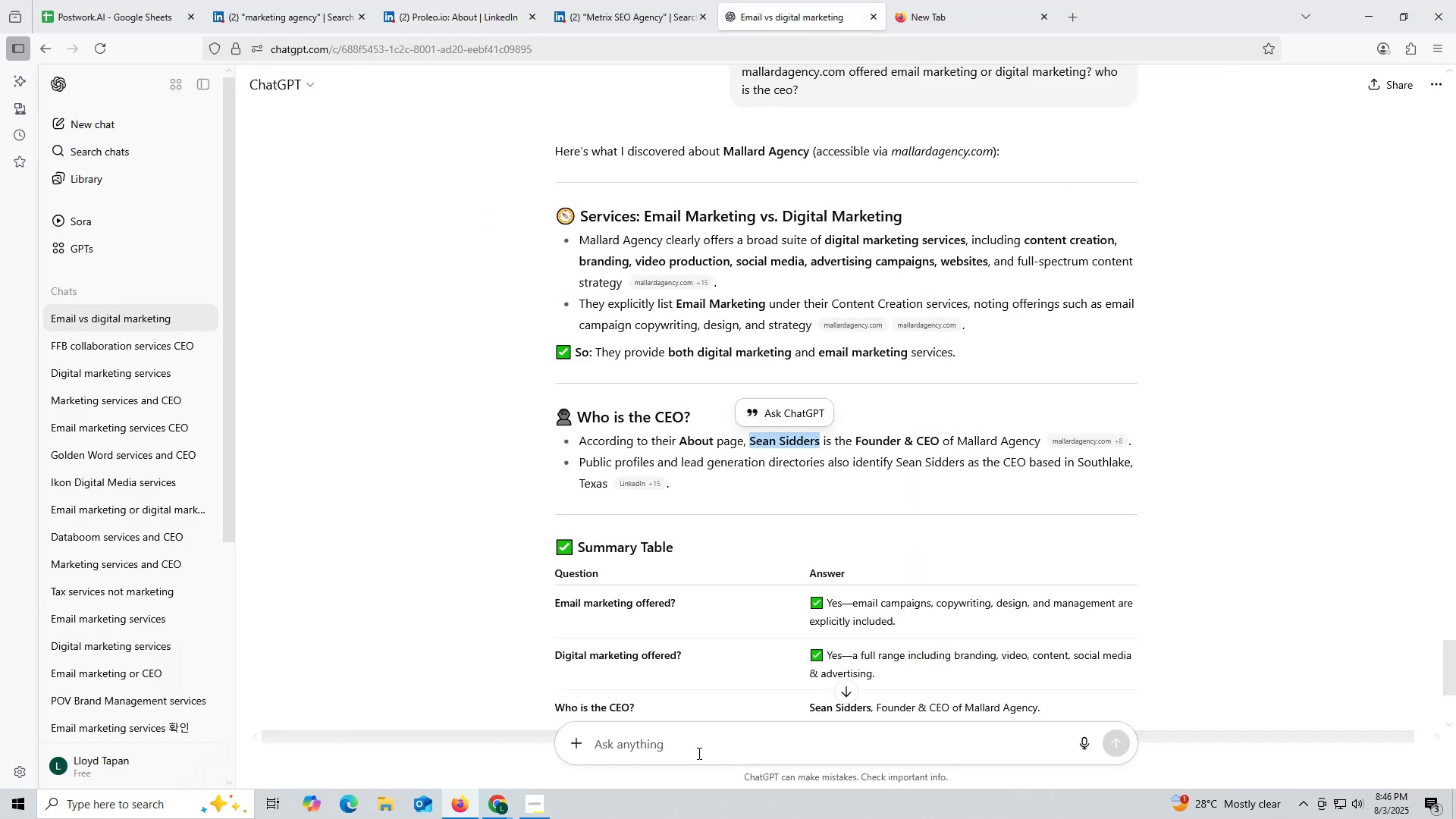 
left_click([700, 745])
 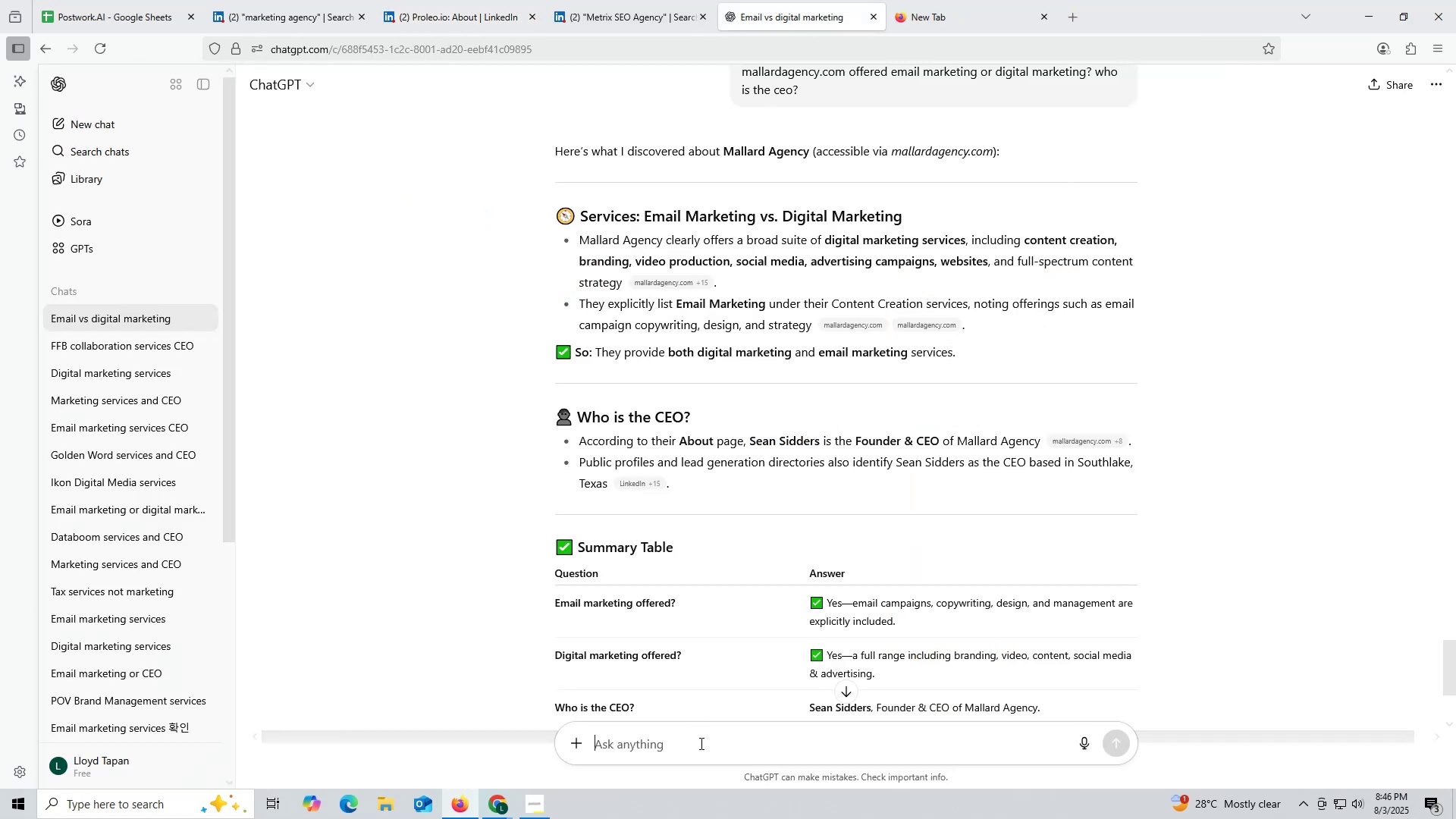 
key(Control+ControlLeft)
 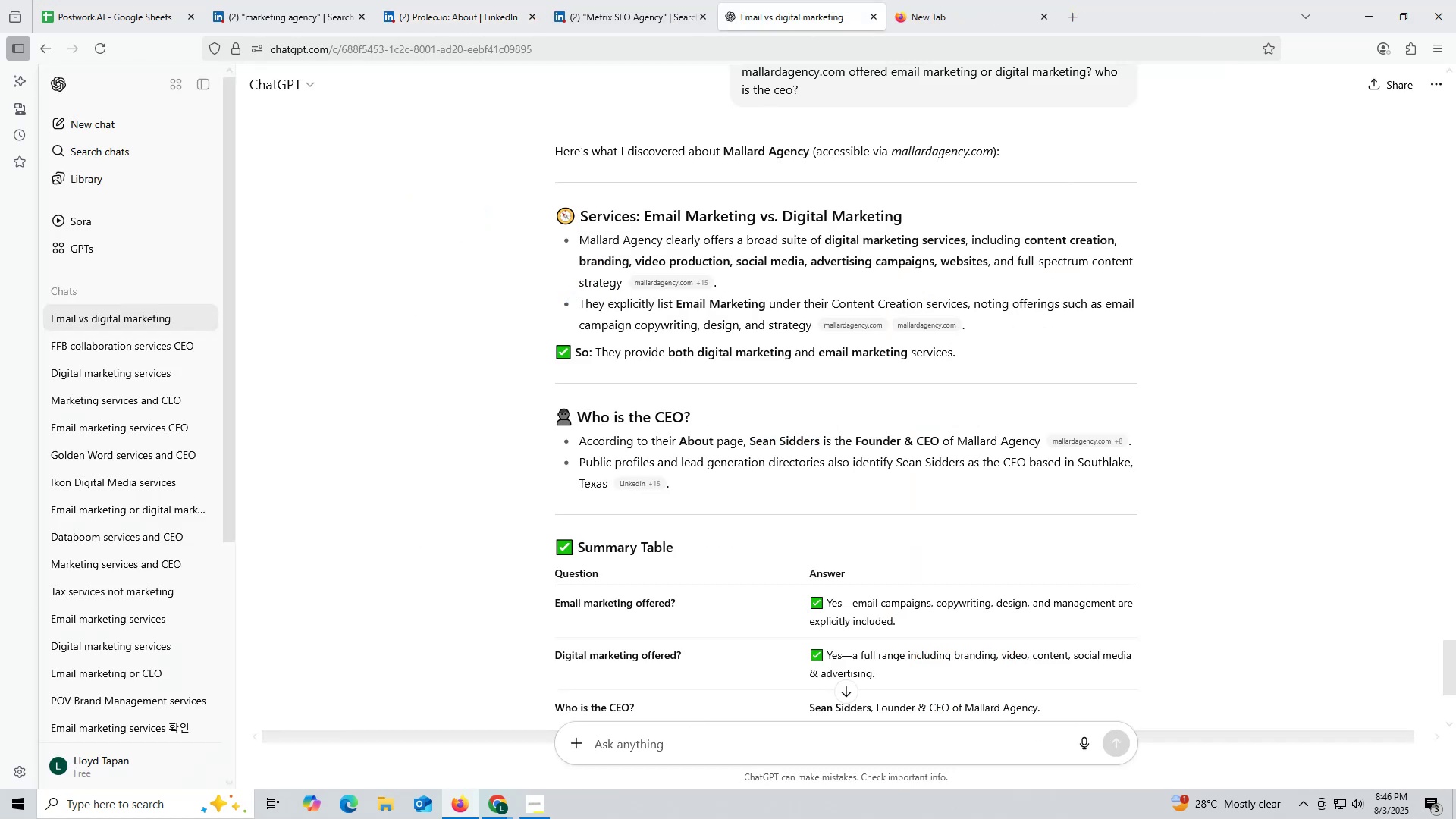 
key(Control+V)
 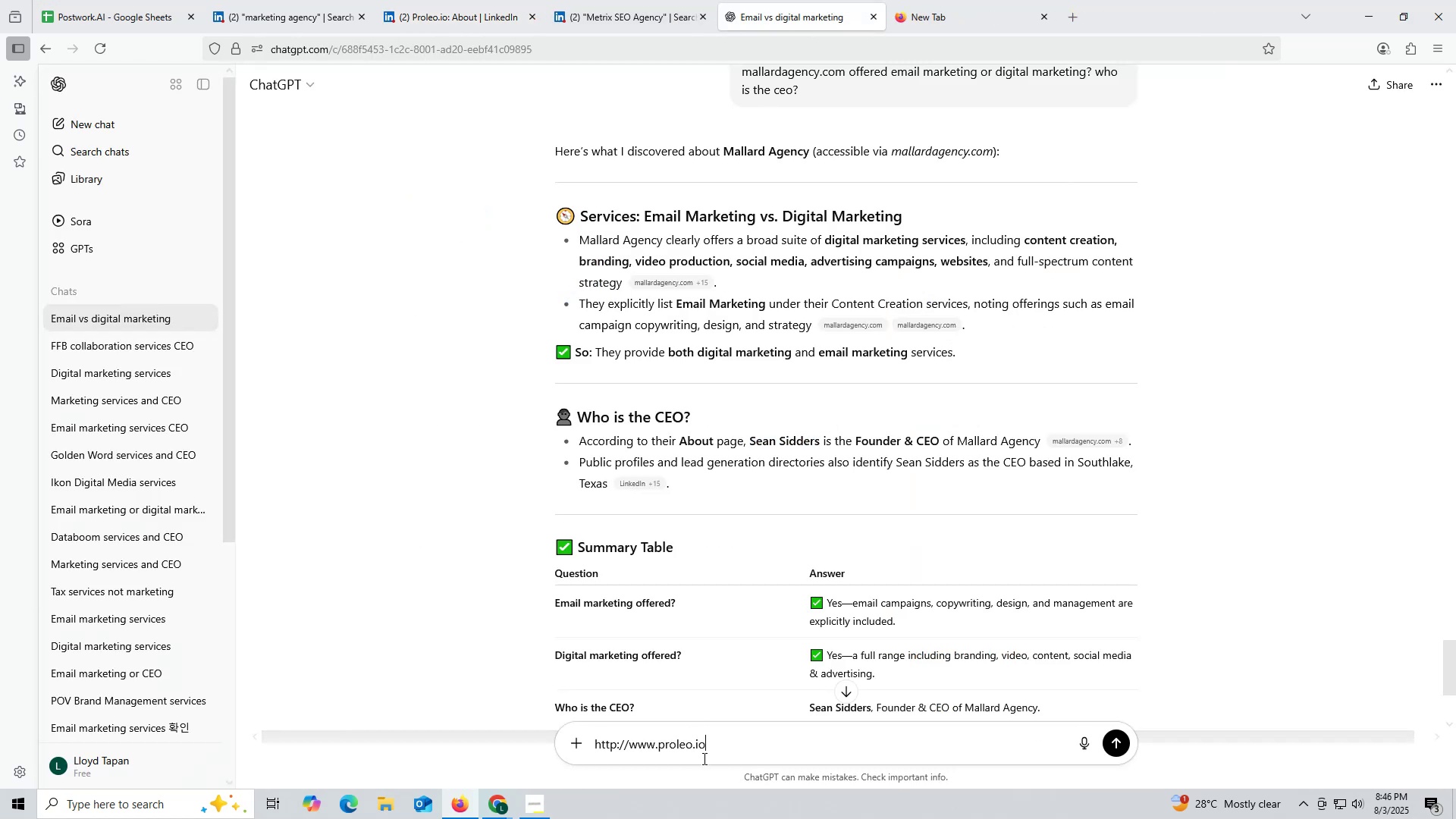 
key(Space)
 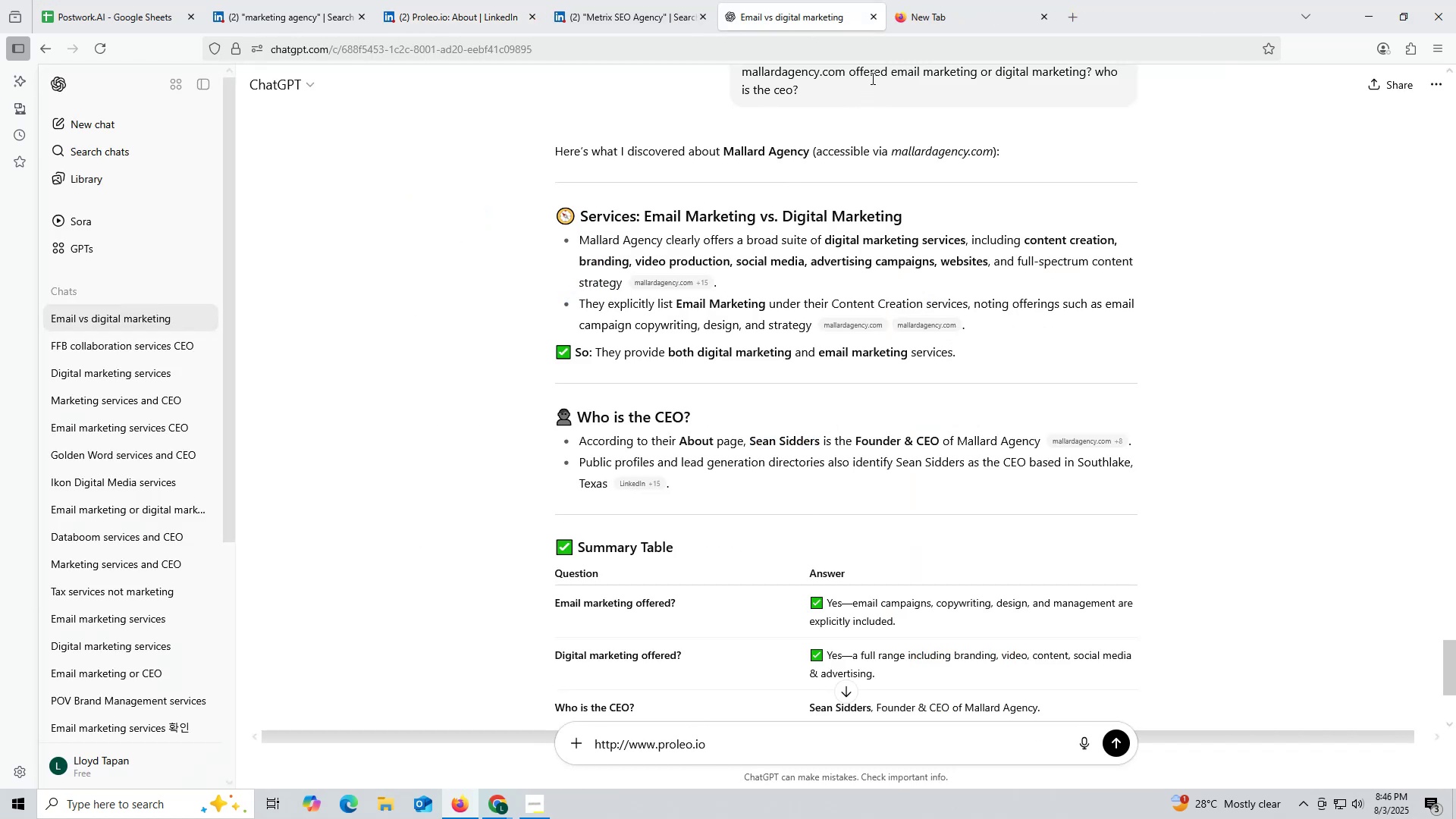 
left_click_drag(start_coordinate=[848, 69], to_coordinate=[864, 83])
 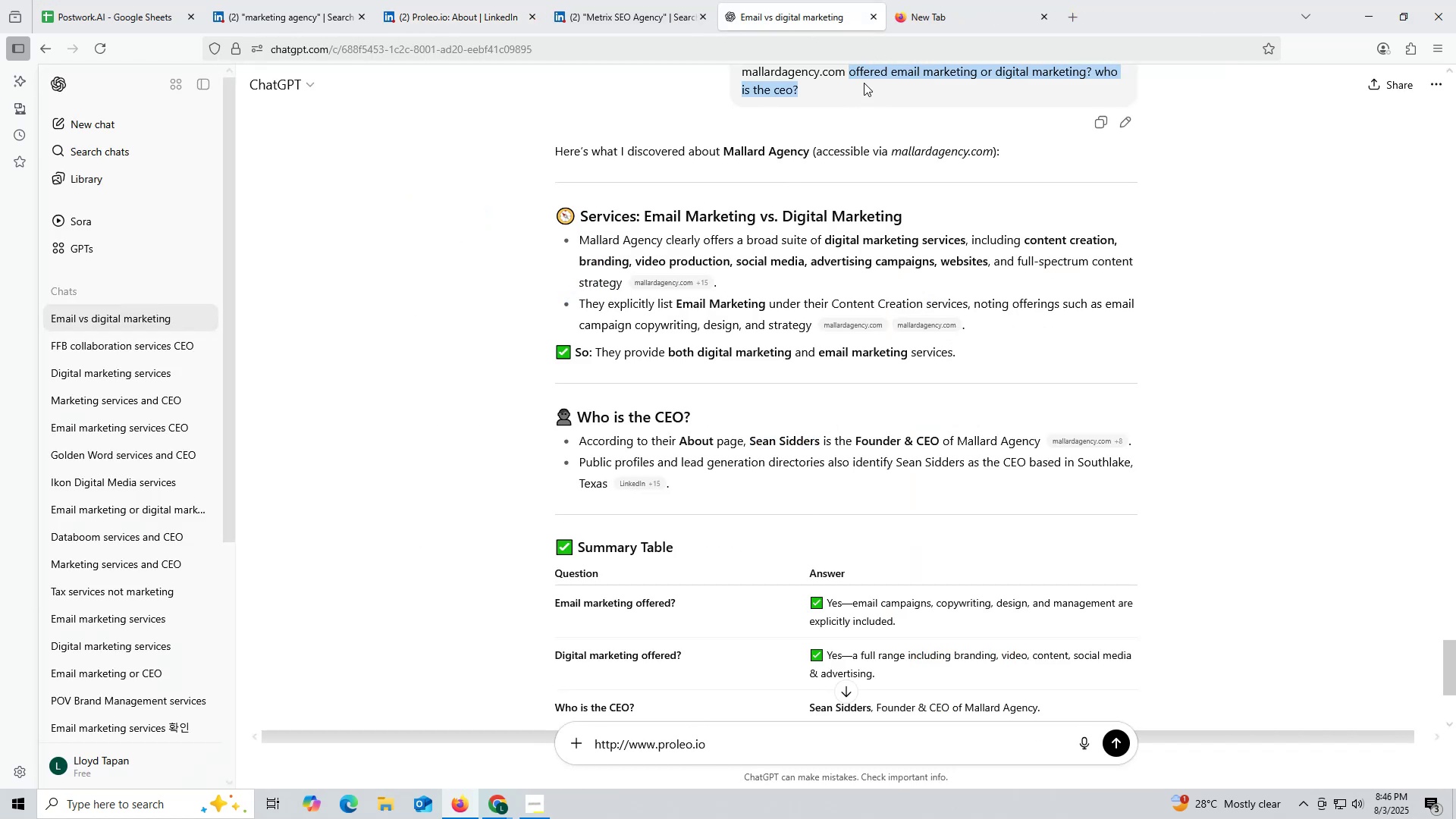 
key(Control+ControlLeft)
 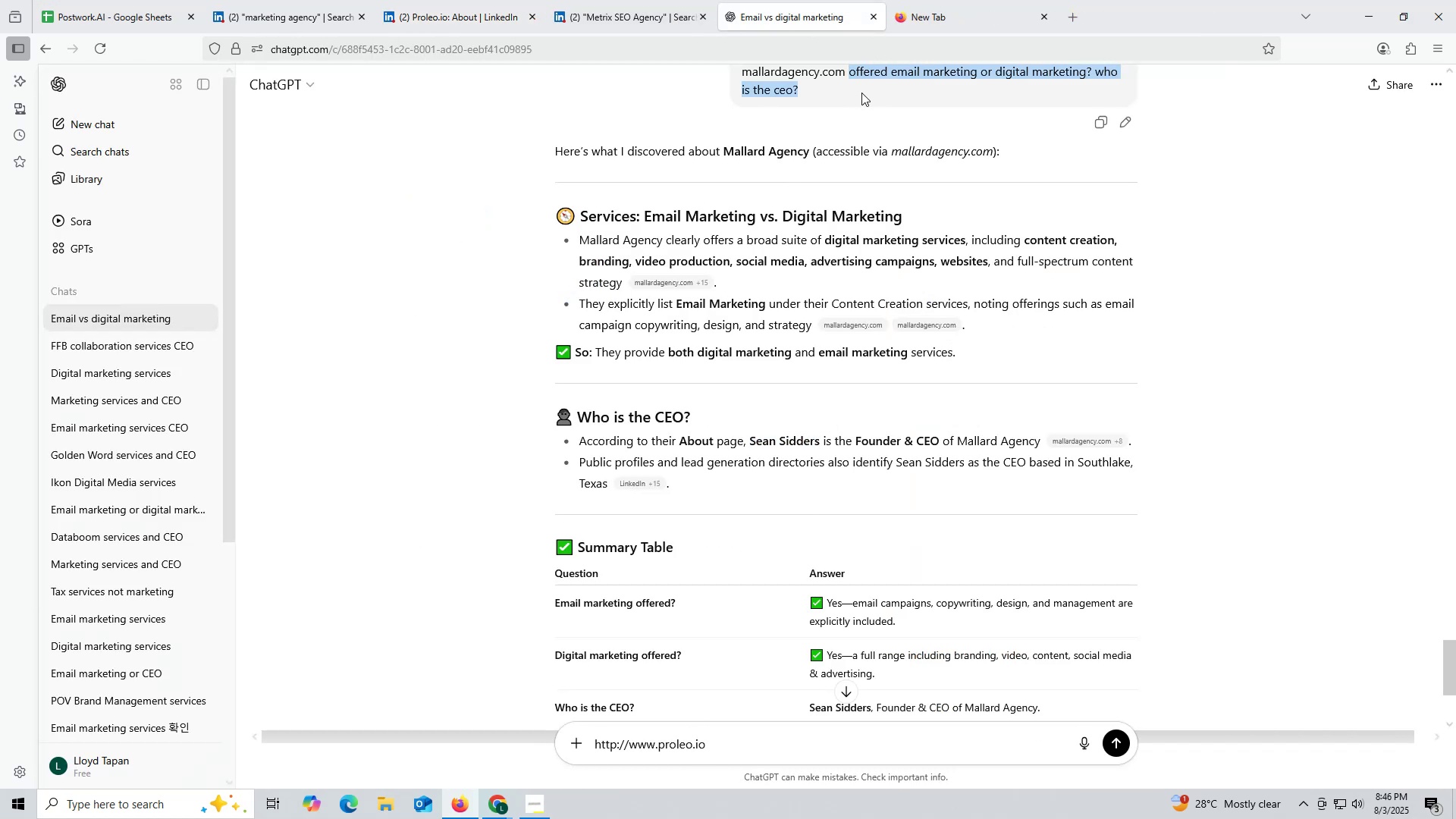 
key(Control+C)
 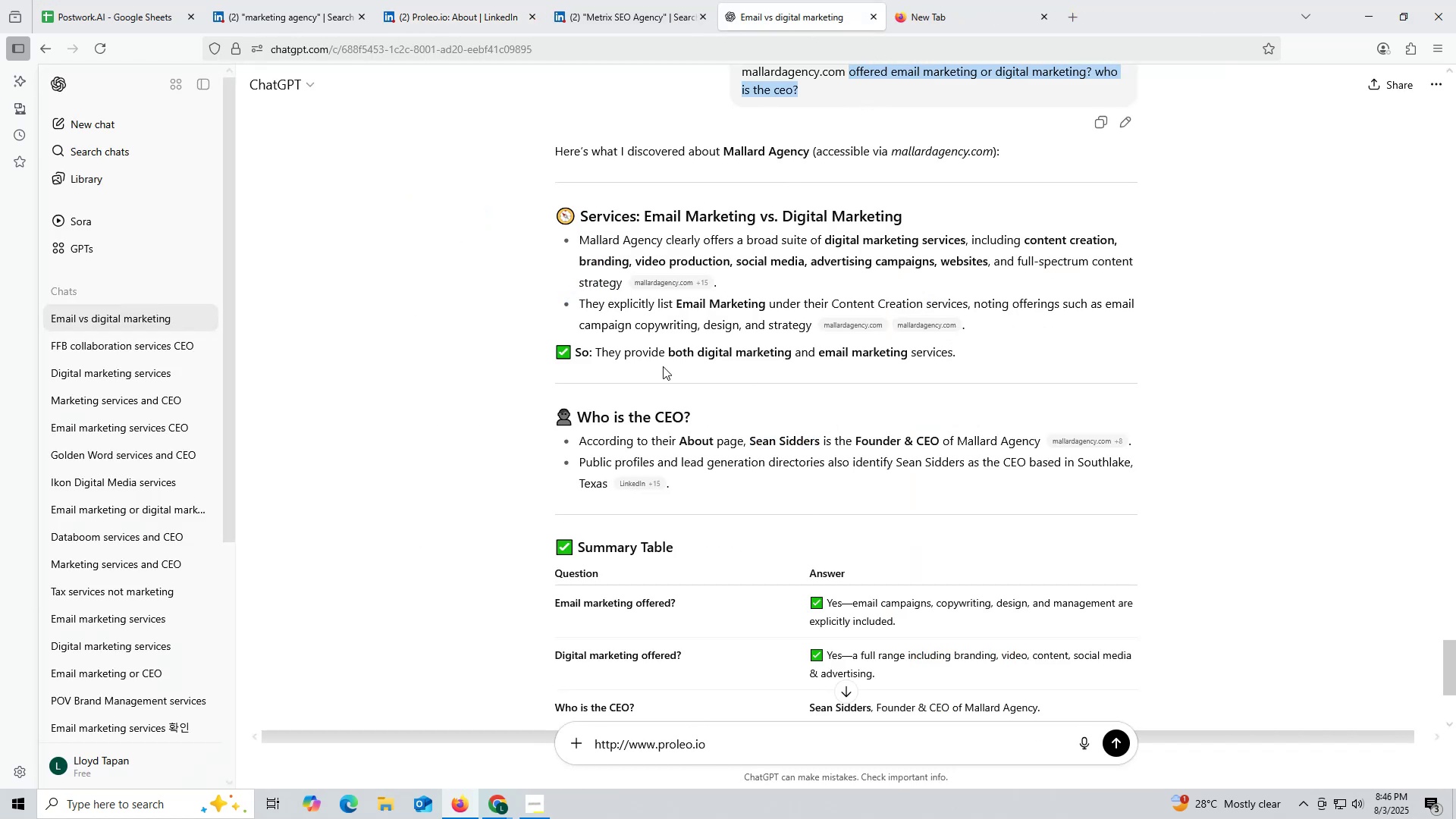 
key(Control+ControlLeft)
 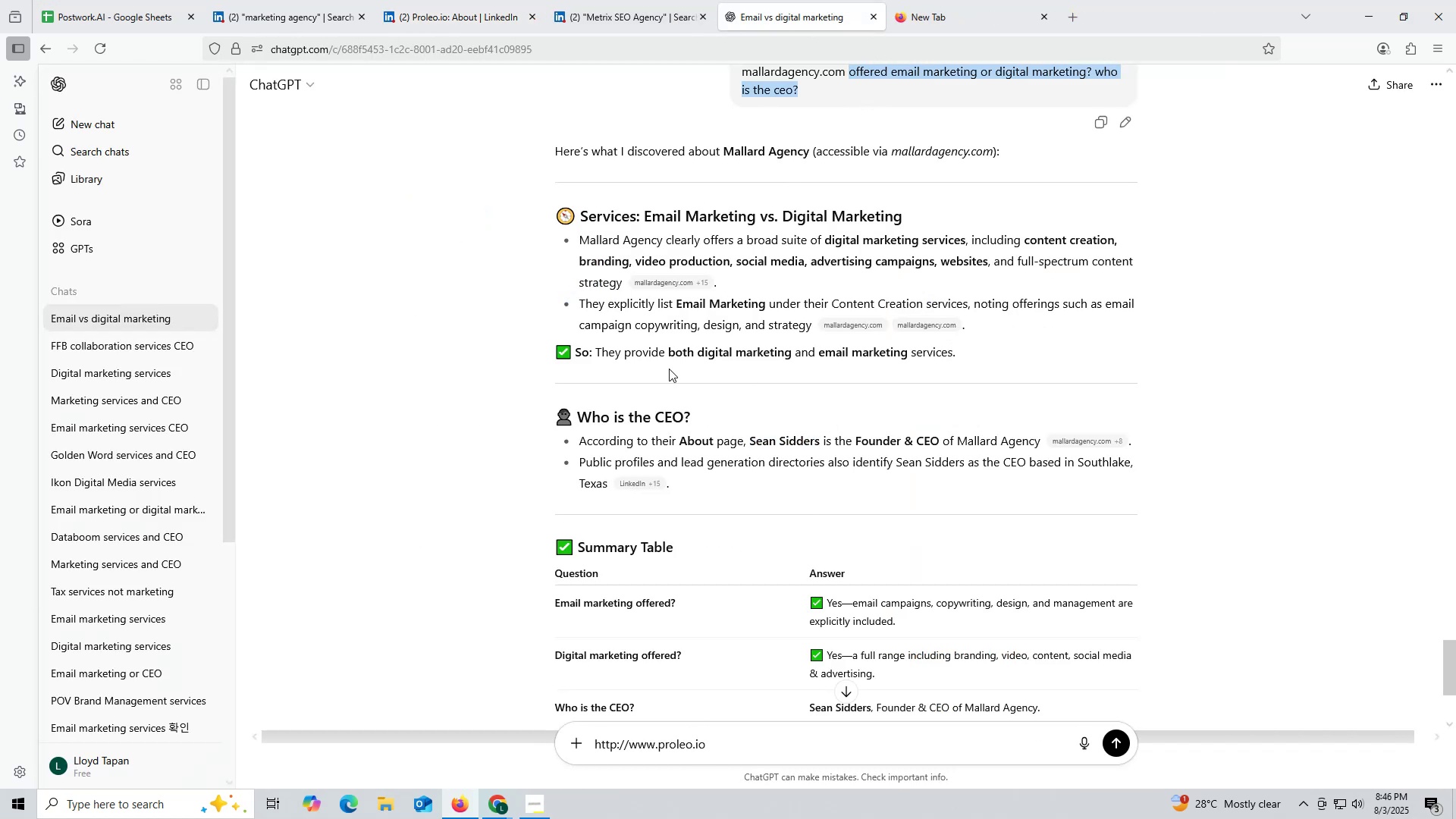 
key(Control+C)
 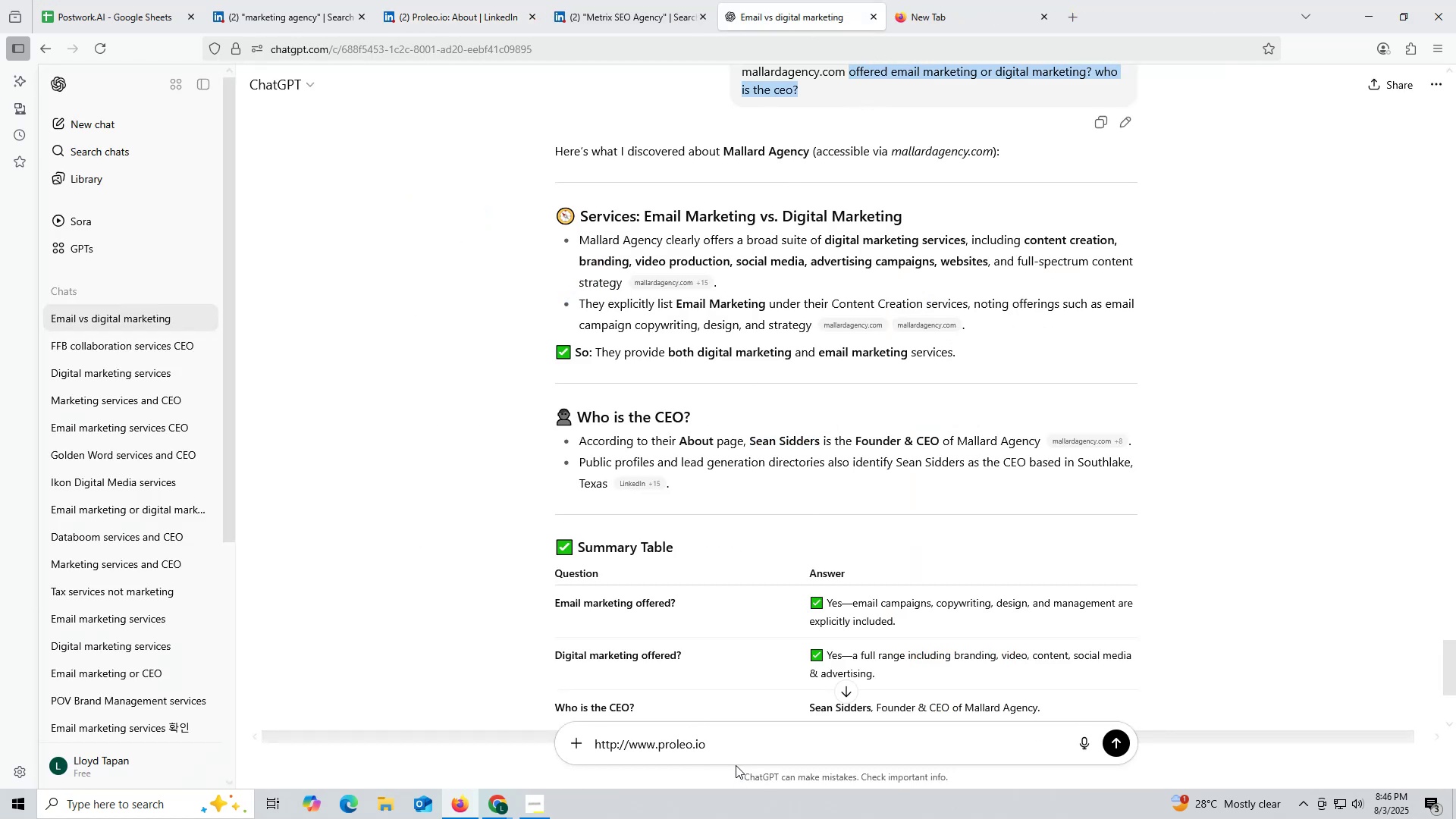 
key(Control+ControlLeft)
 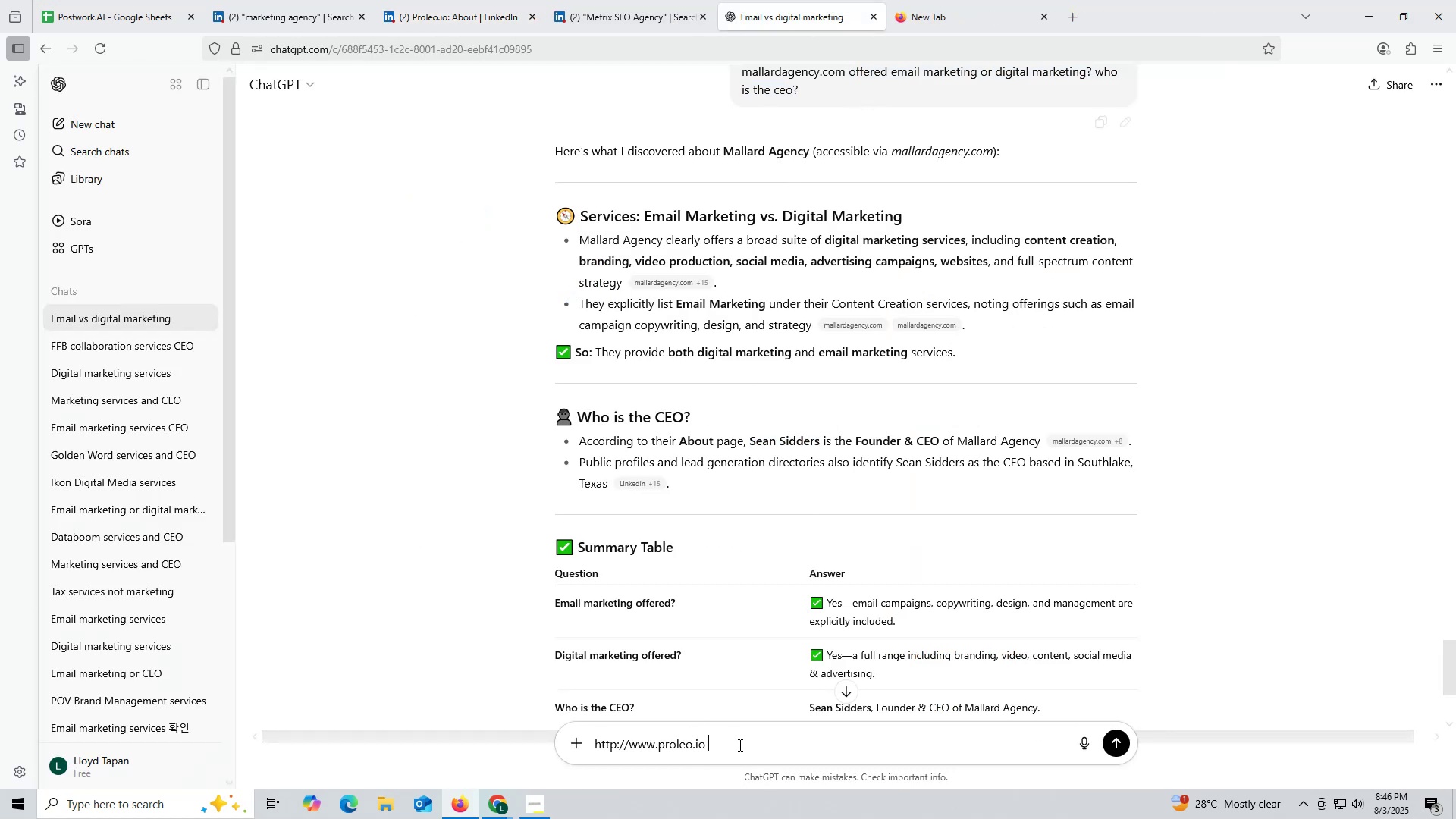 
key(Control+V)
 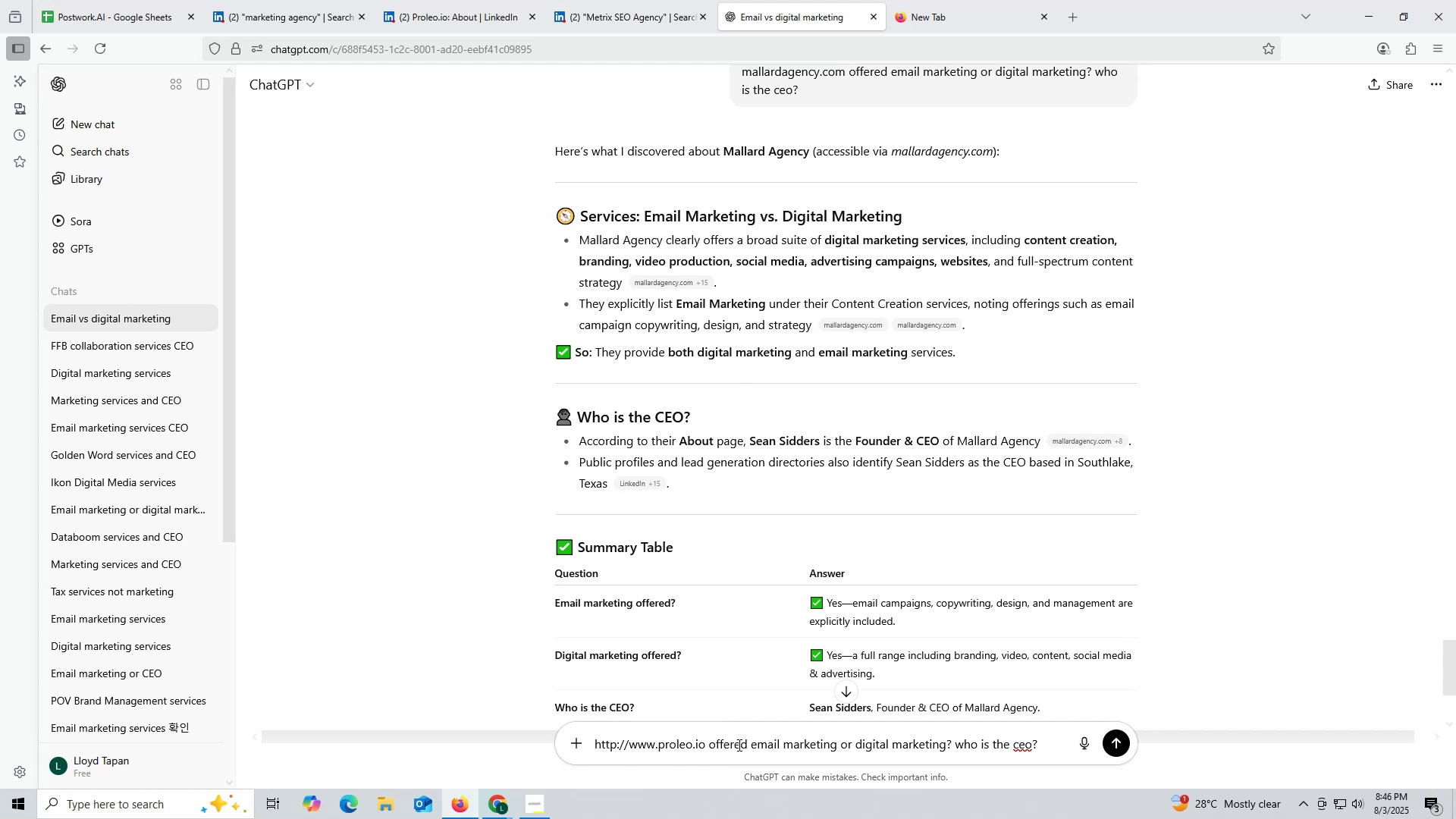 
key(Enter)
 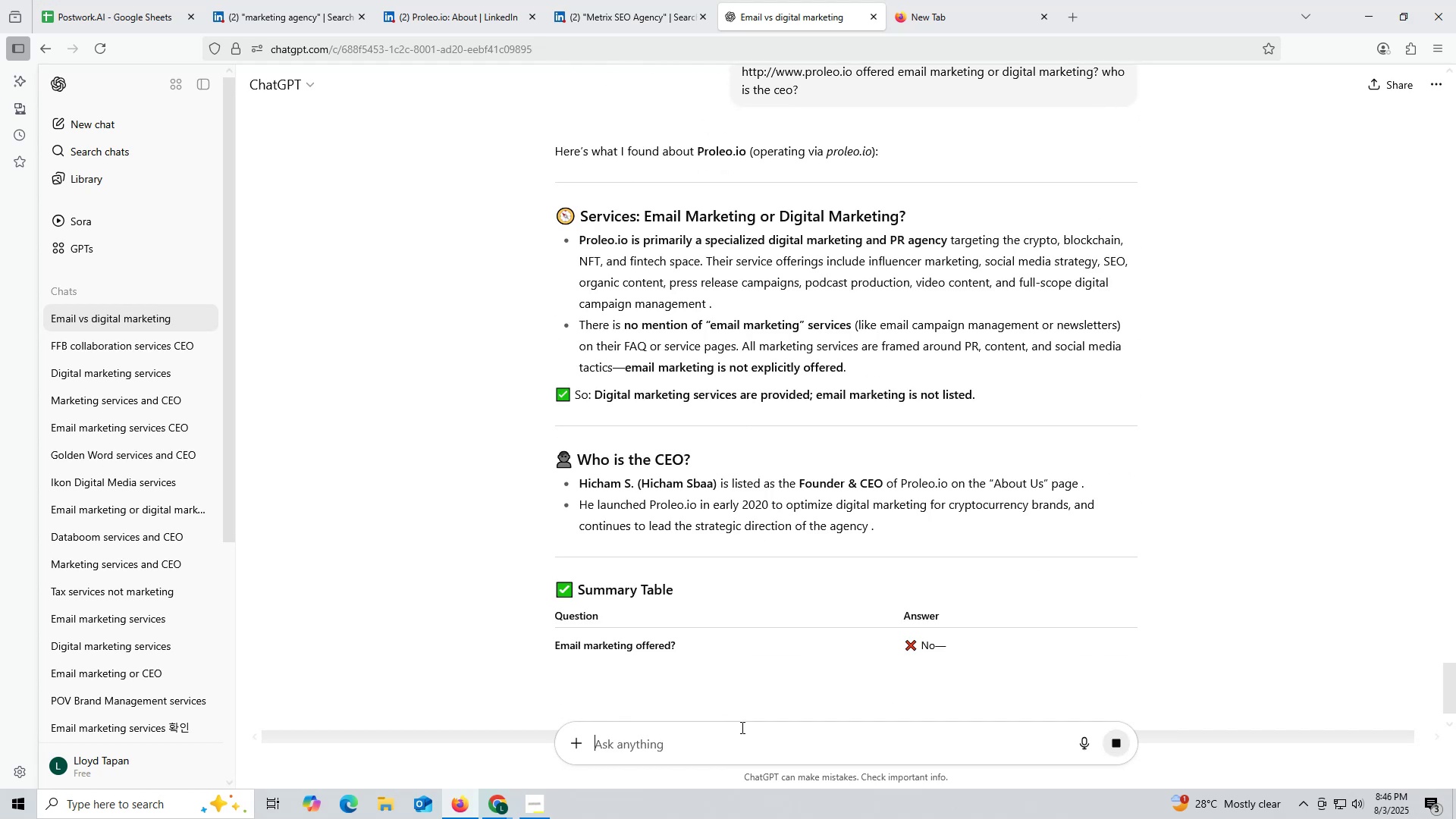 
wait(7.78)
 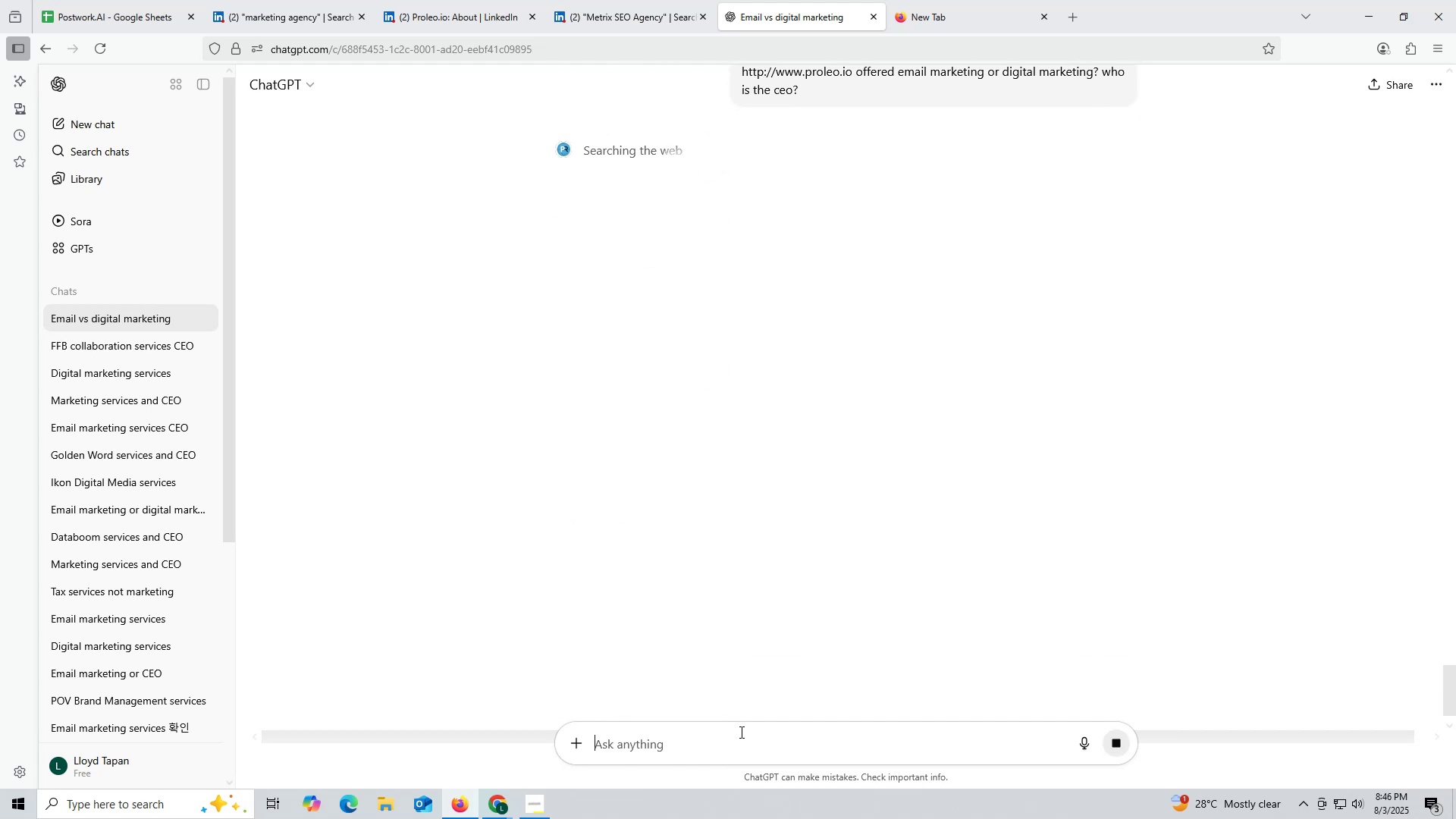 
scroll: coordinate [737, 667], scroll_direction: down, amount: 2.0
 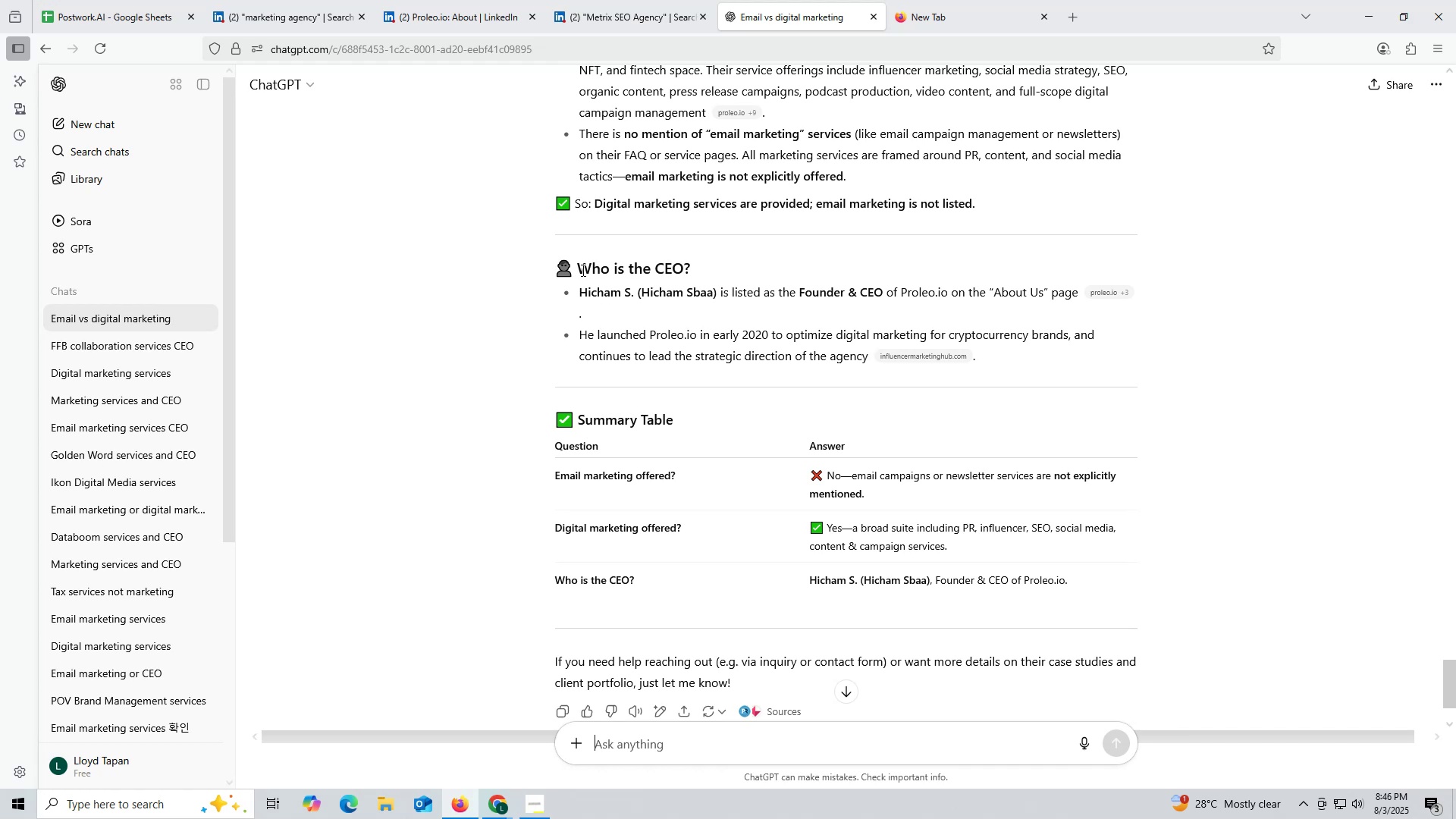 
left_click([485, 11])
 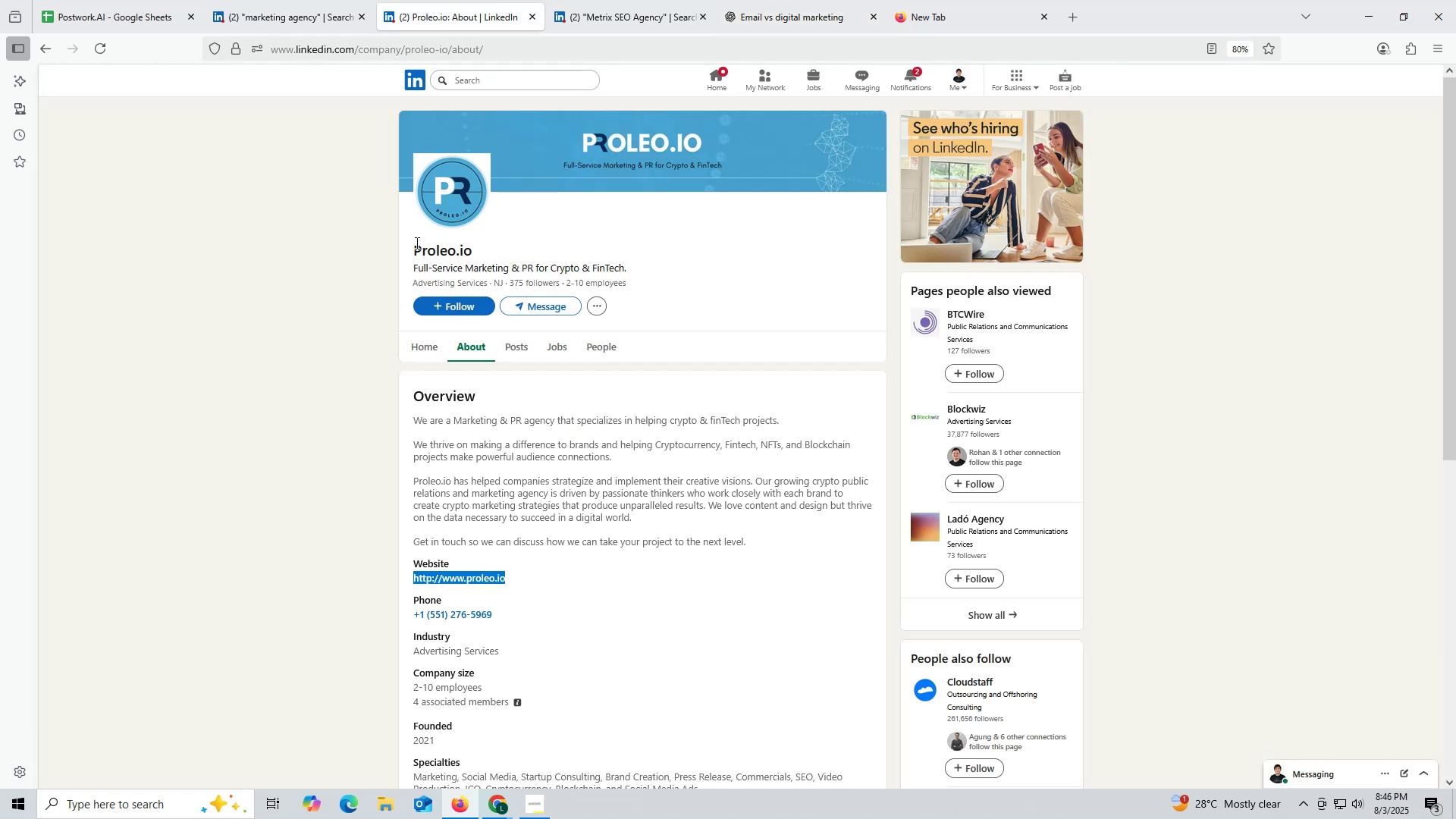 
left_click_drag(start_coordinate=[416, 243], to_coordinate=[485, 243])
 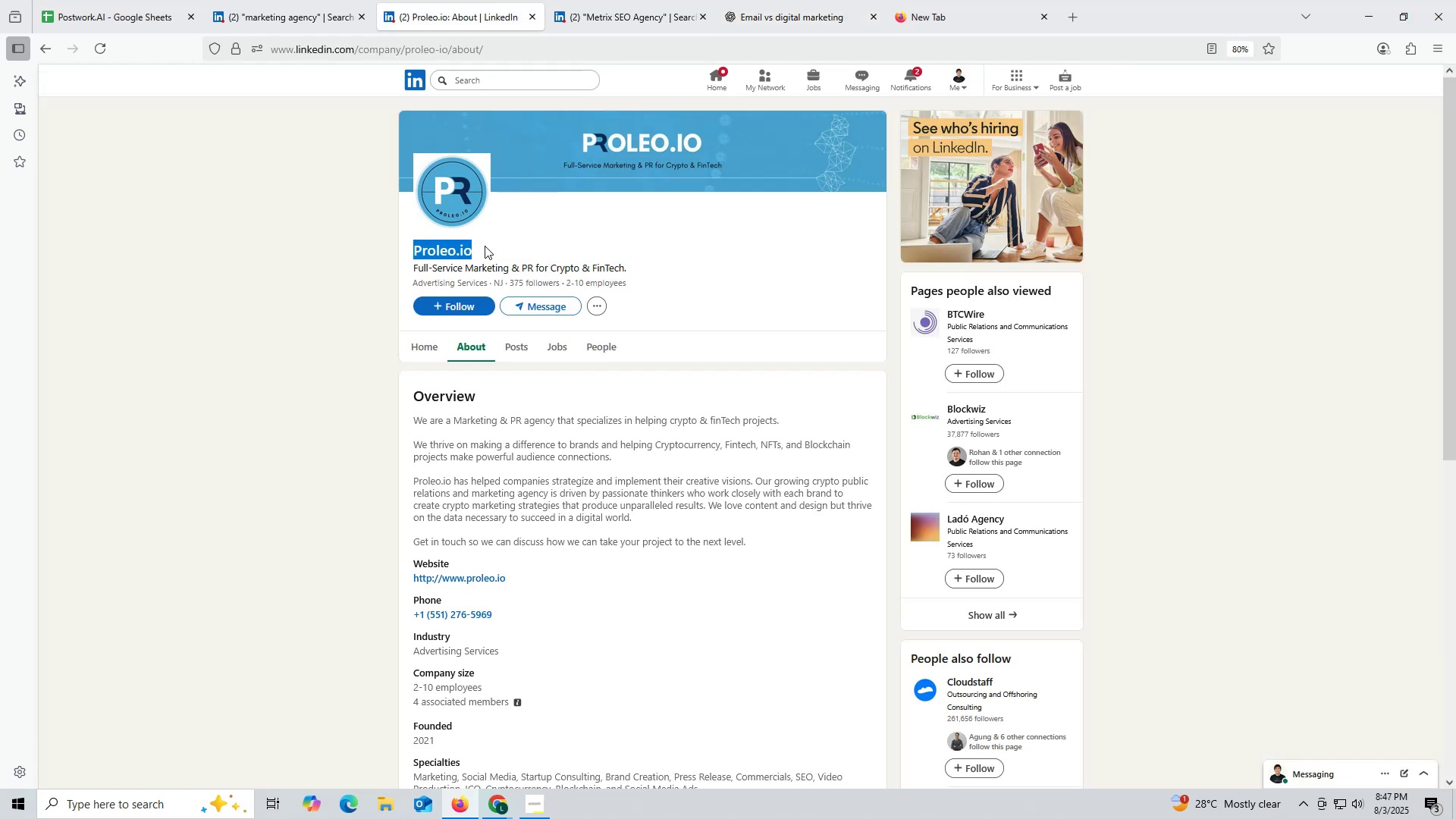 
key(Control+ControlLeft)
 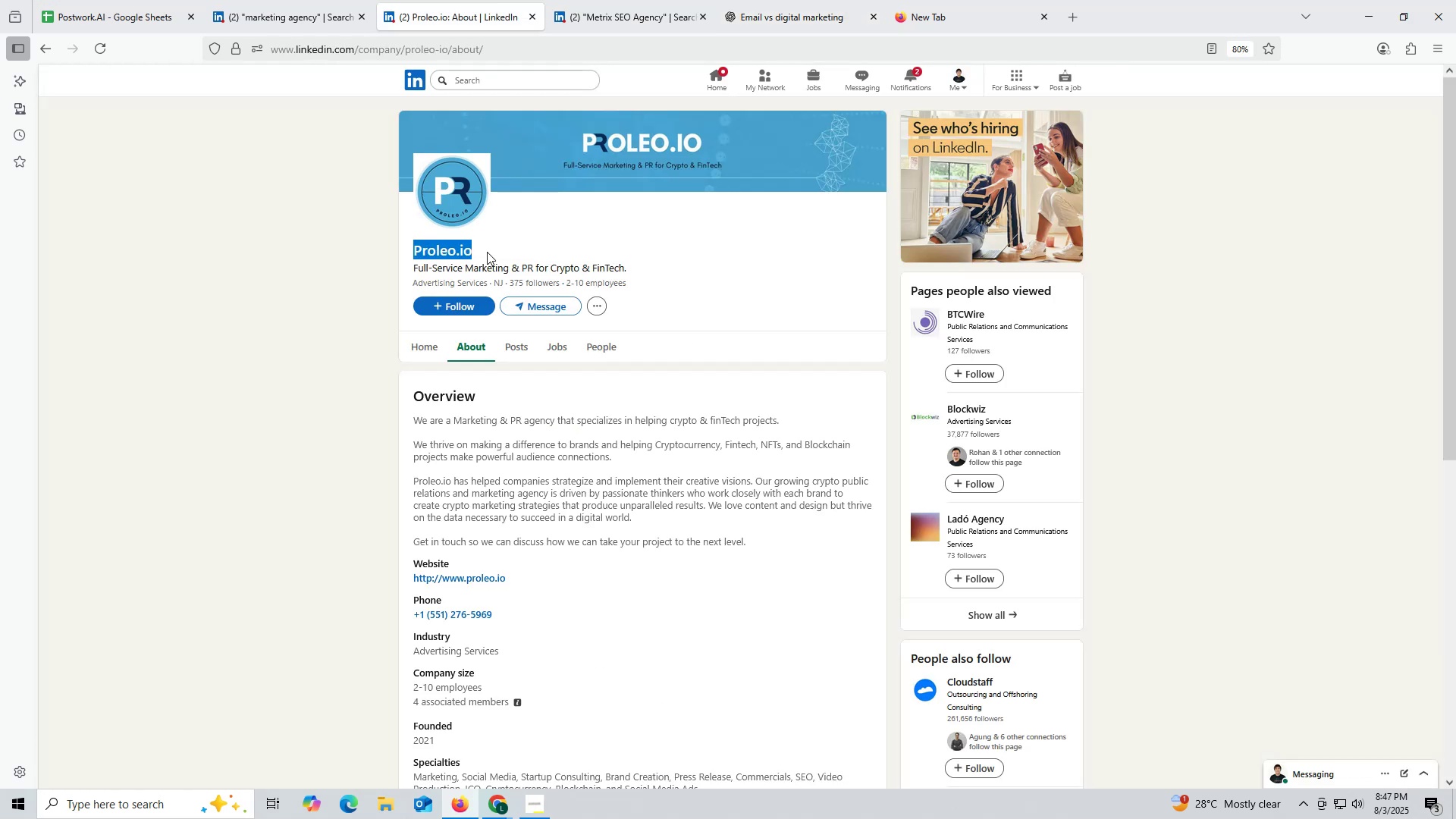 
key(Control+C)
 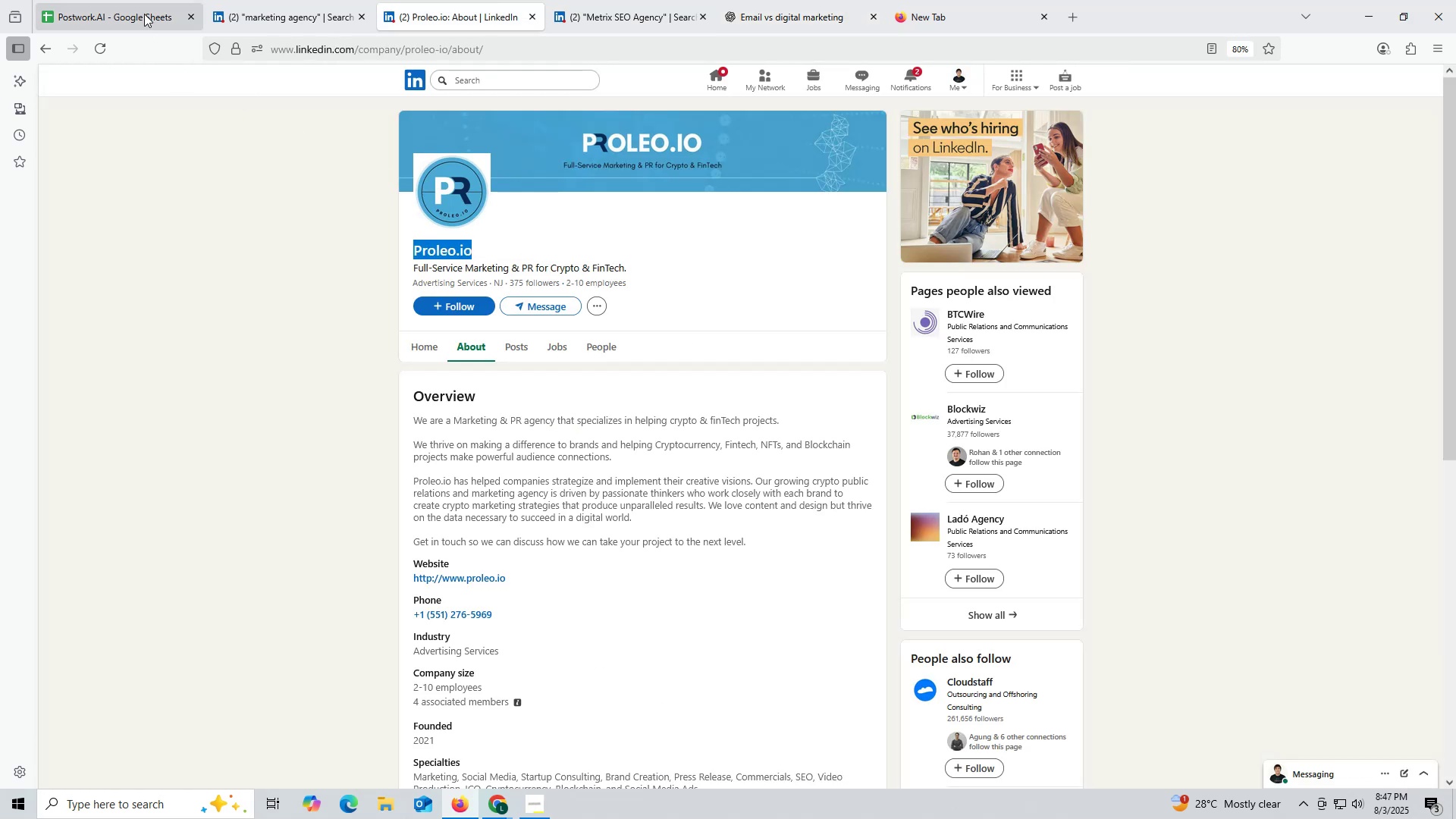 
left_click([144, 13])
 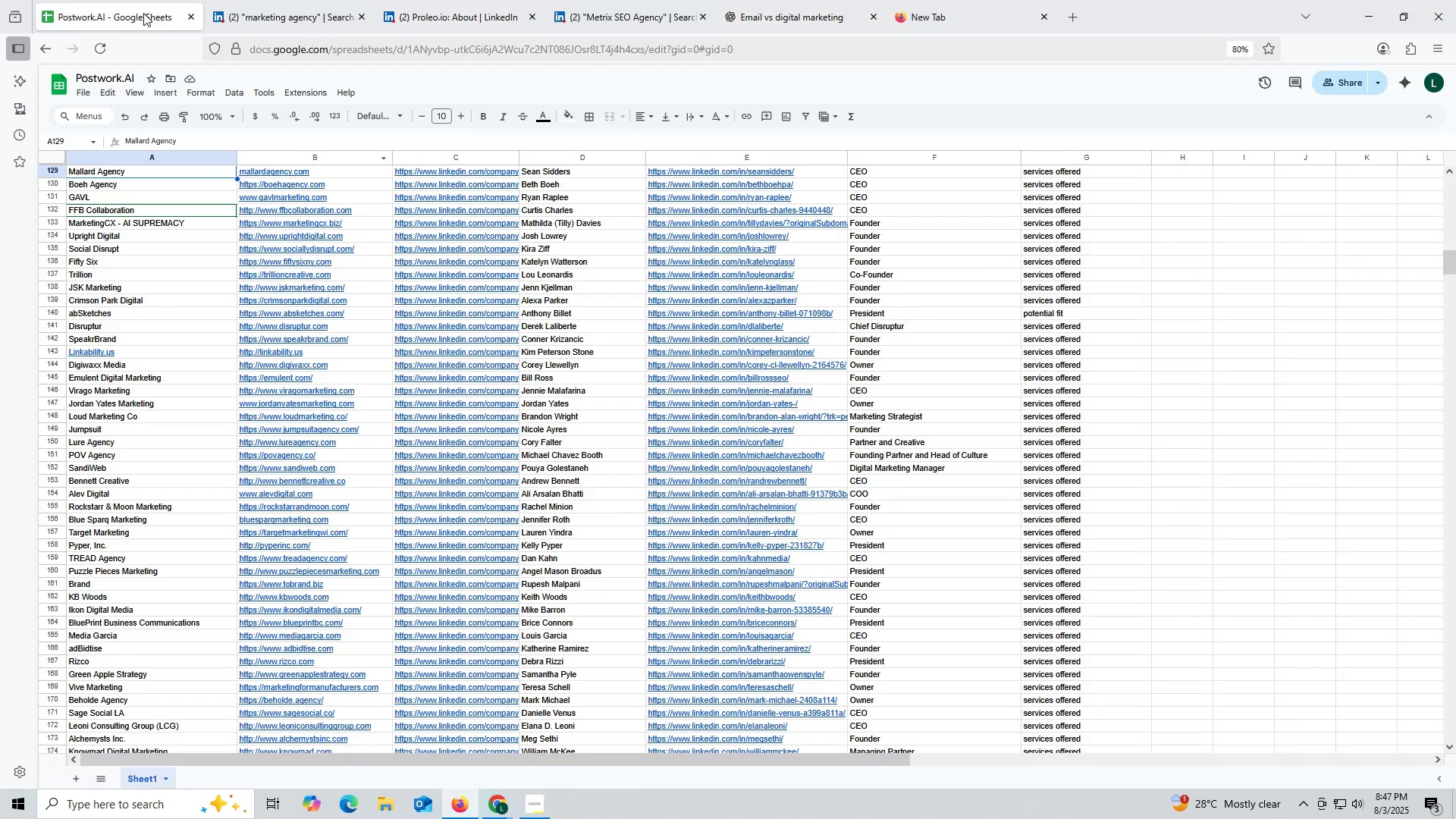 
key(Control+ControlLeft)
 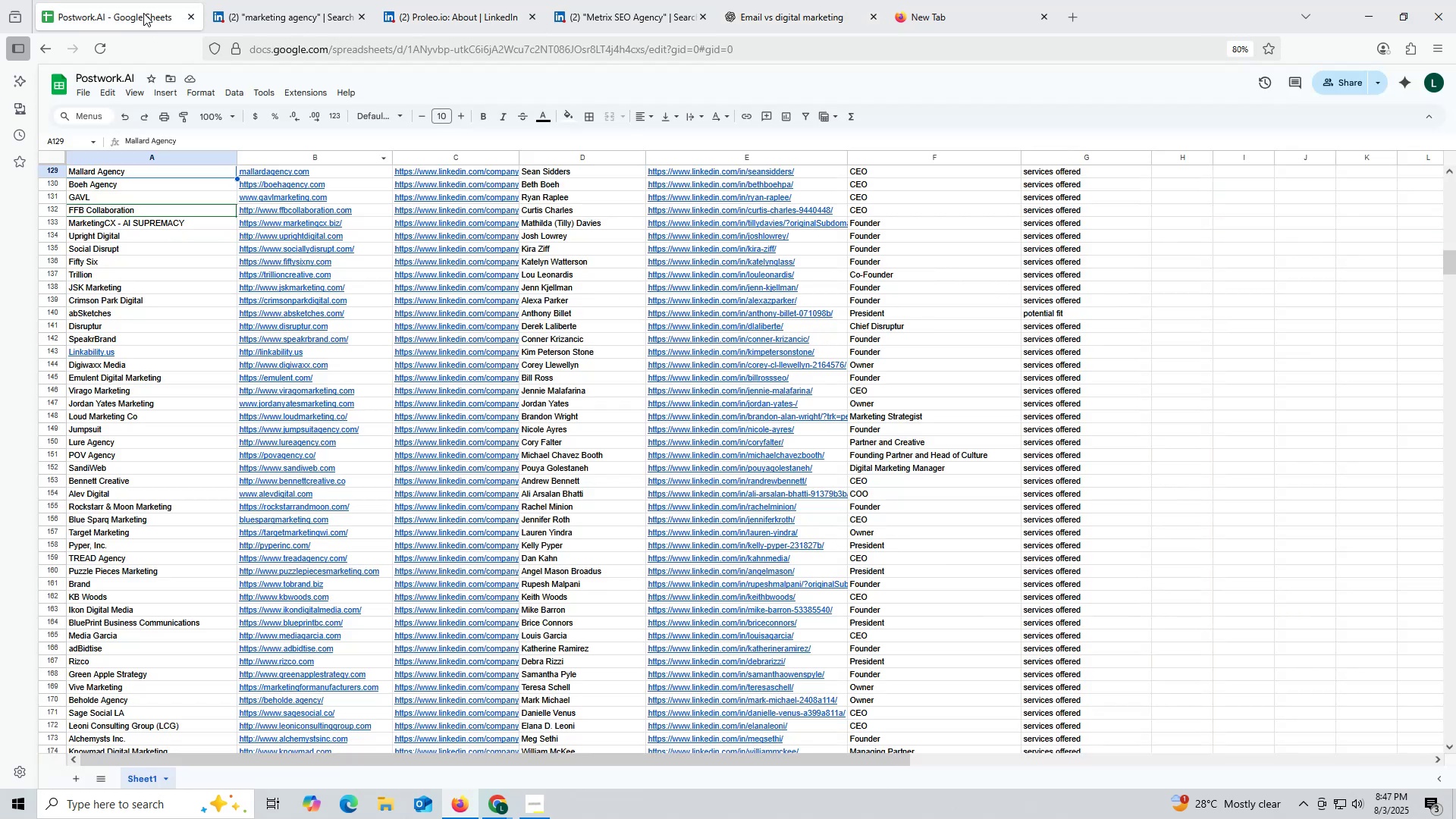 
key(Control+F)
 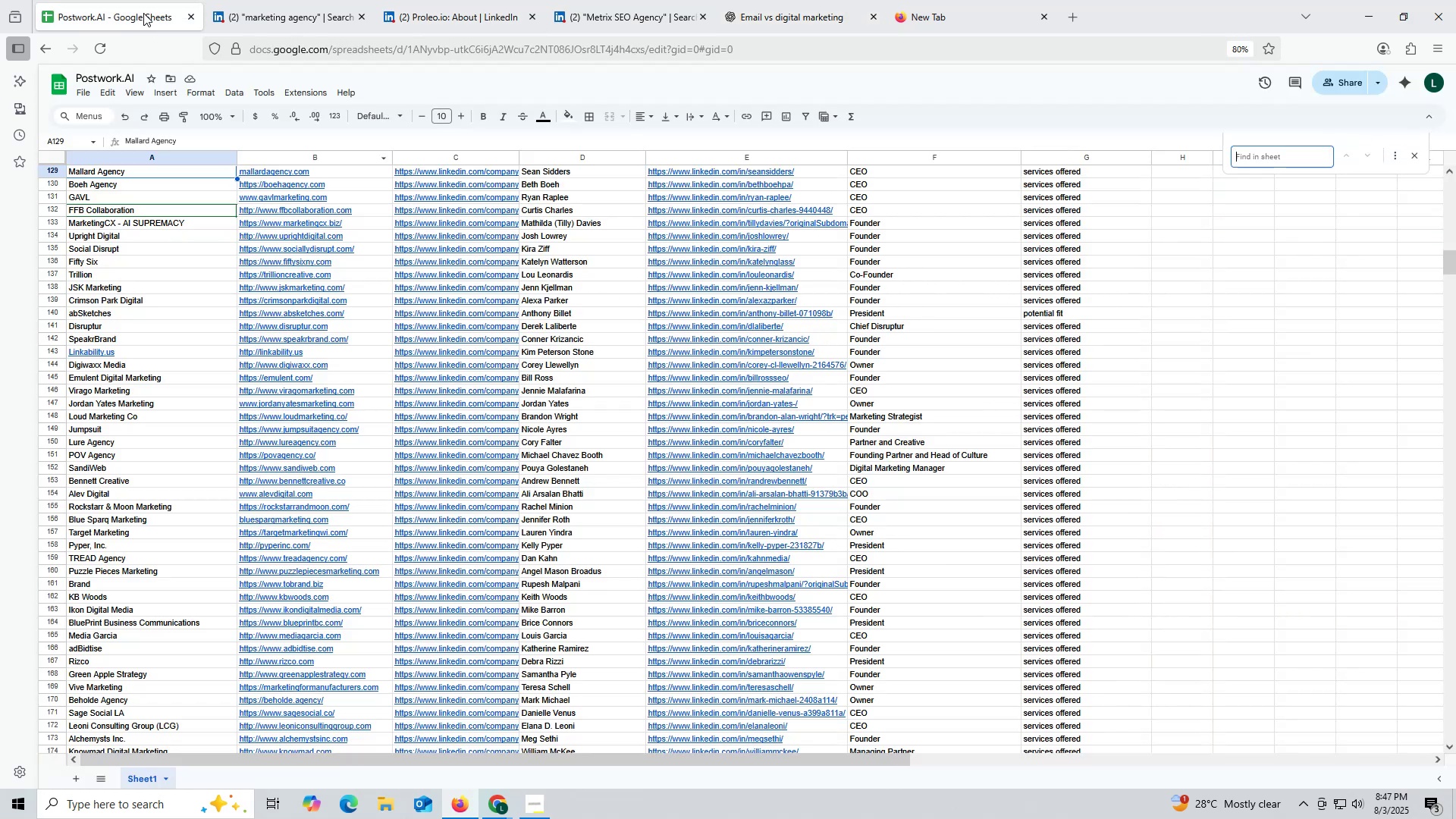 
key(Control+ControlLeft)
 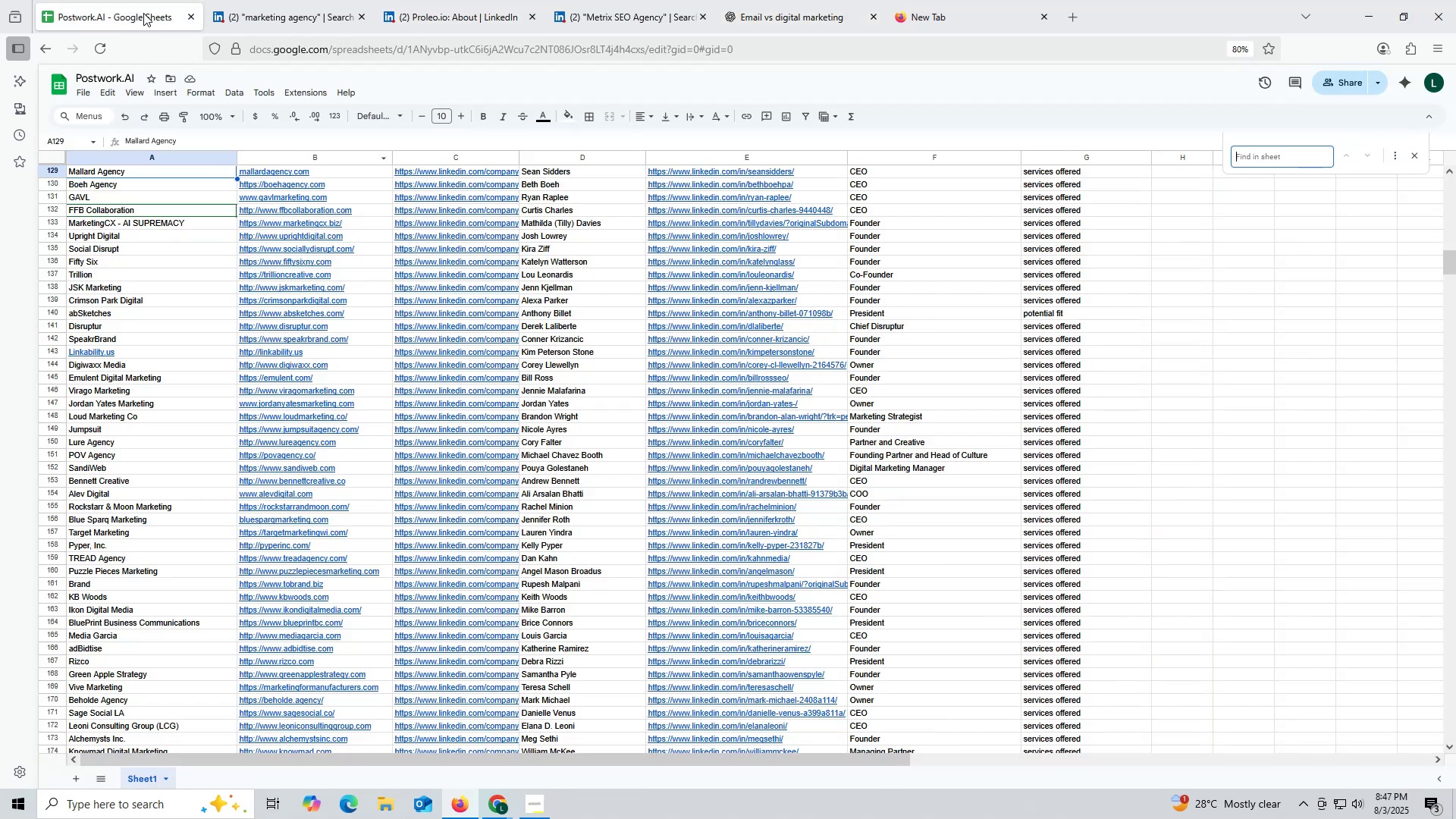 
key(Control+V)
 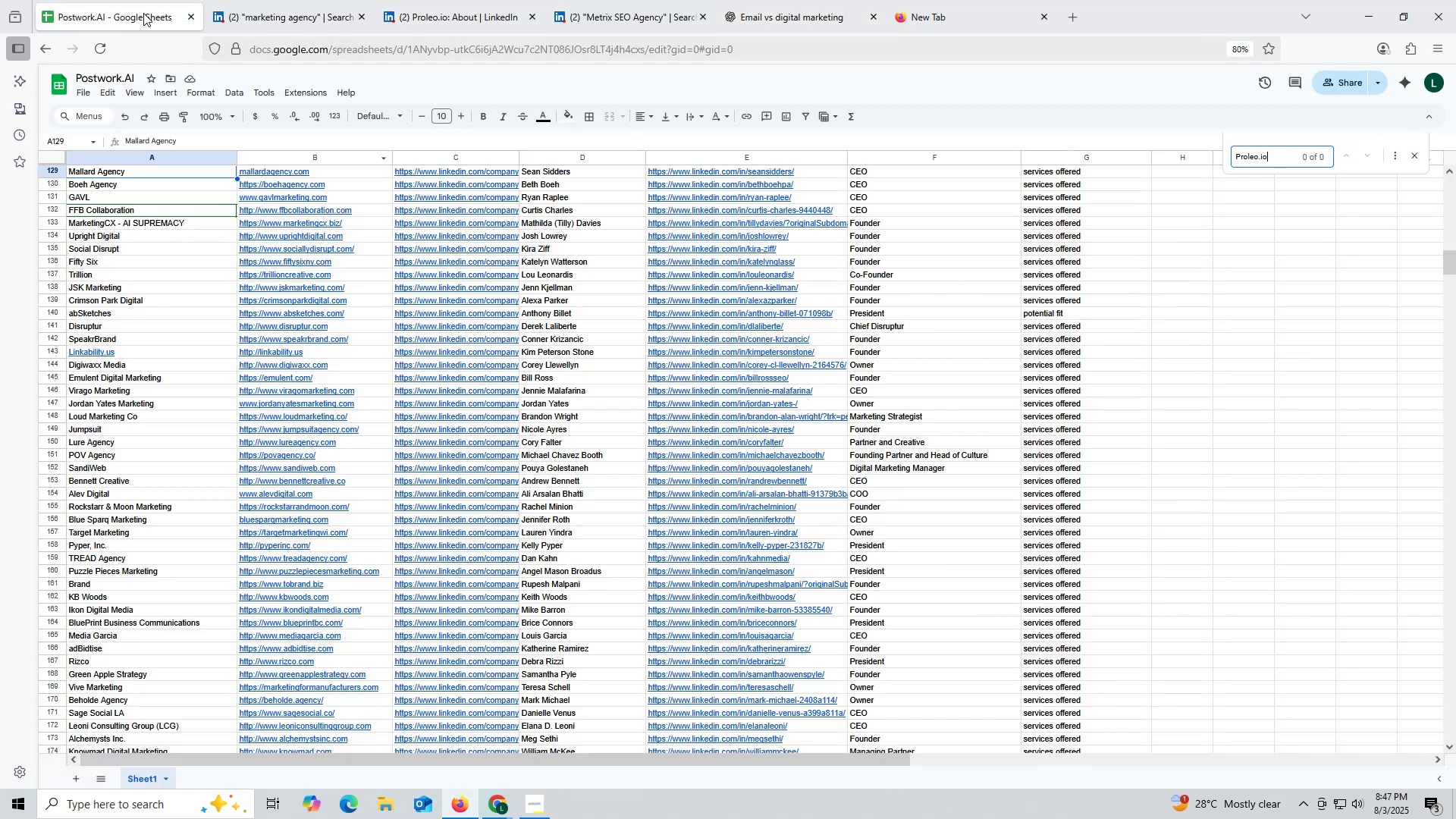 
key(Enter)
 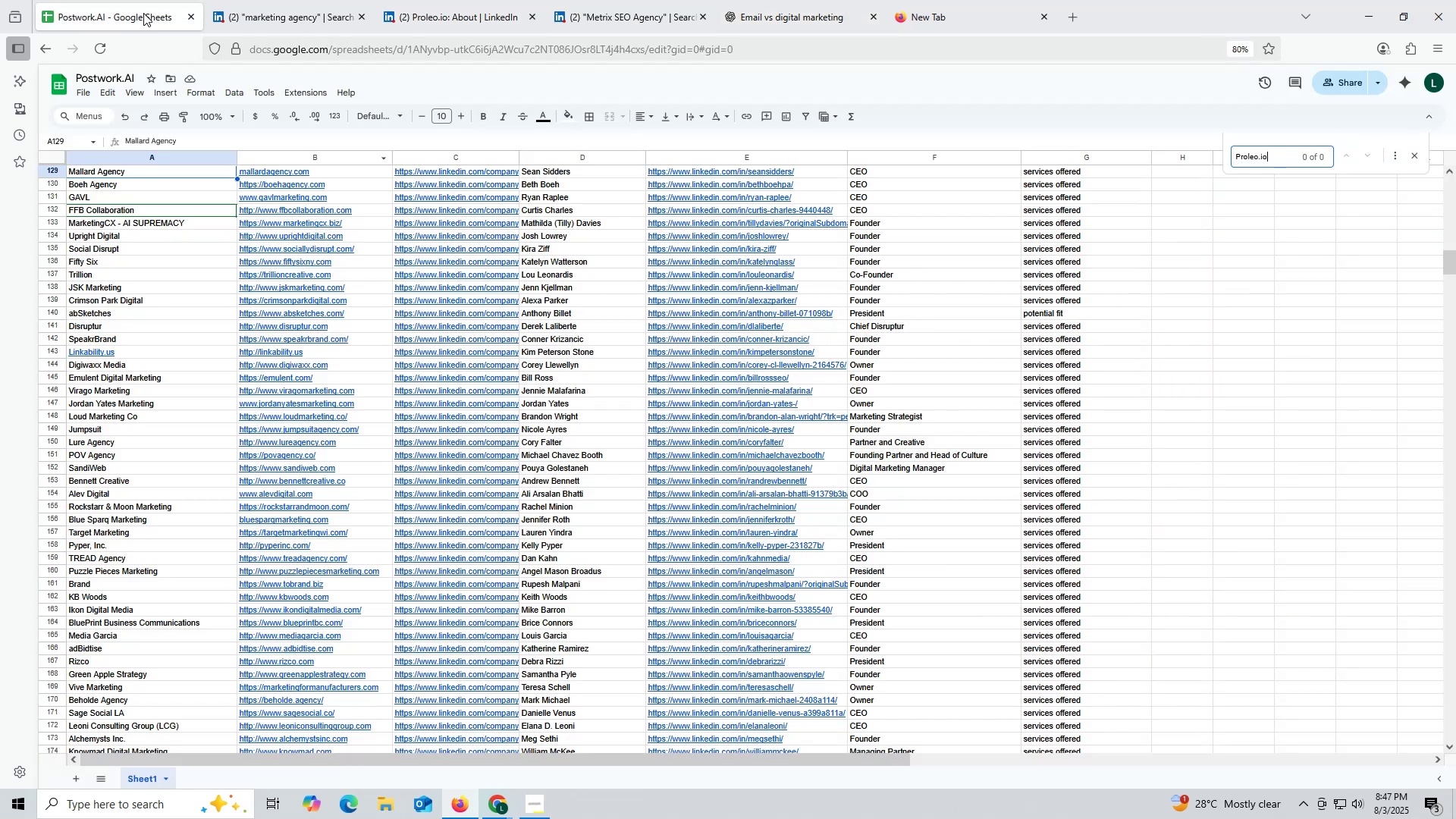 
key(Enter)
 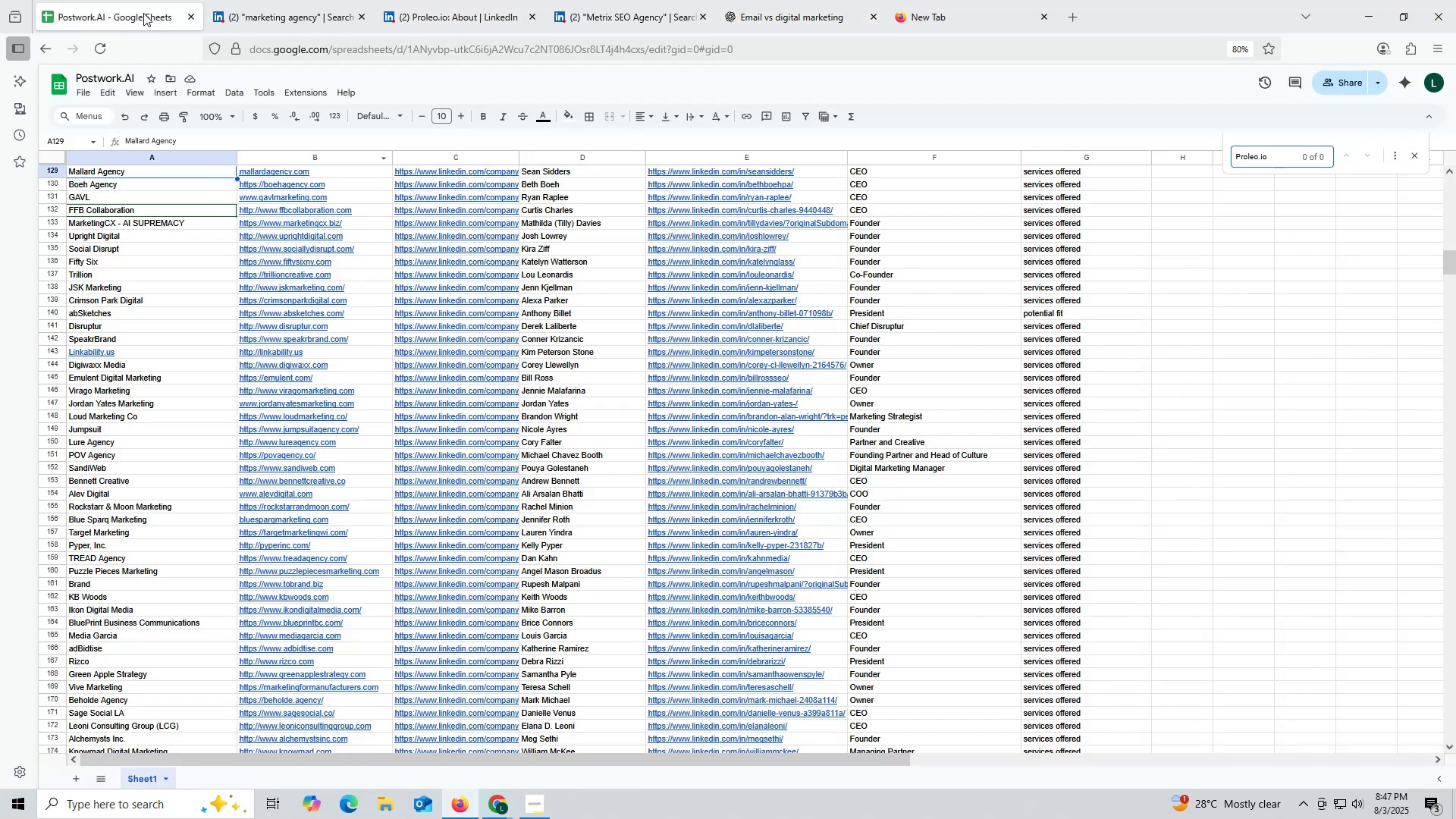 
key(Enter)
 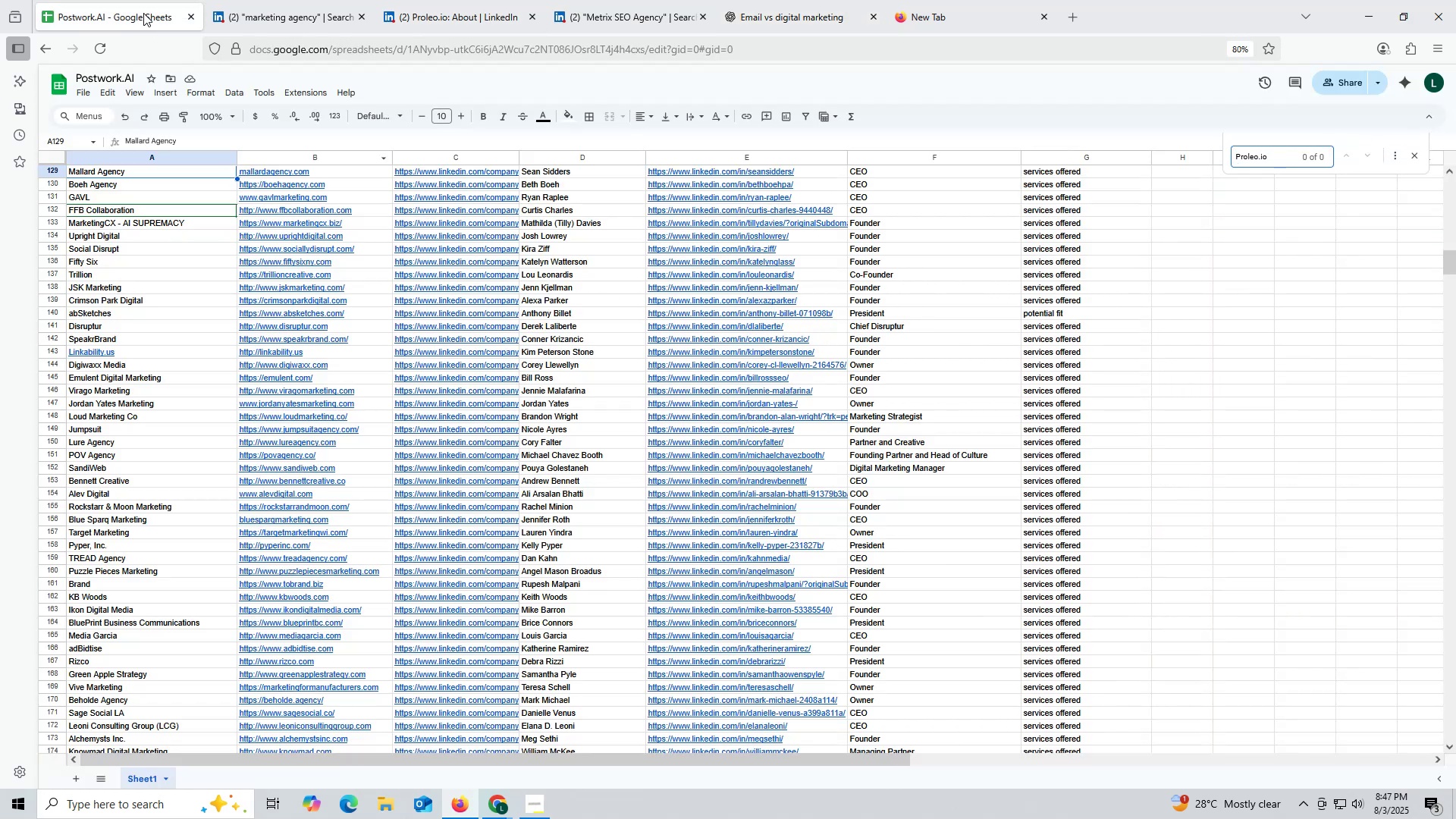 
key(Escape)
 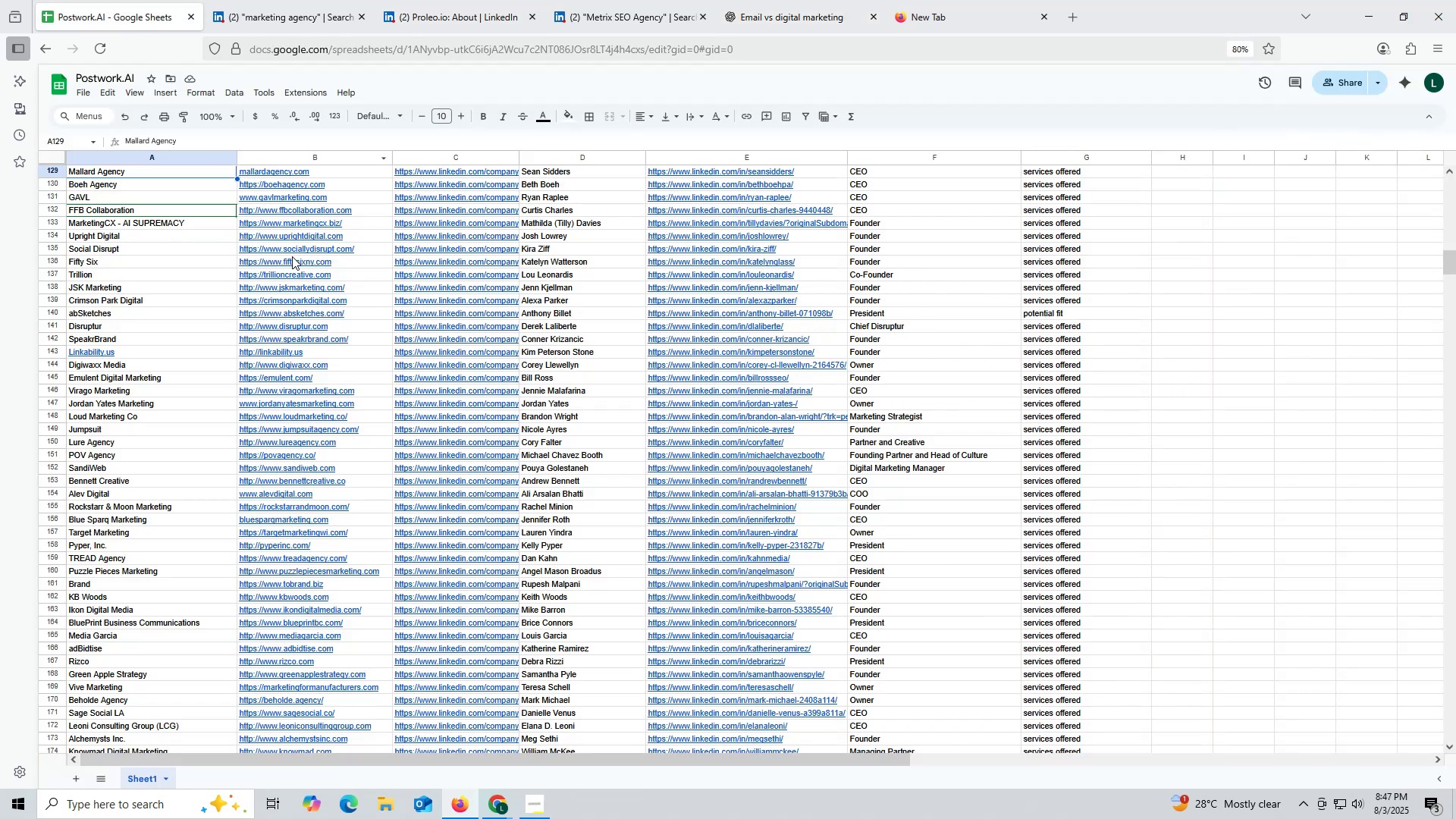 
scroll: coordinate [228, 399], scroll_direction: down, amount: 102.0
 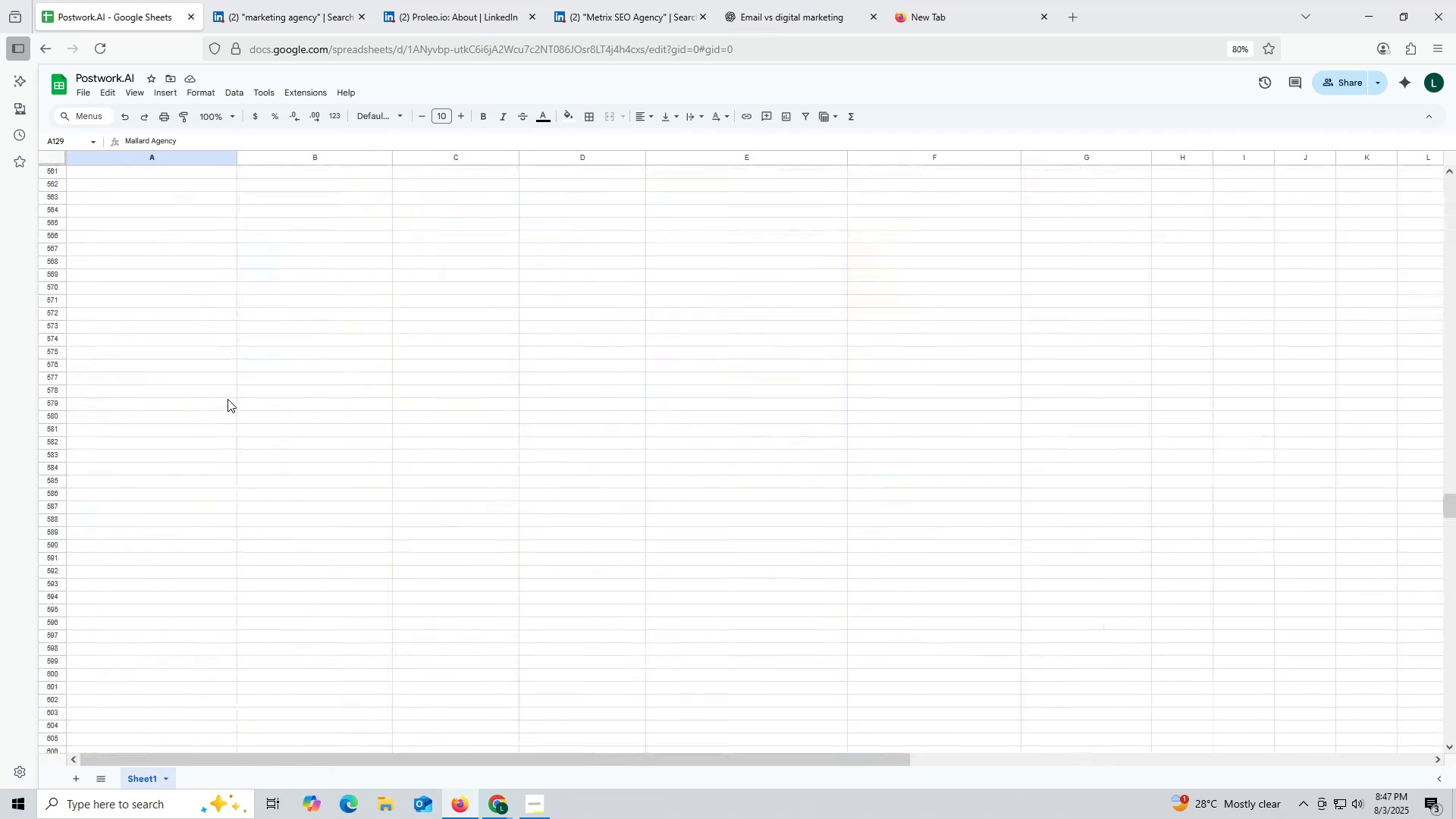 
scroll: coordinate [236, 394], scroll_direction: up, amount: 6.0
 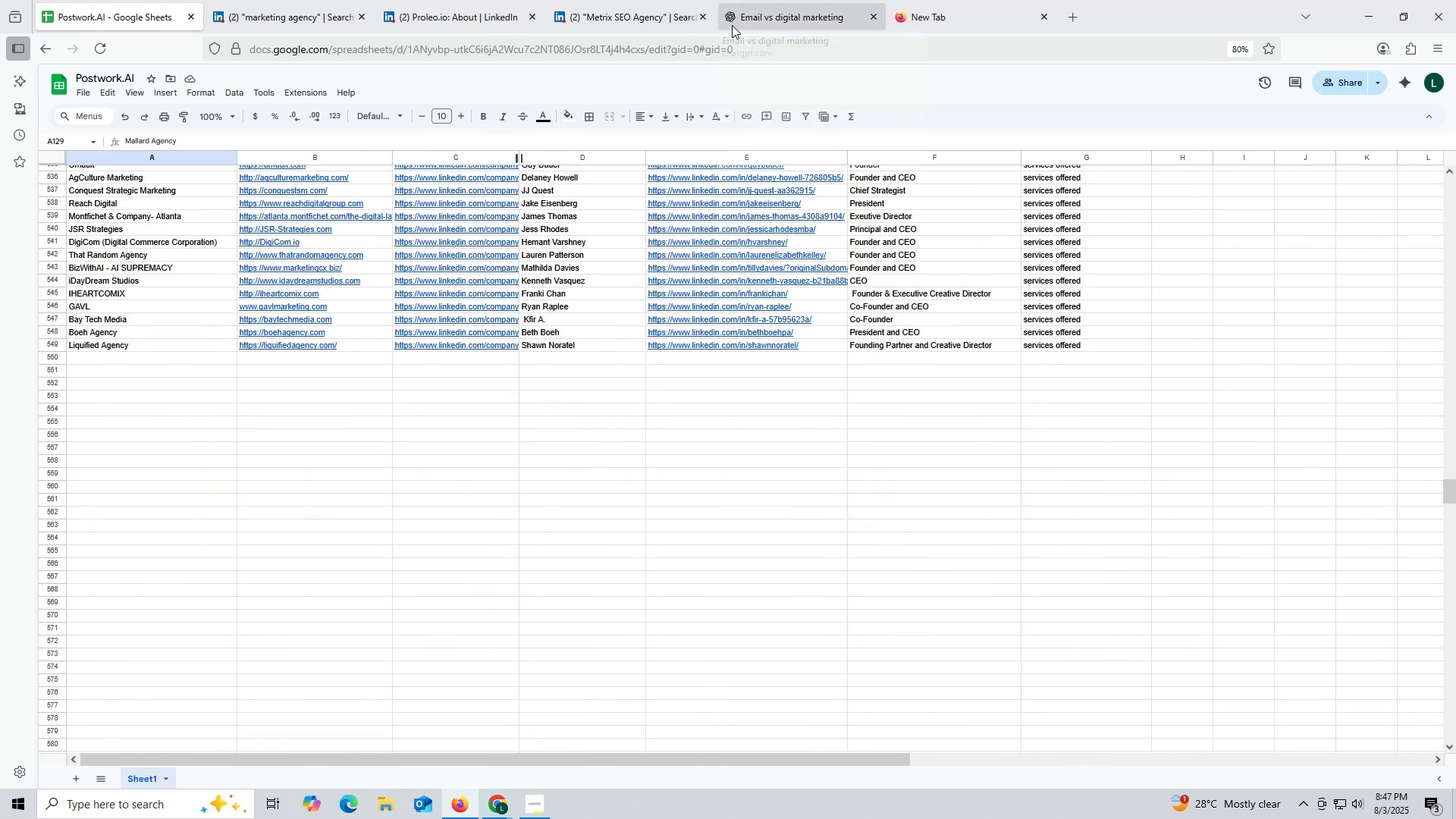 
left_click([646, 14])
 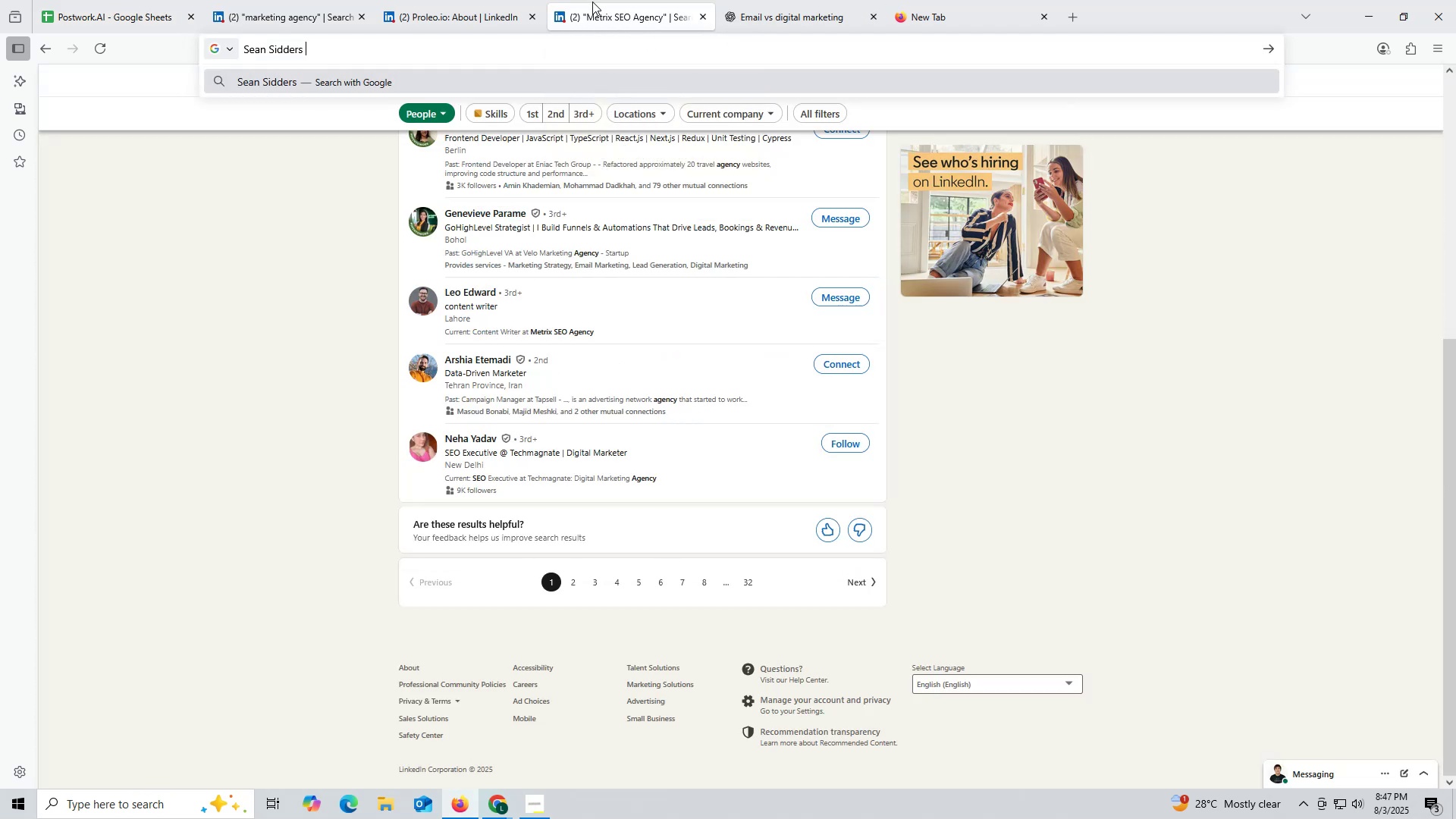 
left_click([454, 11])
 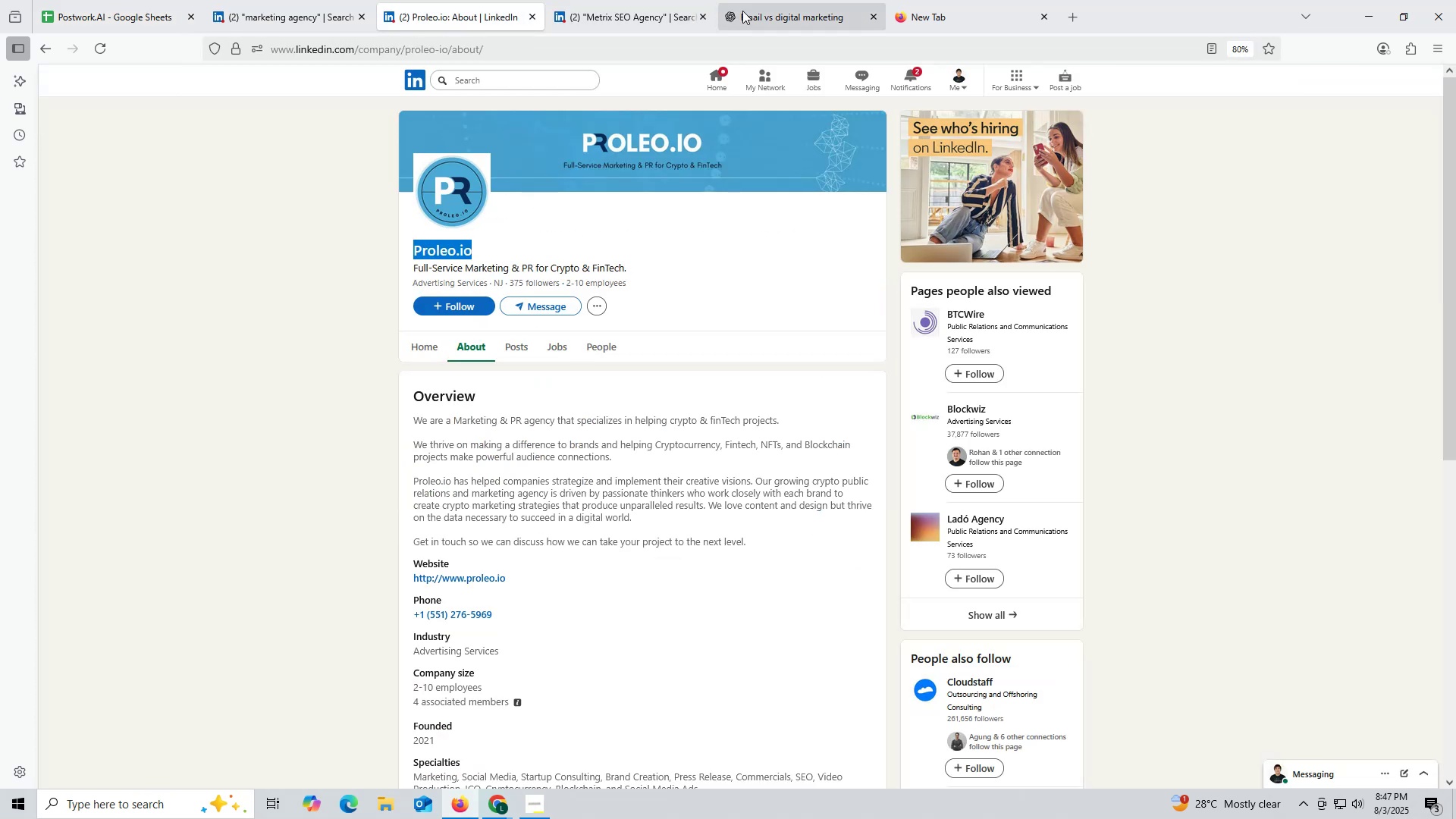 
left_click([757, 4])
 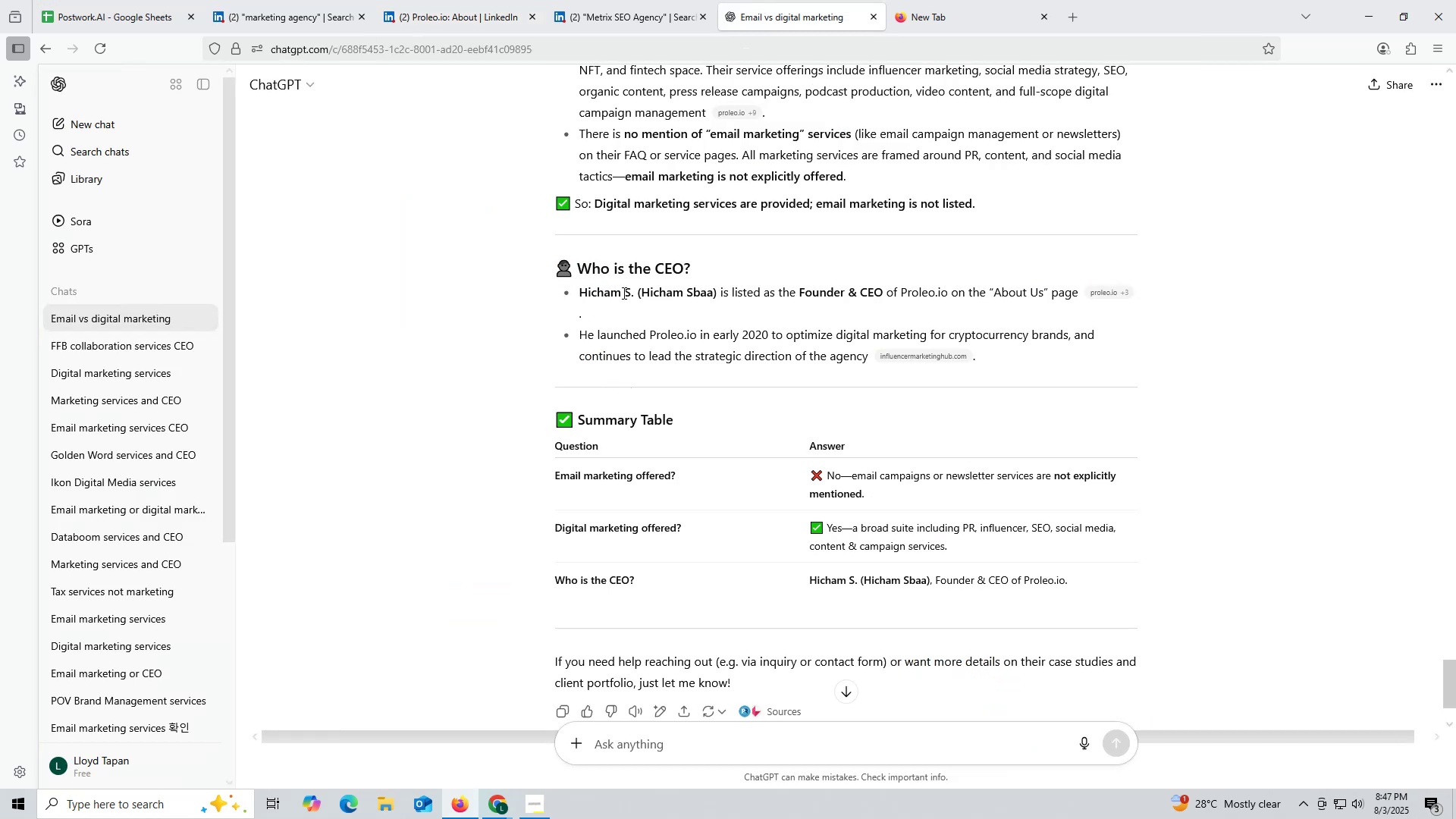 
left_click_drag(start_coordinate=[642, 291], to_coordinate=[713, 291])
 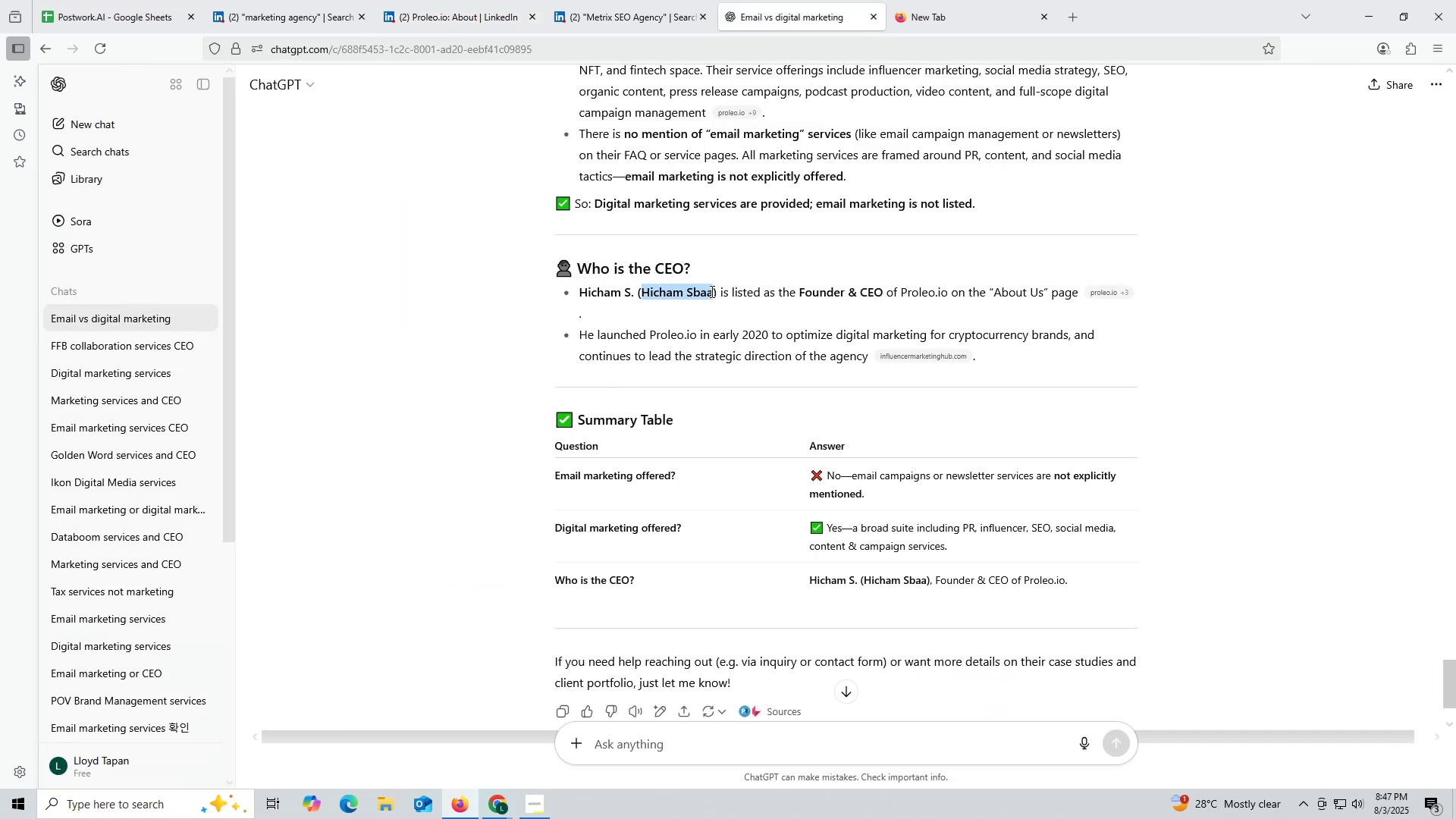 
key(Control+ControlLeft)
 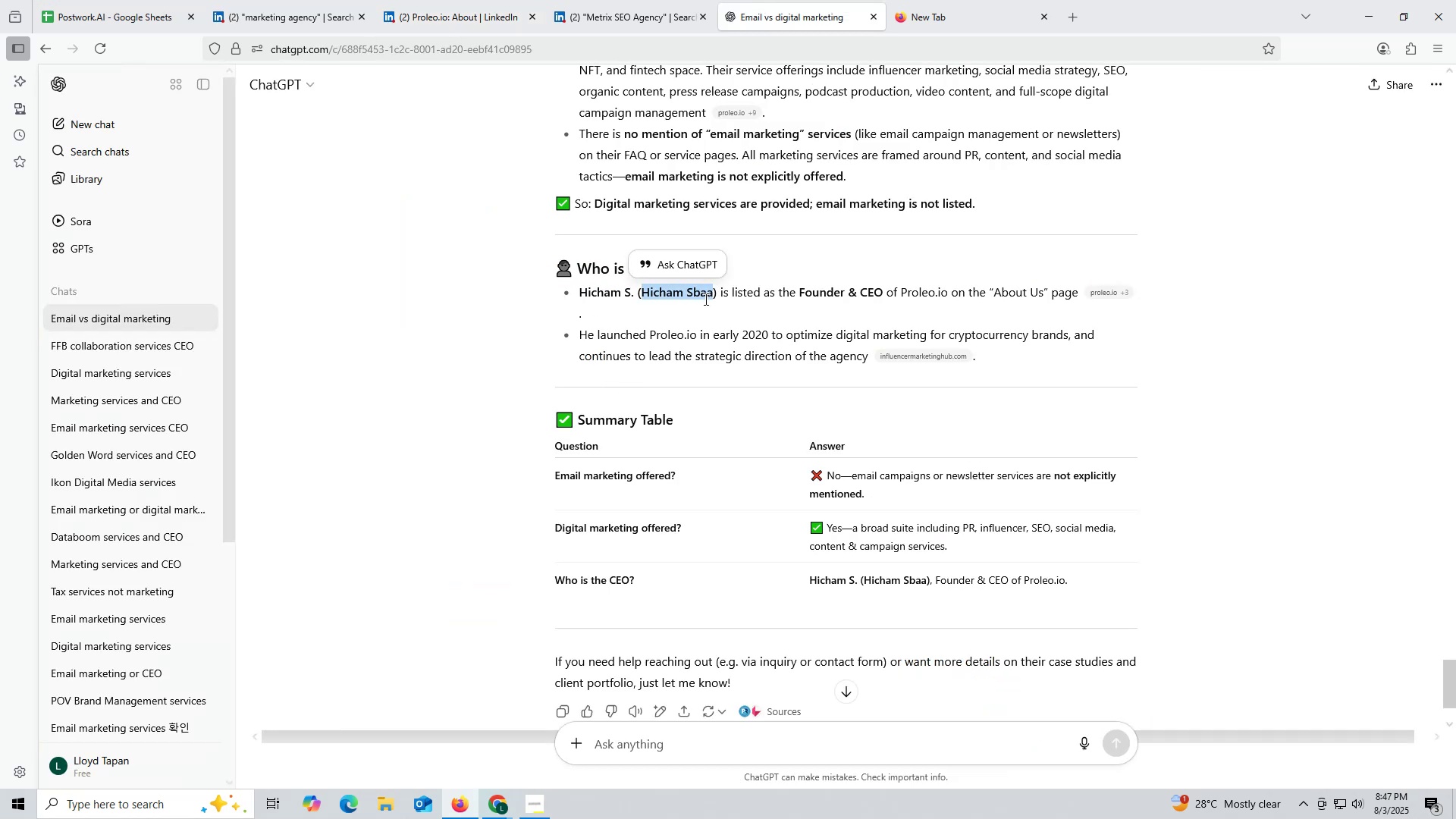 
key(Control+C)
 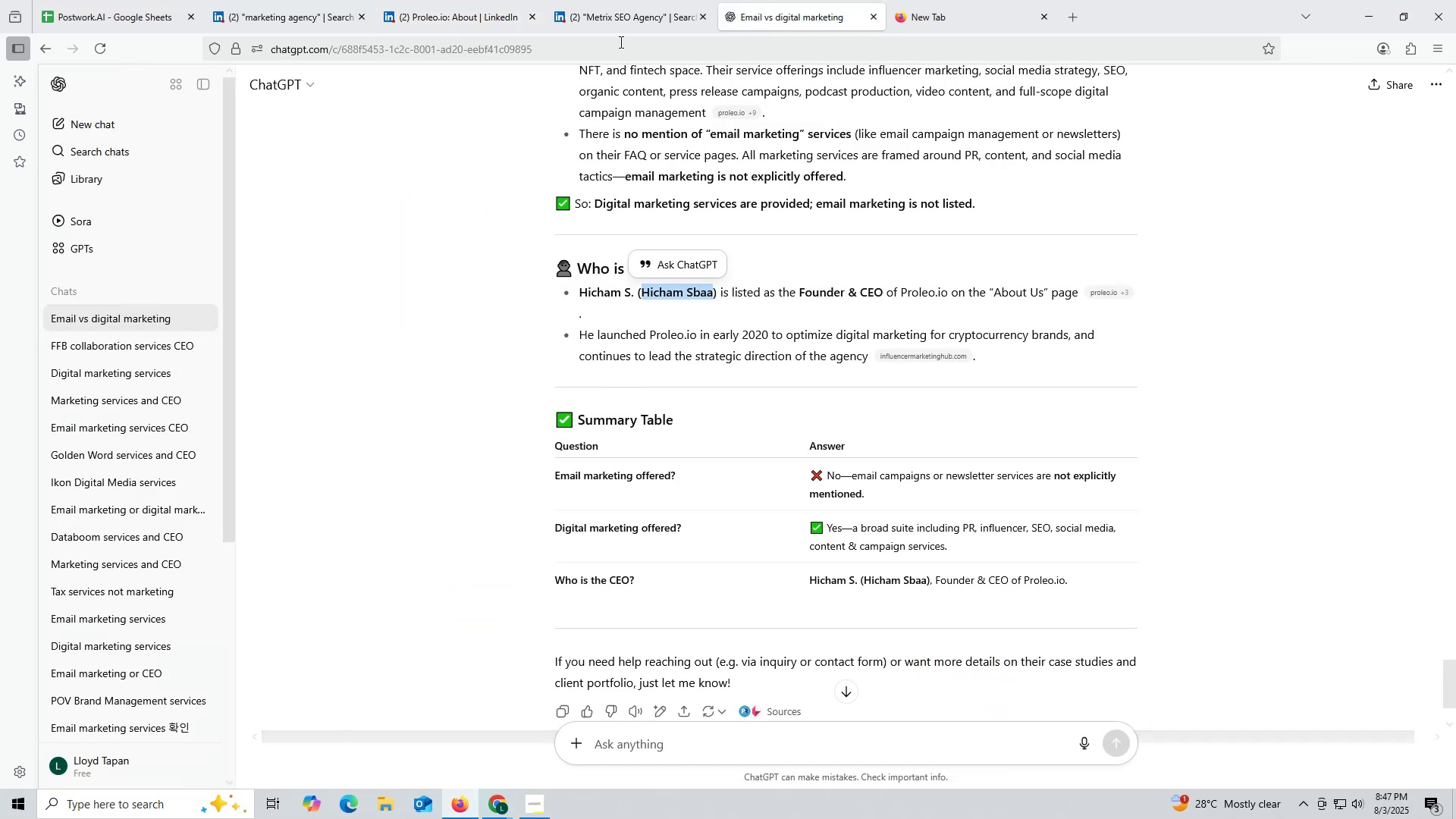 
left_click([620, 36])
 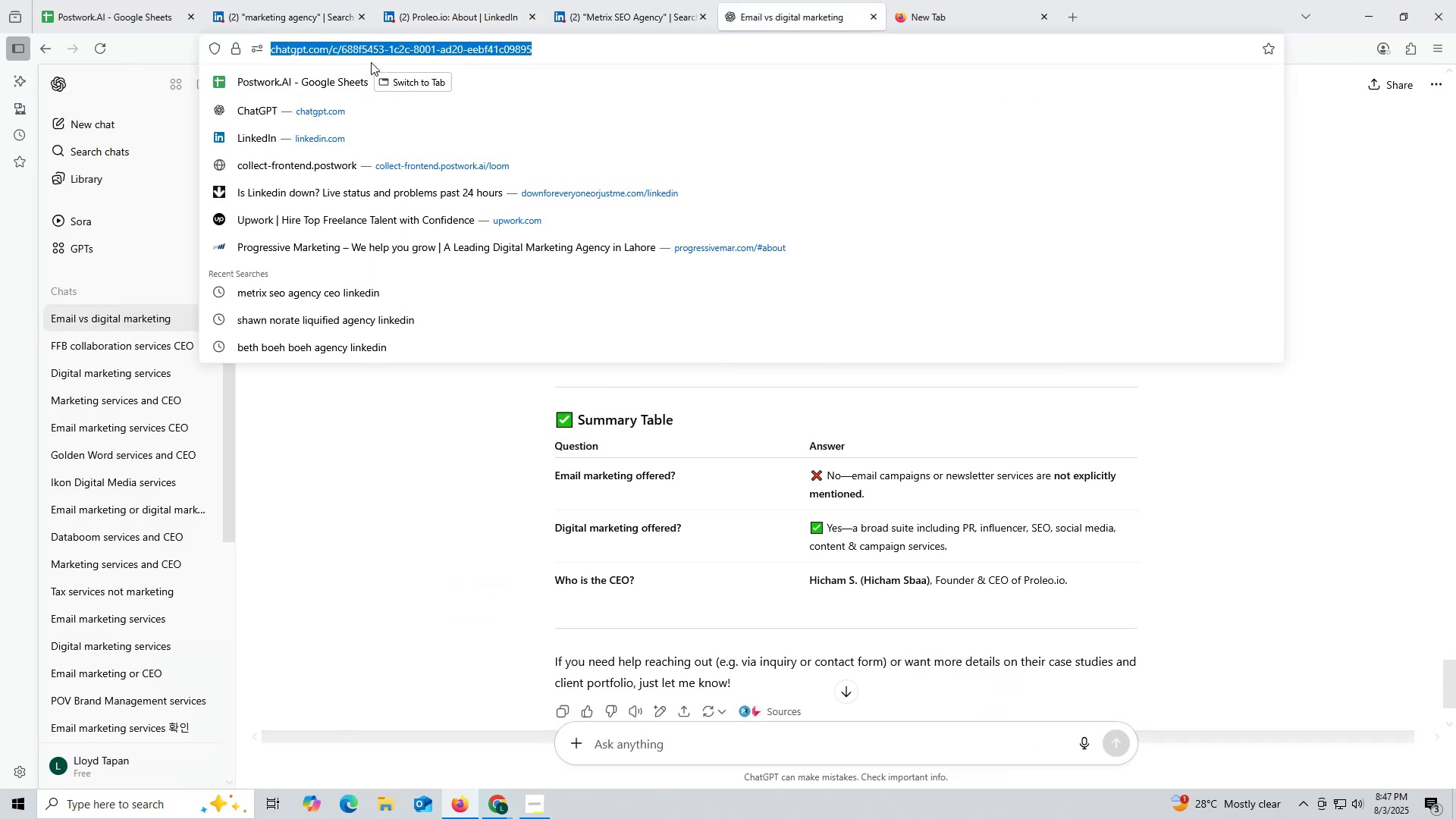 
key(Control+ControlLeft)
 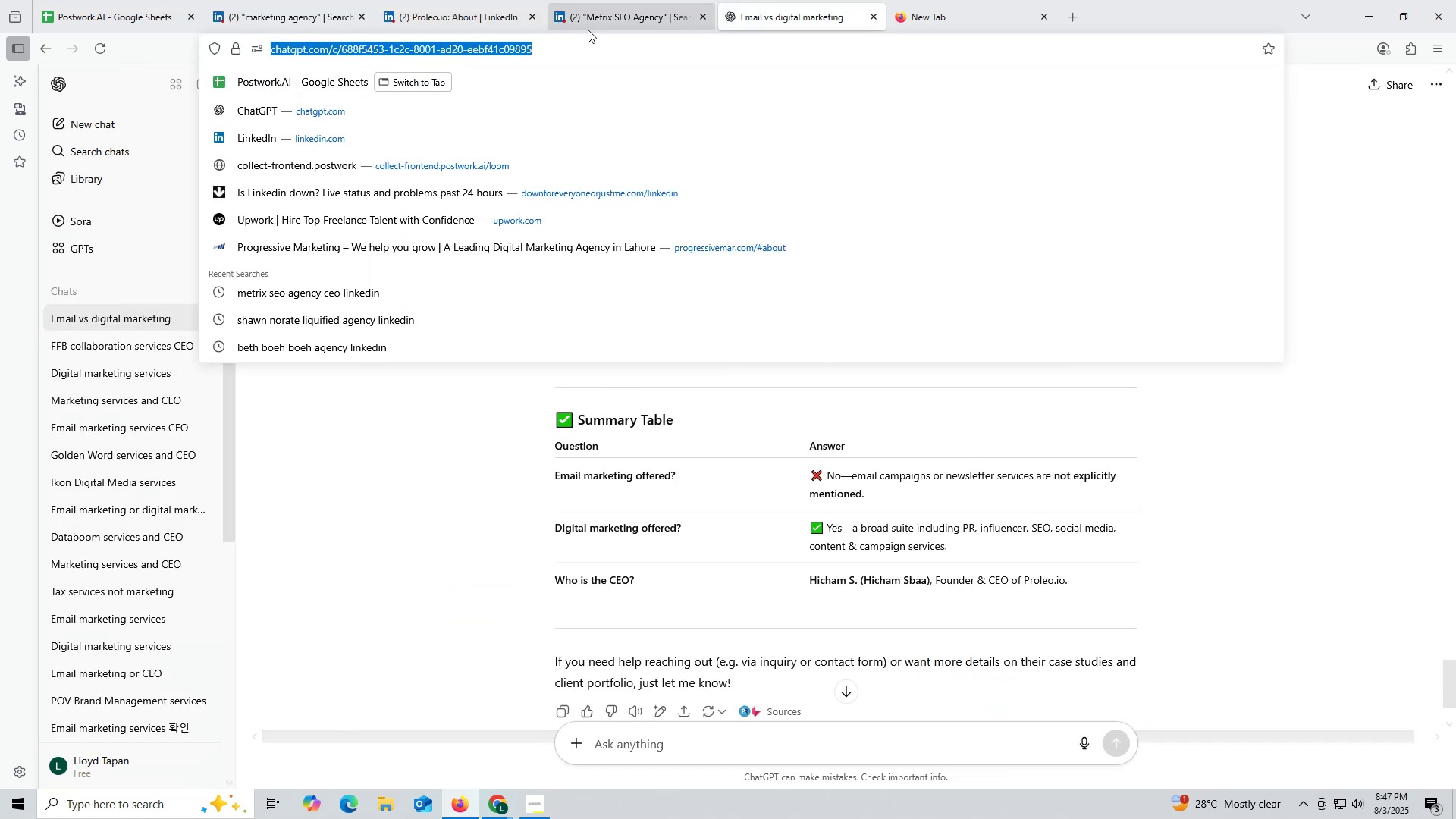 
left_click([631, 24])
 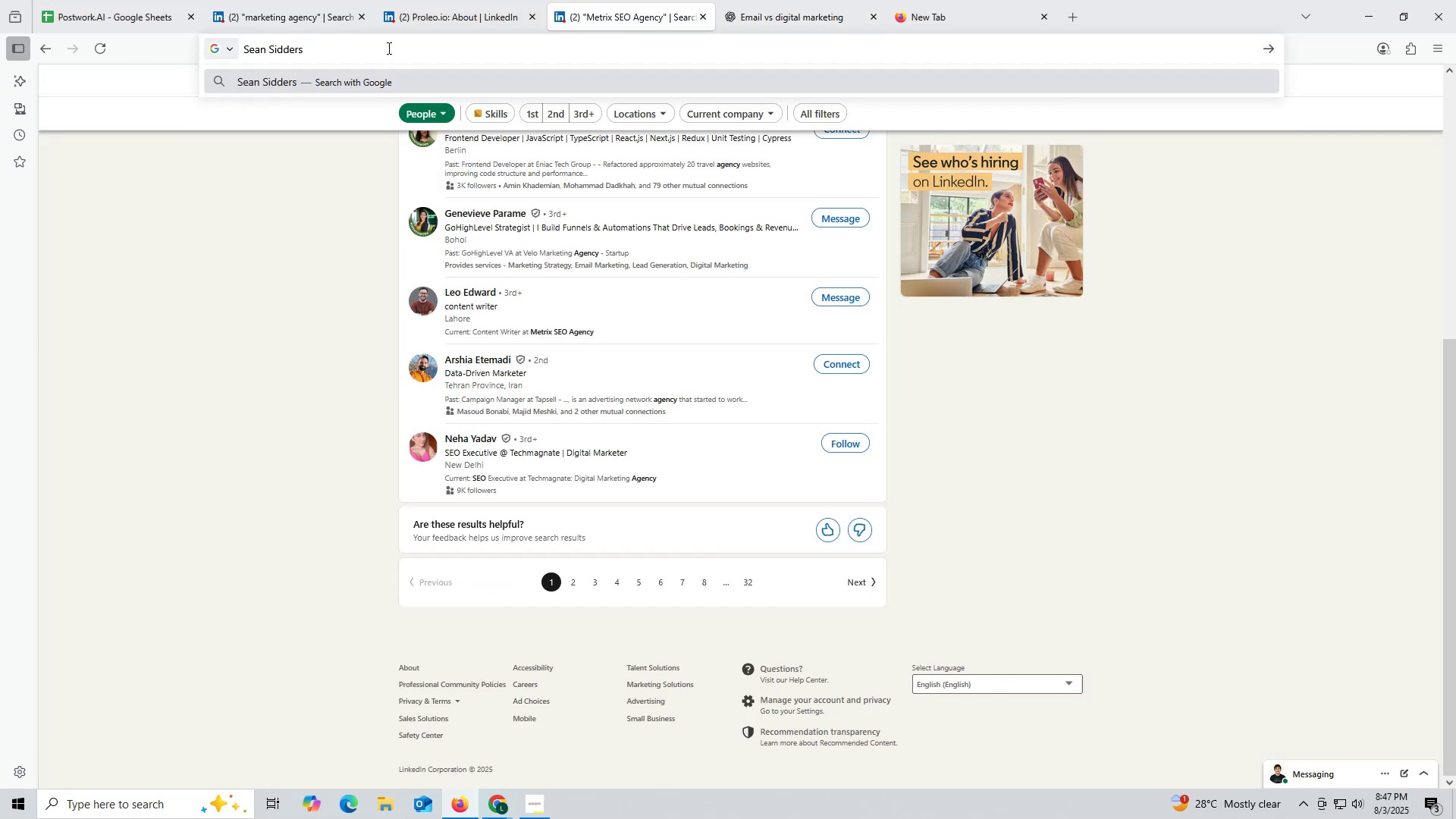 
left_click([388, 48])
 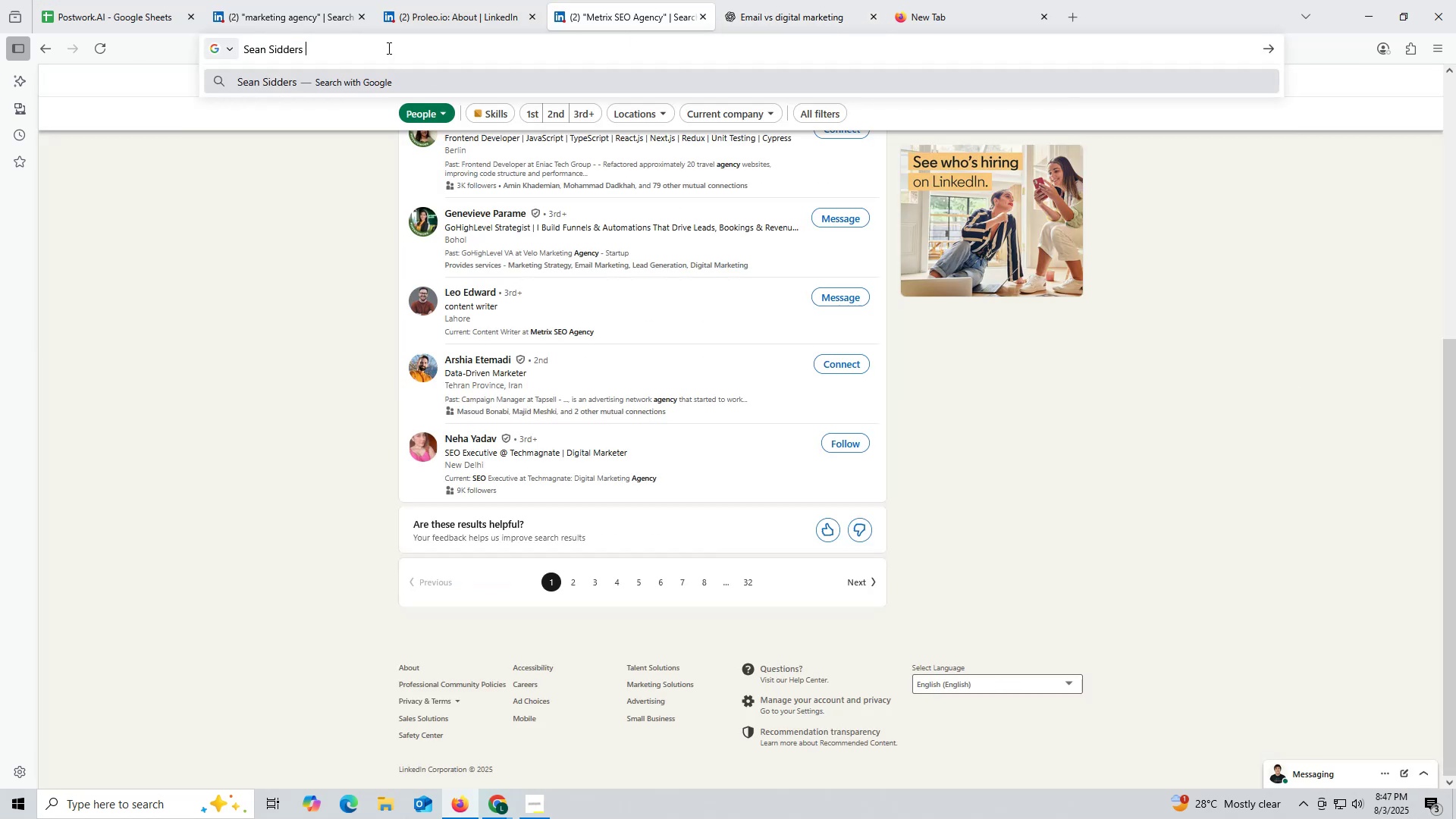 
key(Control+ControlLeft)
 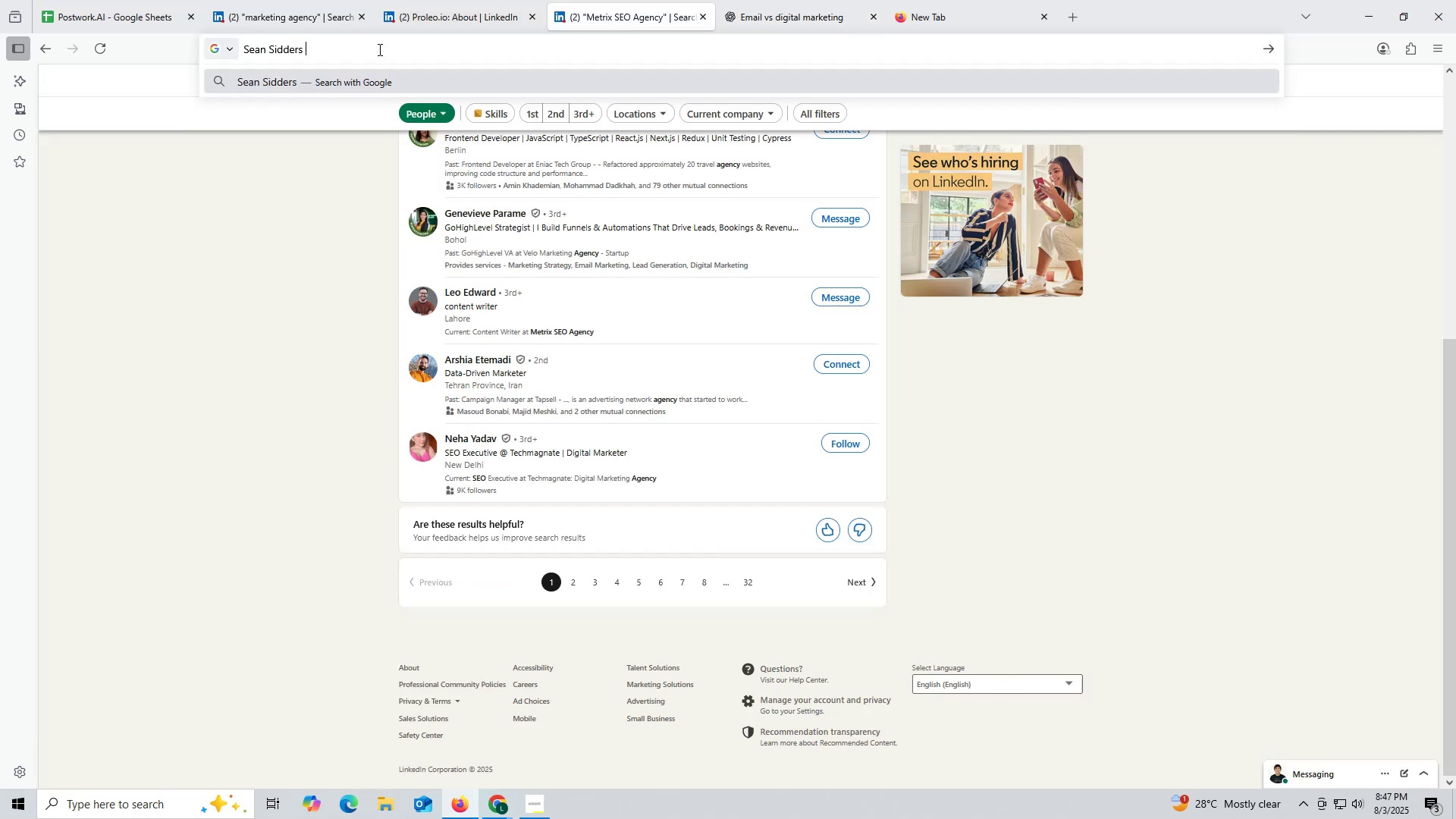 
left_click_drag(start_coordinate=[367, 52], to_coordinate=[163, 52])
 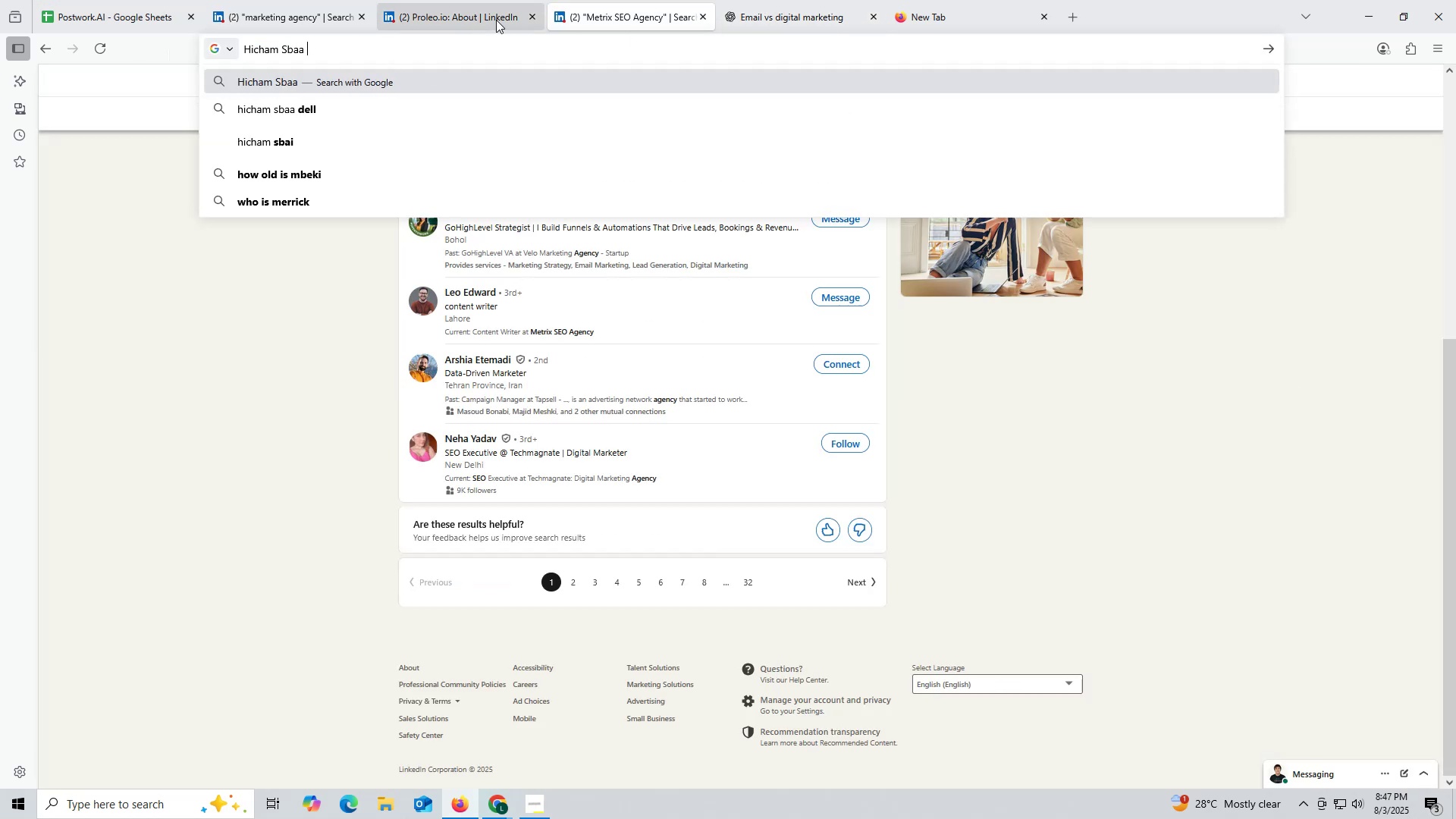 
key(Control+ControlLeft)
 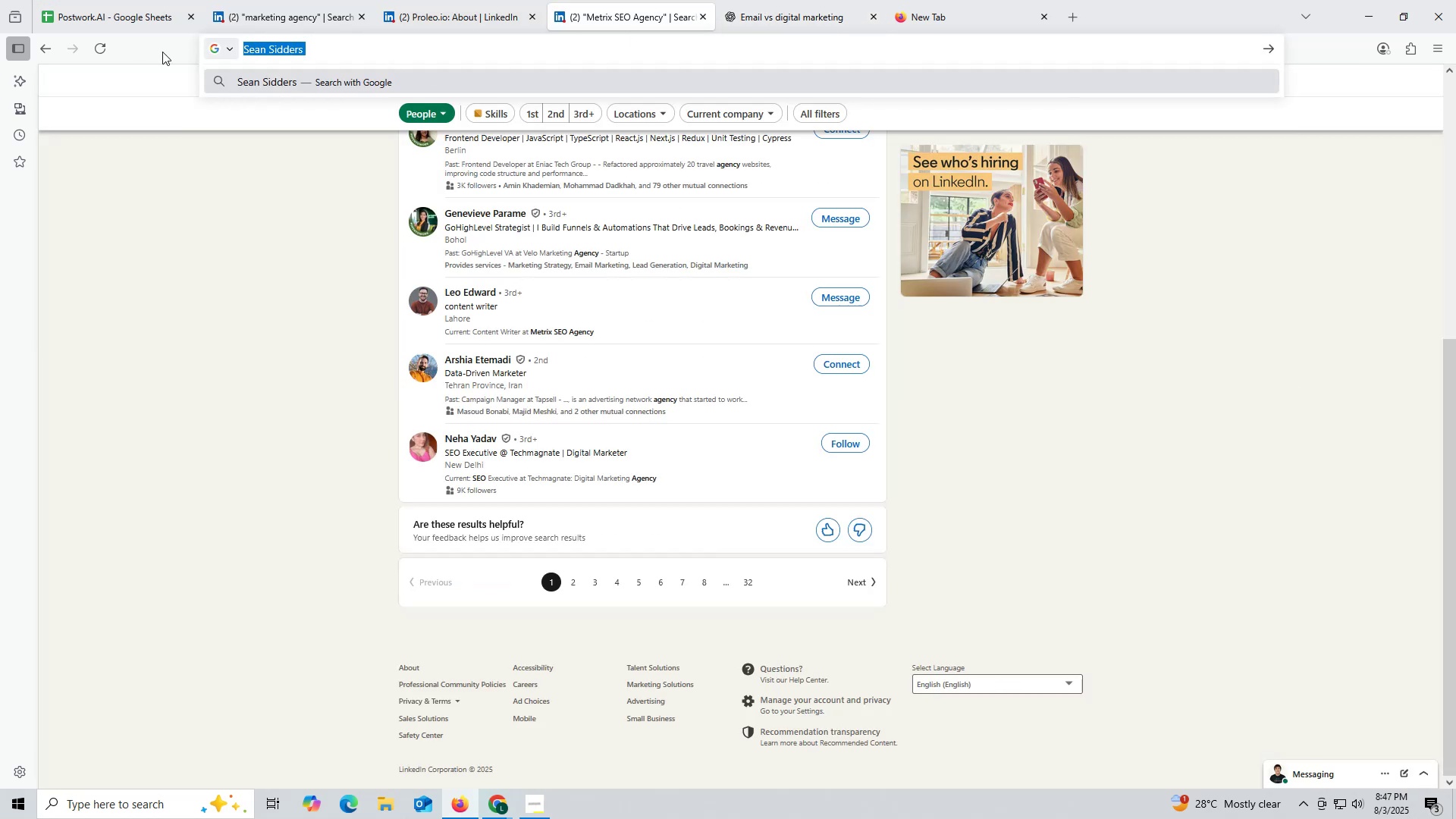 
key(Control+V)
 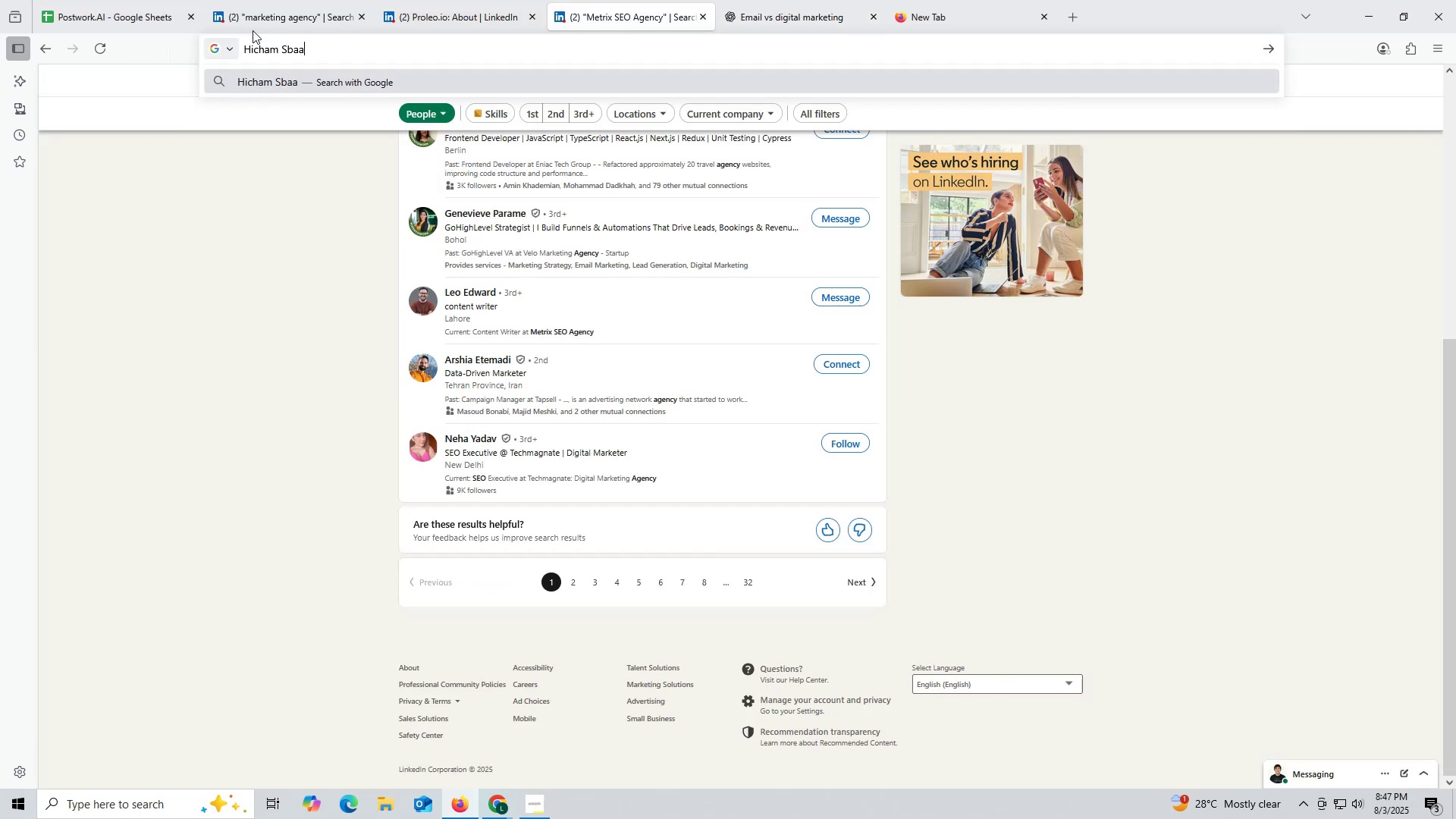 
key(Space)
 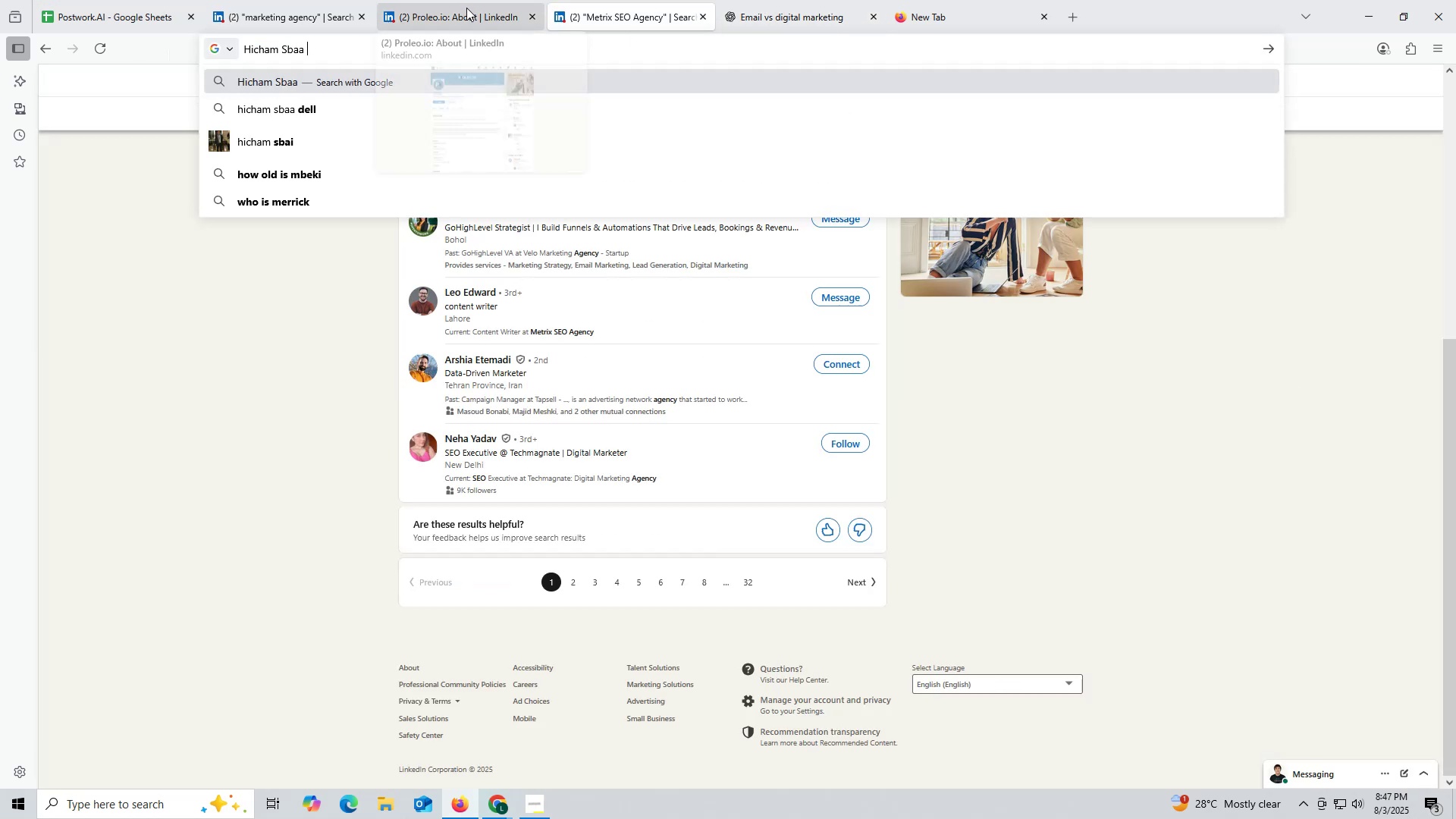 
left_click([466, 8])
 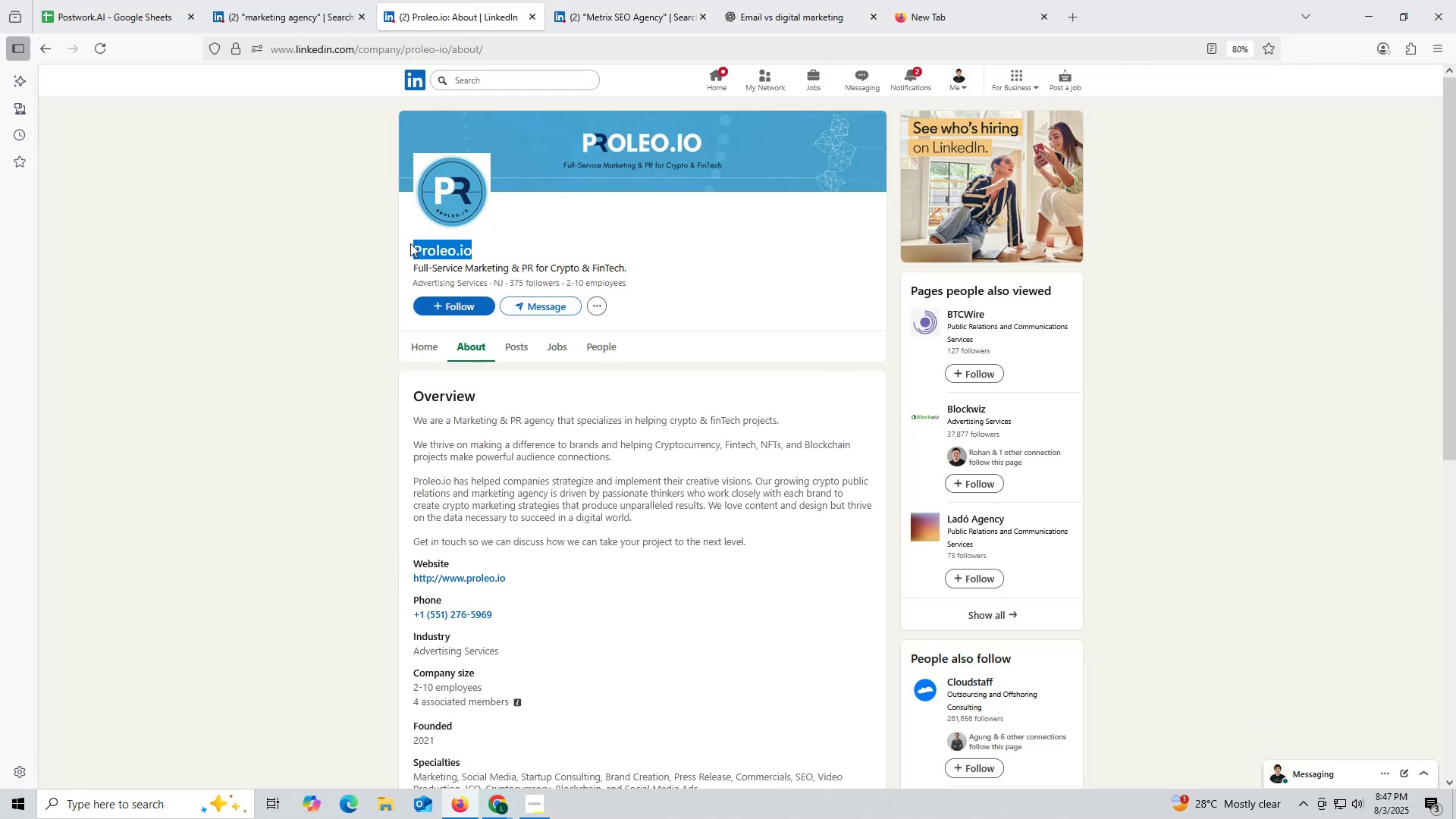 
key(Control+ControlLeft)
 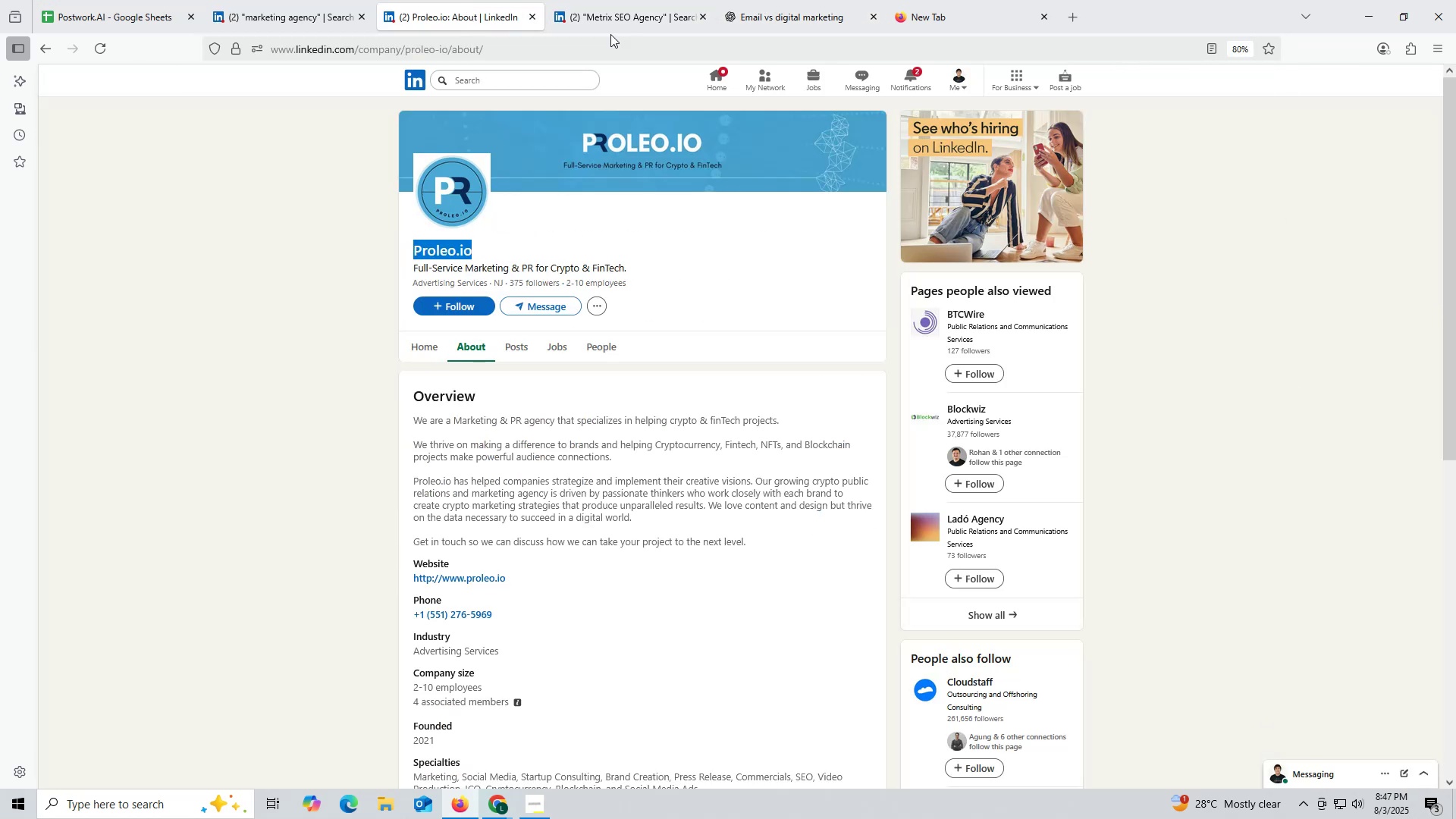 
key(Control+C)
 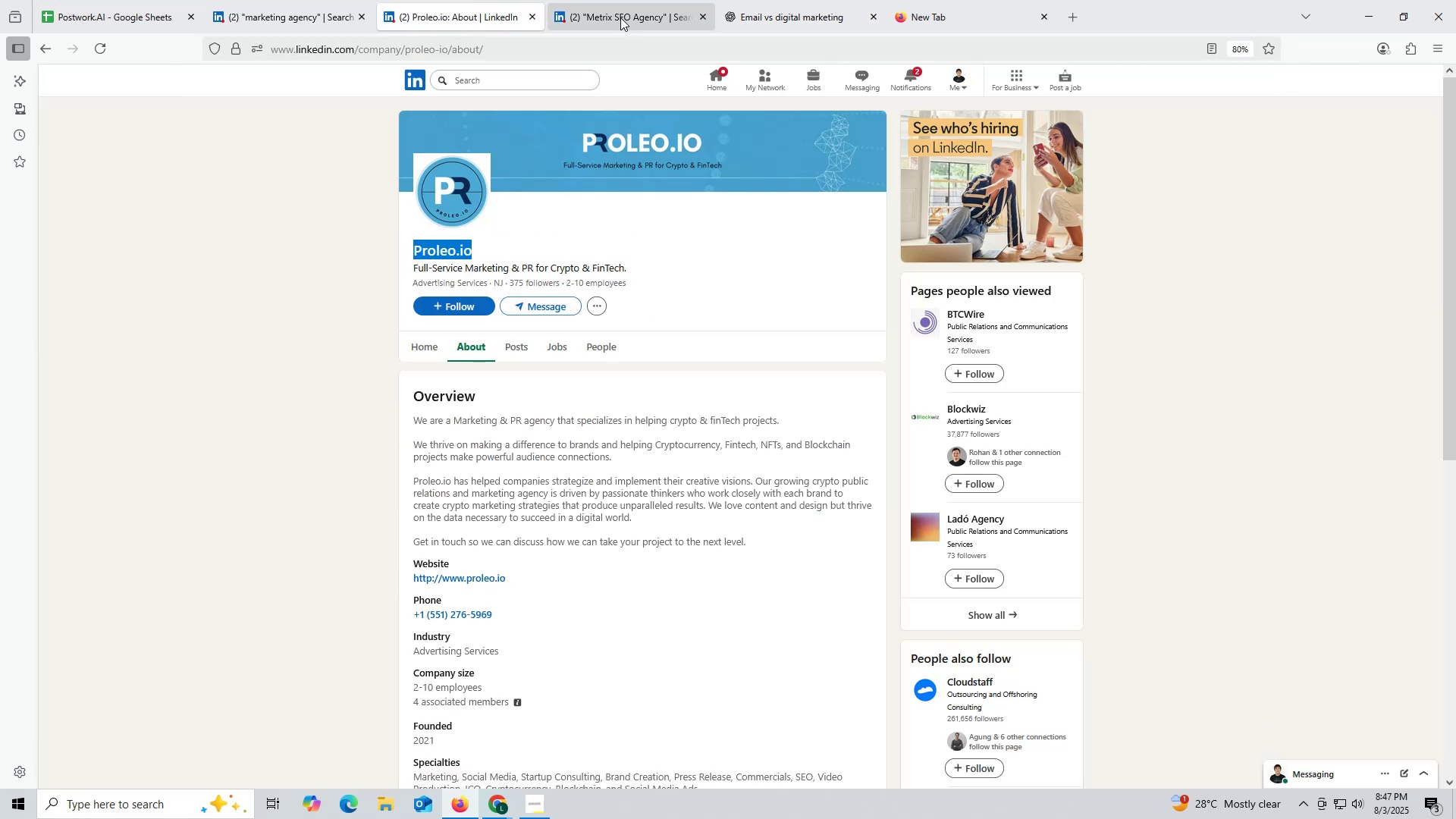 
left_click([620, 17])
 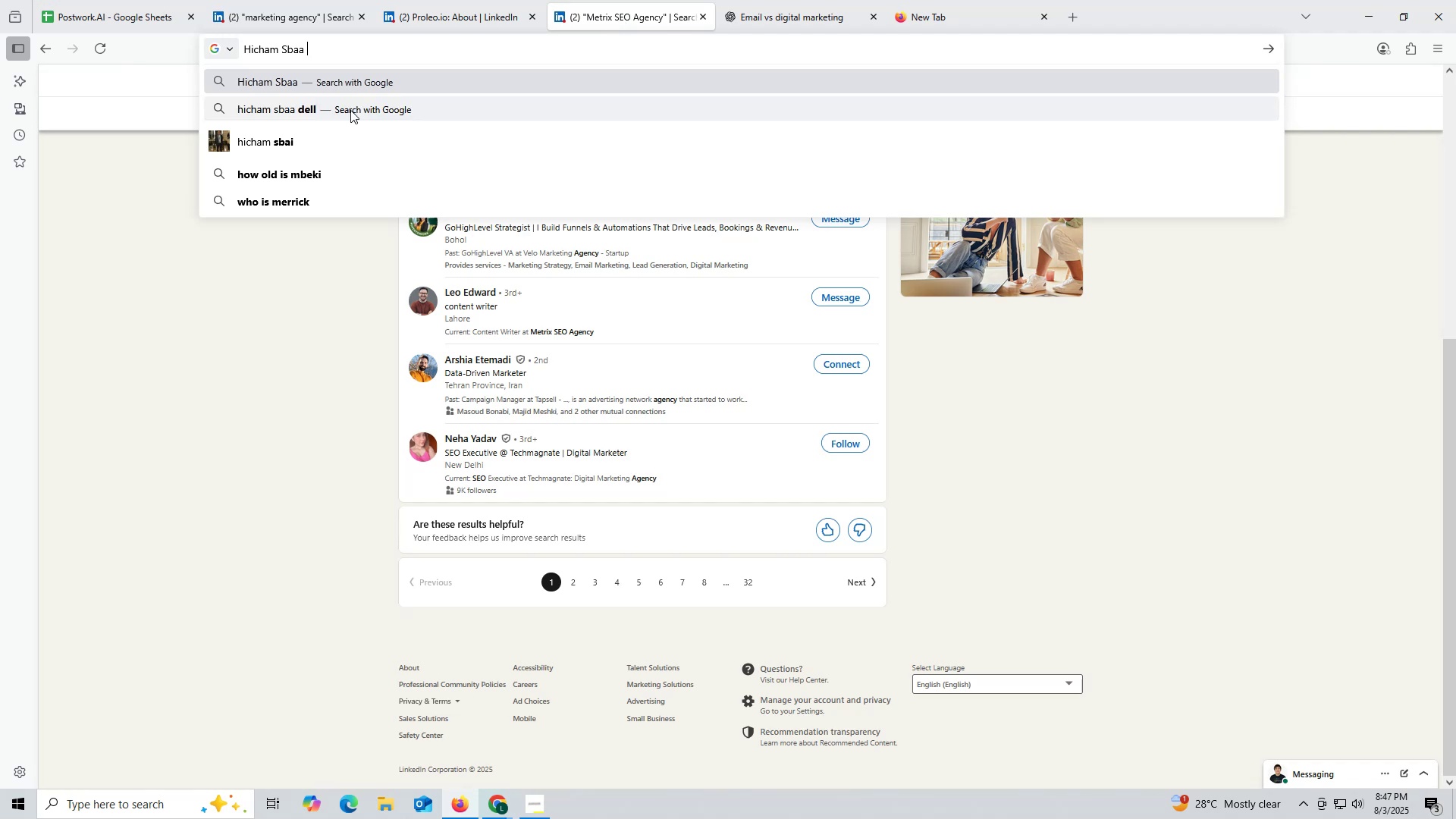 
key(Control+ControlLeft)
 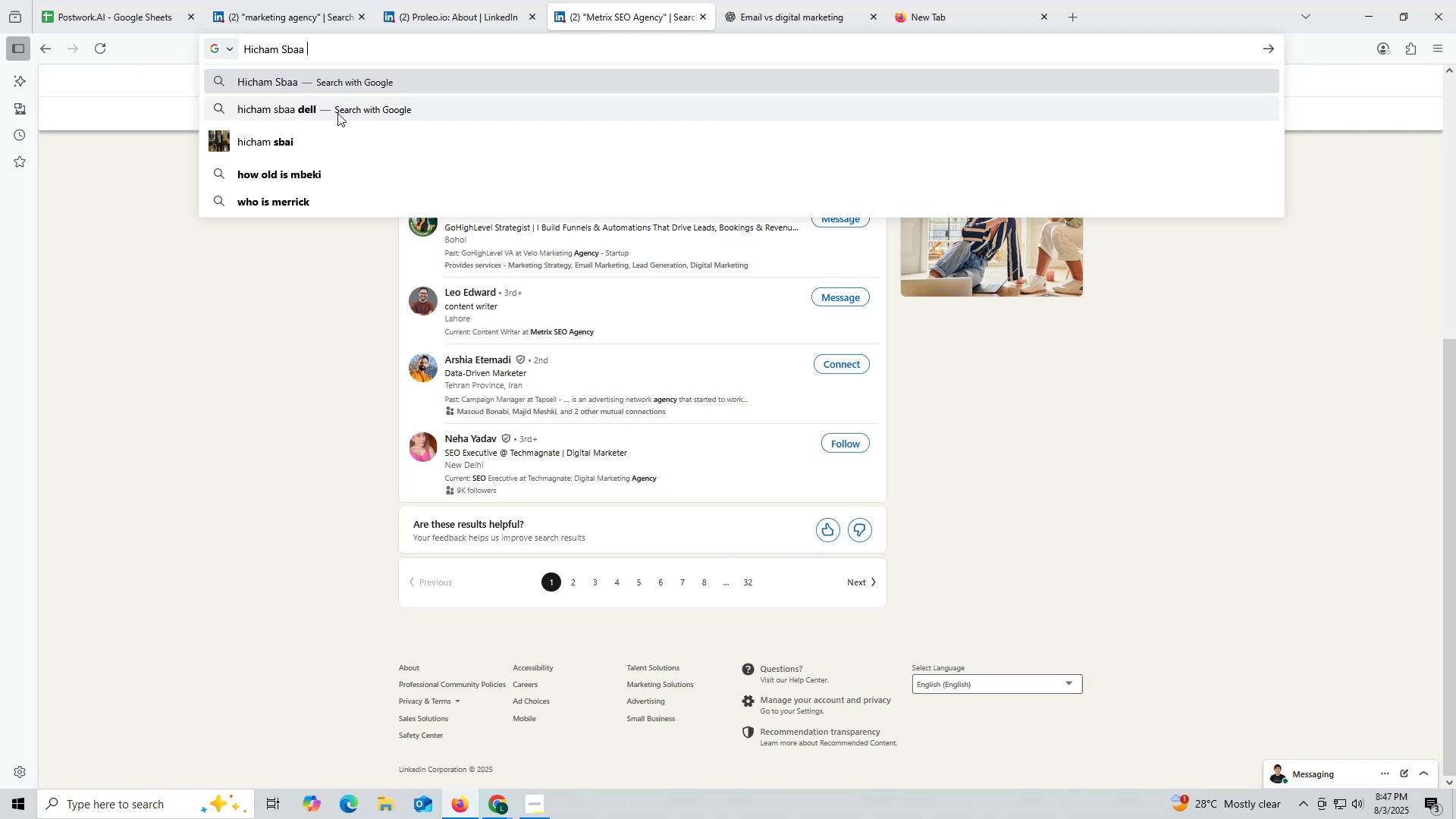 
key(Control+V)
 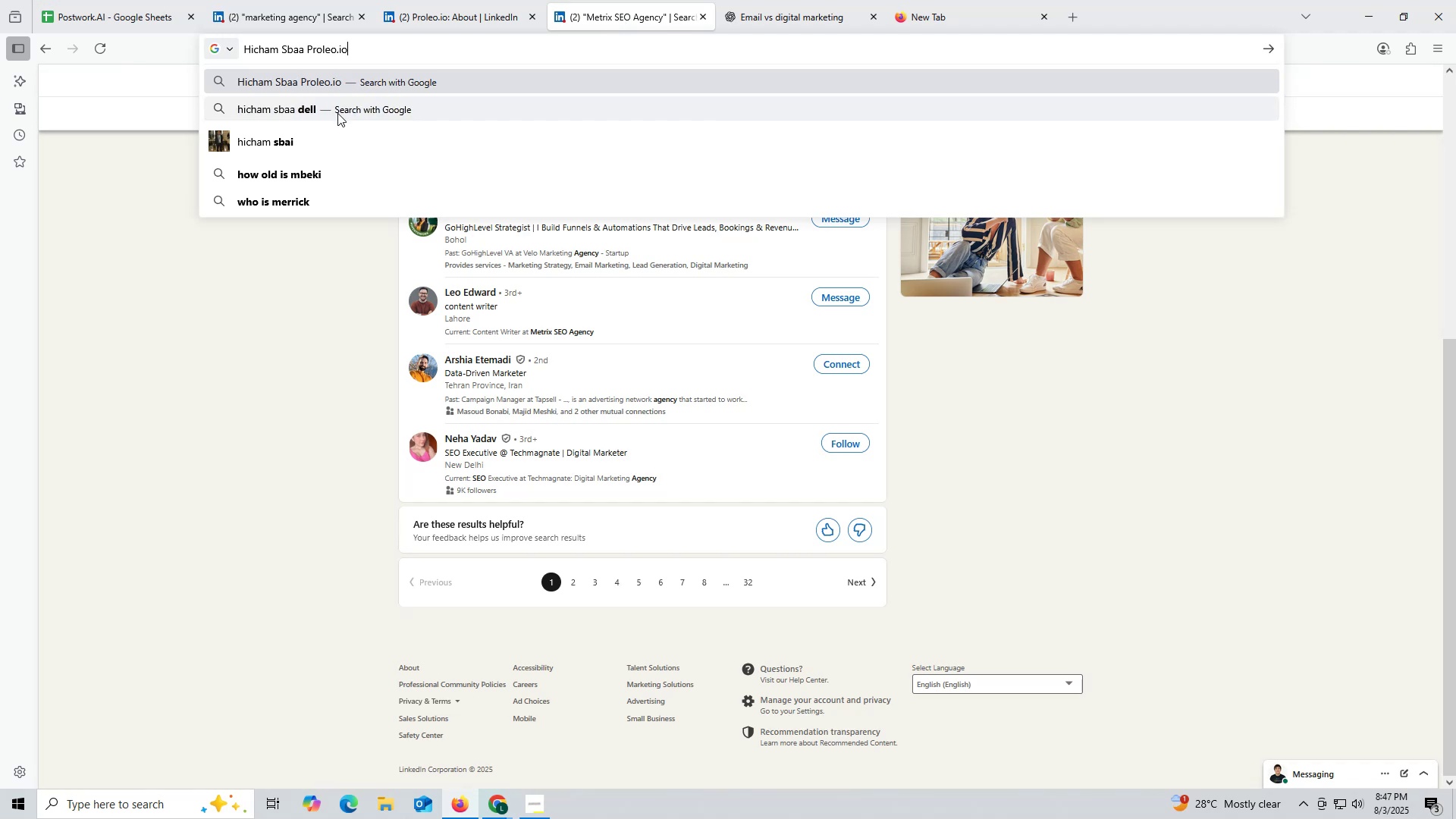 
type( li)
 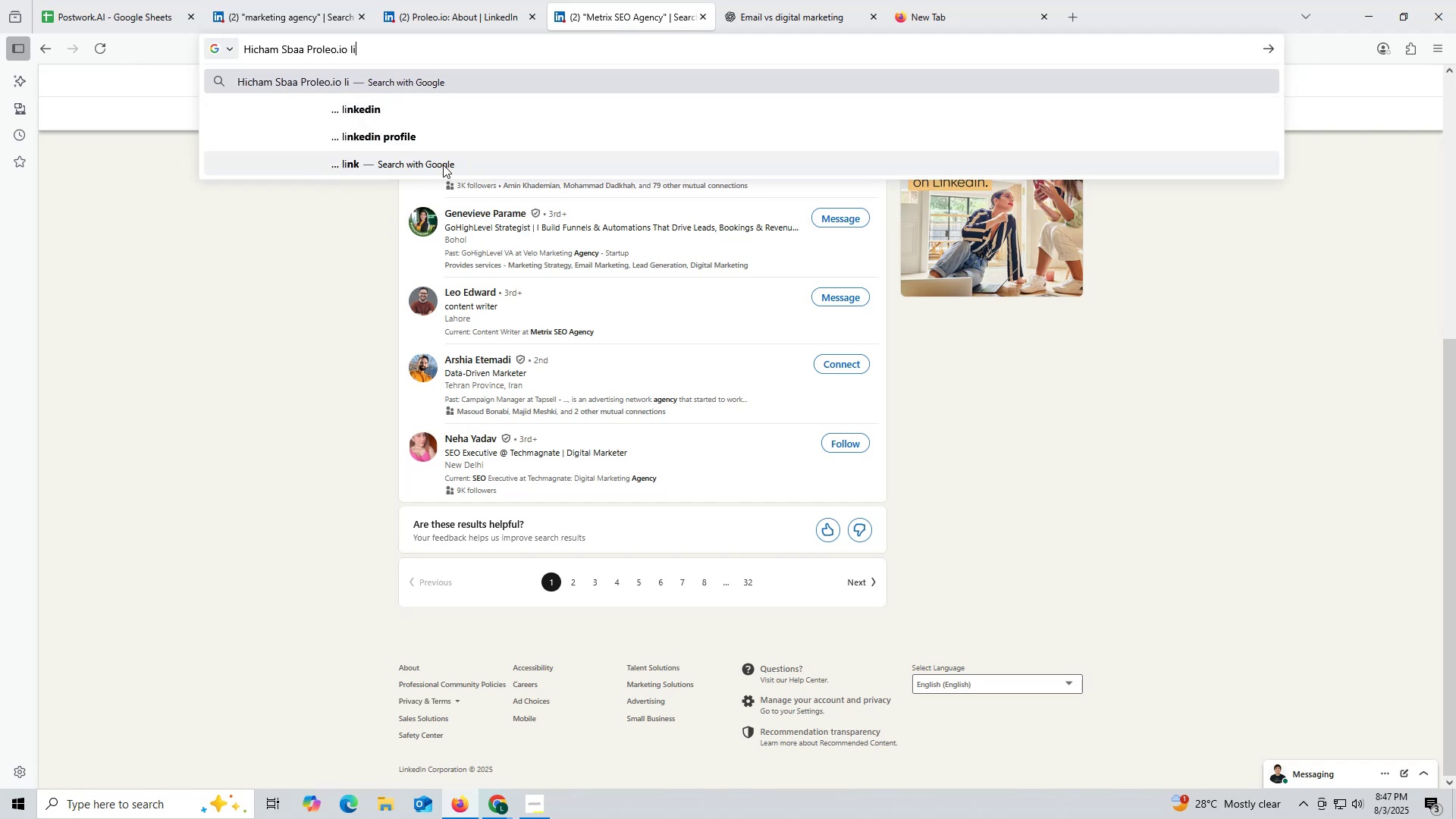 
left_click([401, 111])
 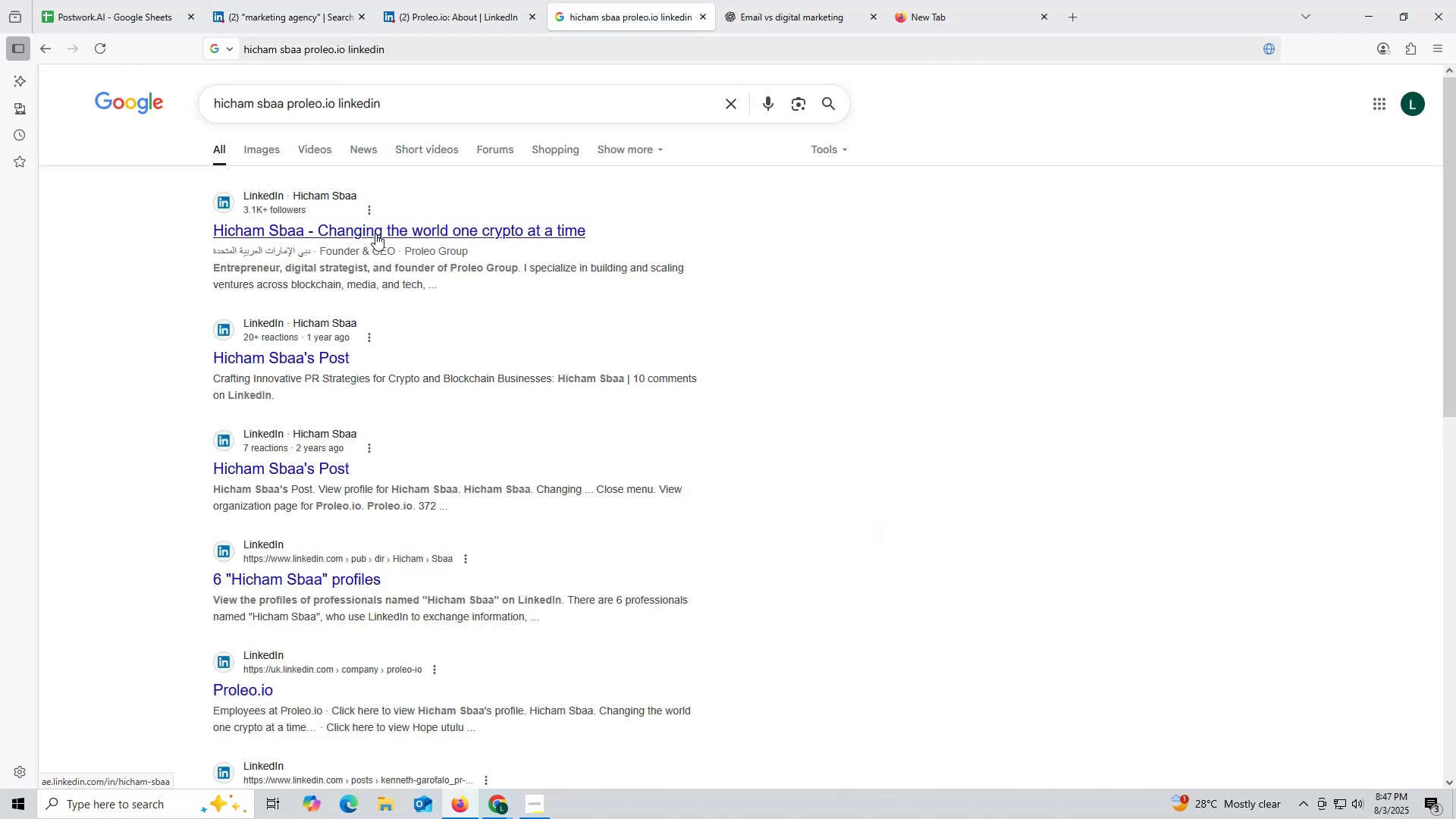 
left_click([375, 231])
 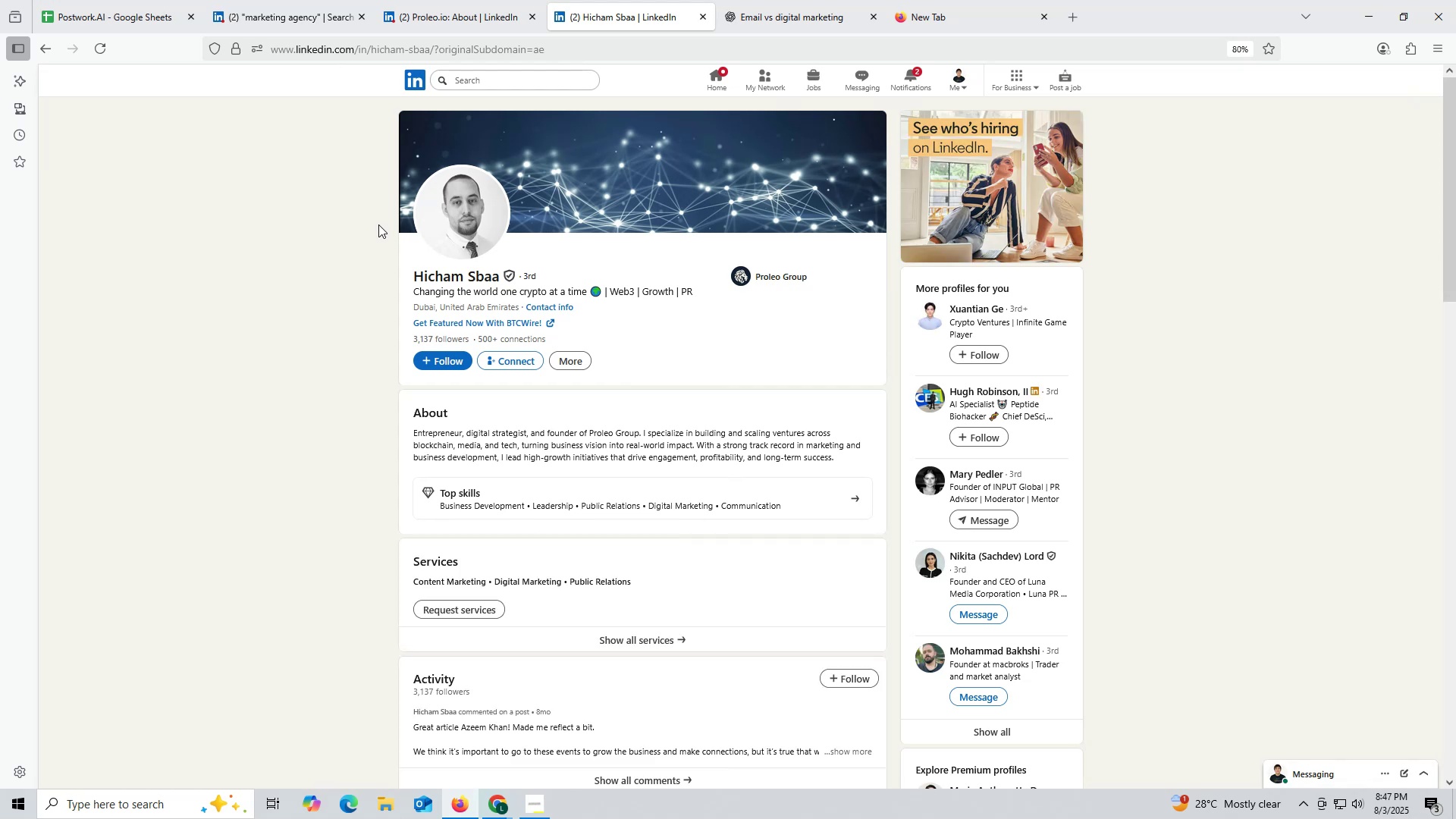 
wait(6.11)
 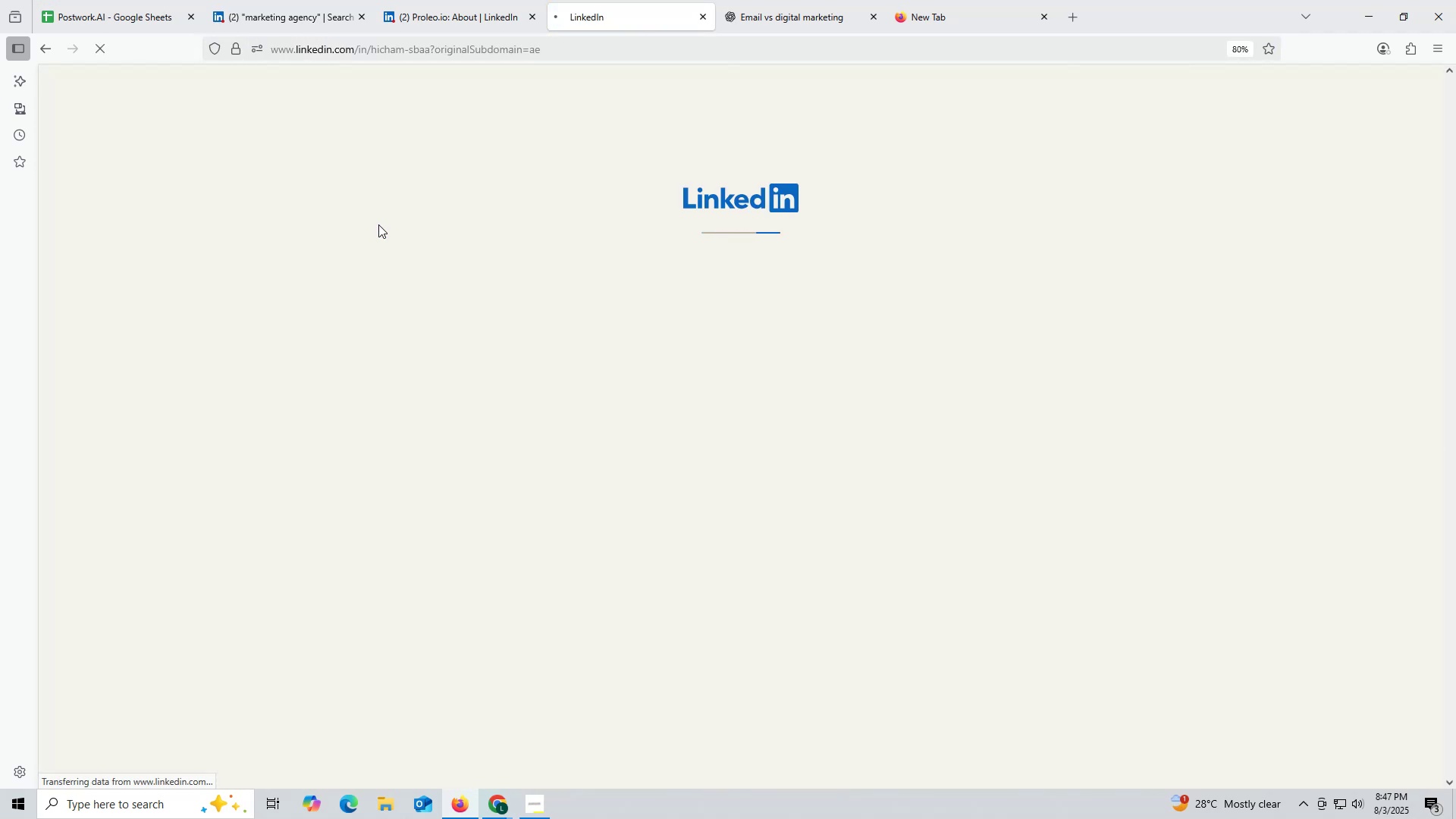 
left_click([439, 16])
 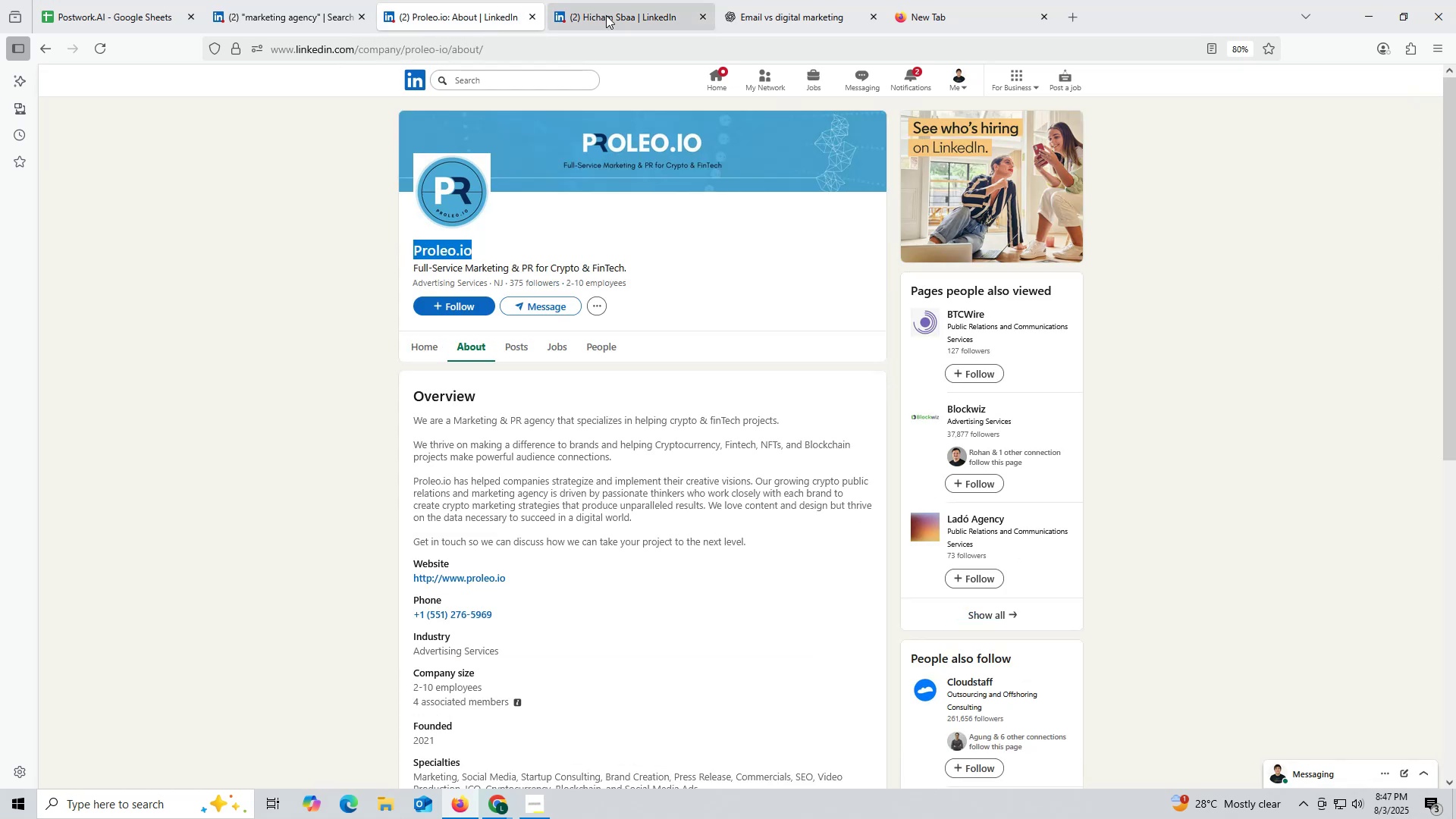 
left_click([606, 15])
 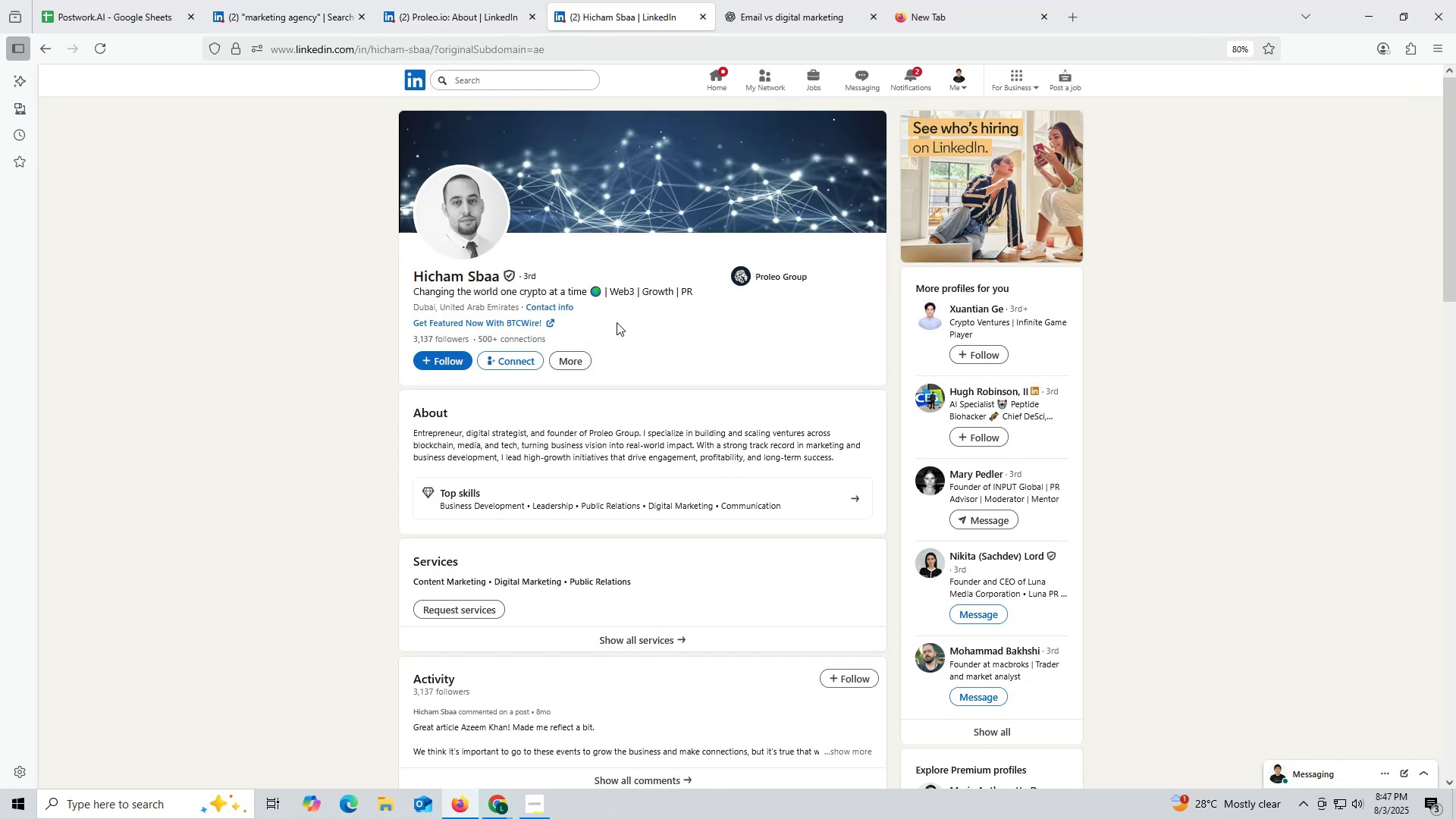 
scroll: coordinate [617, 322], scroll_direction: down, amount: 7.0
 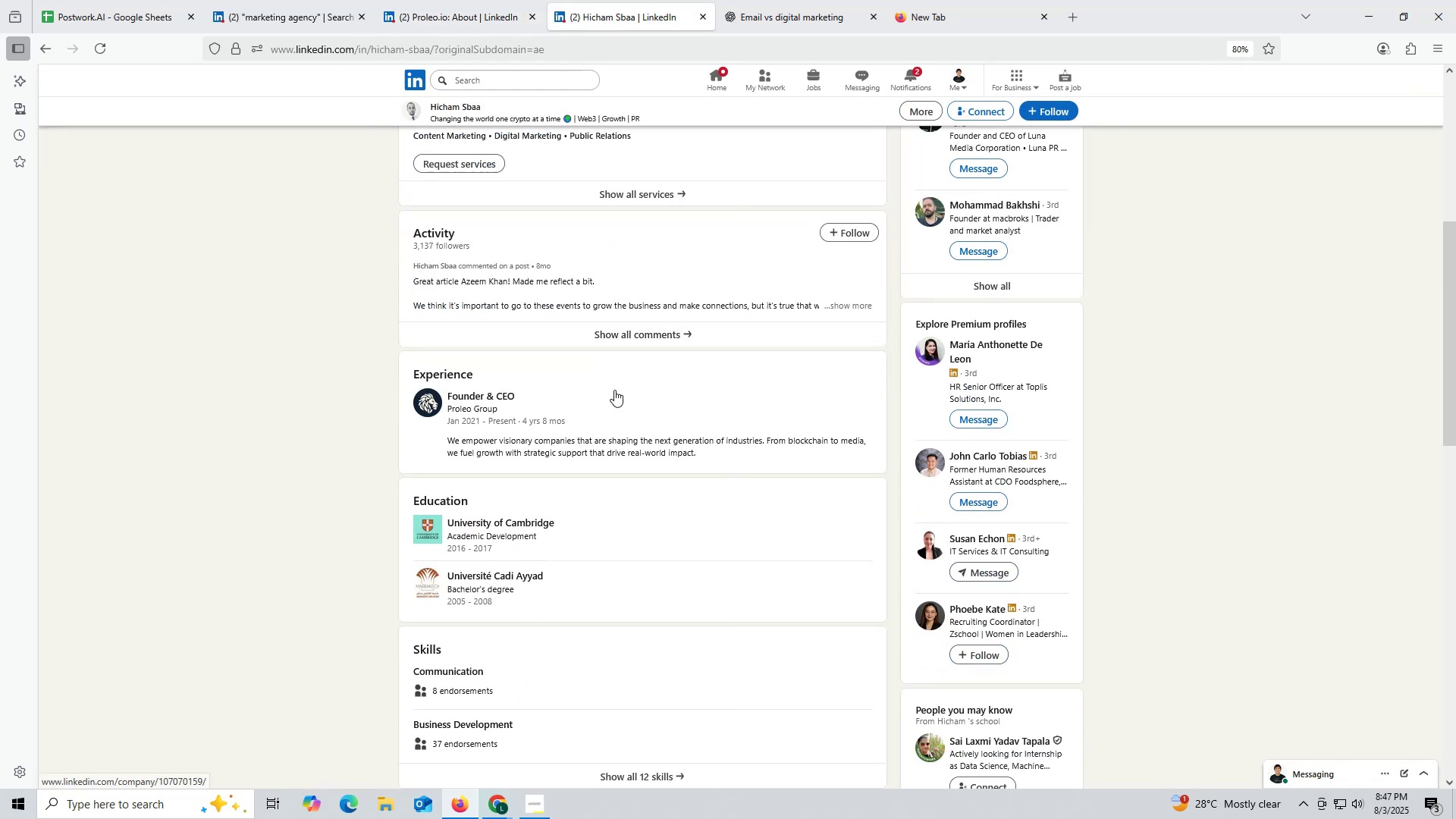 
scroll: coordinate [609, 385], scroll_direction: up, amount: 8.0
 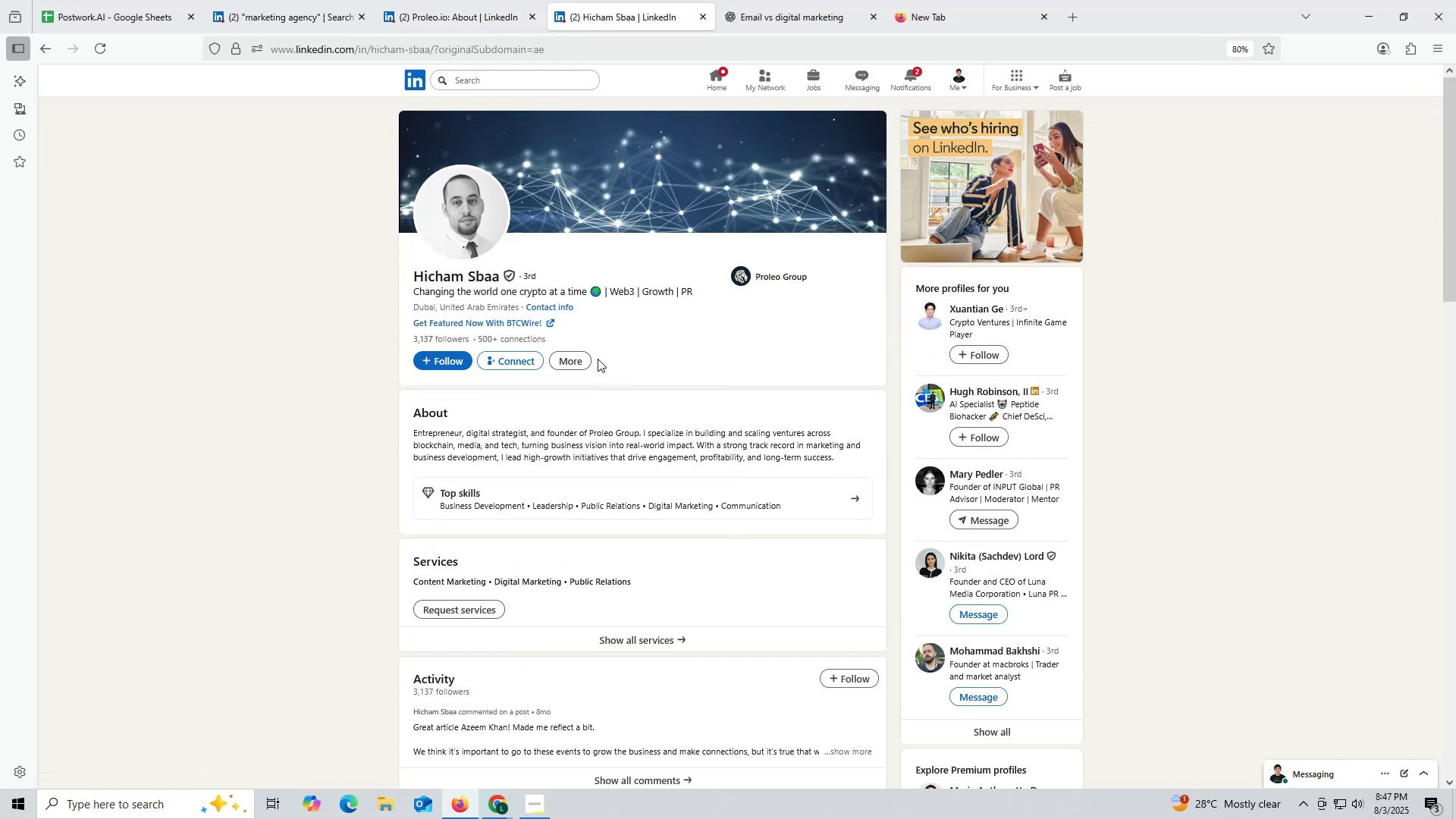 
scroll: coordinate [593, 363], scroll_direction: down, amount: 6.0
 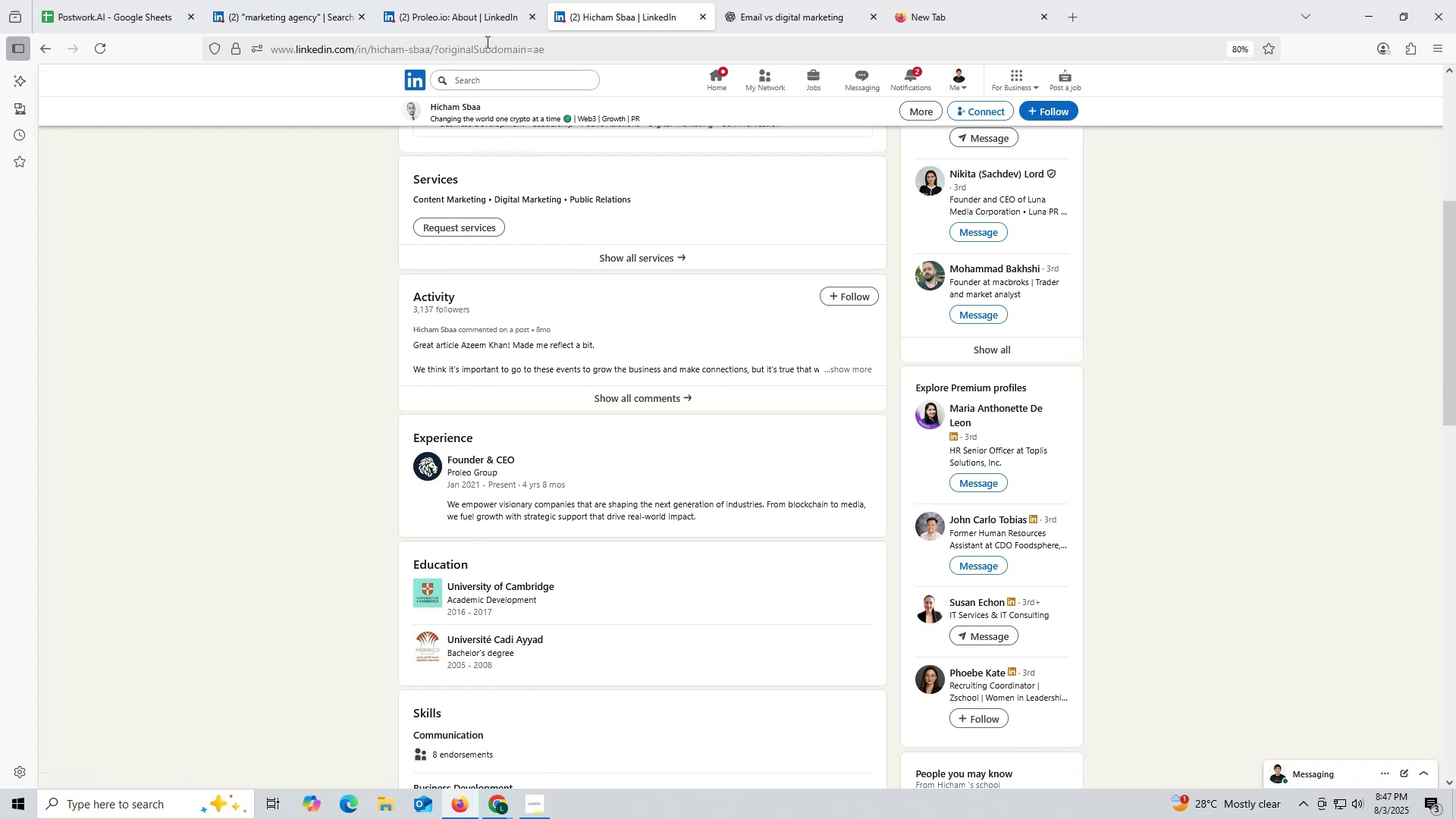 
left_click([530, 18])
 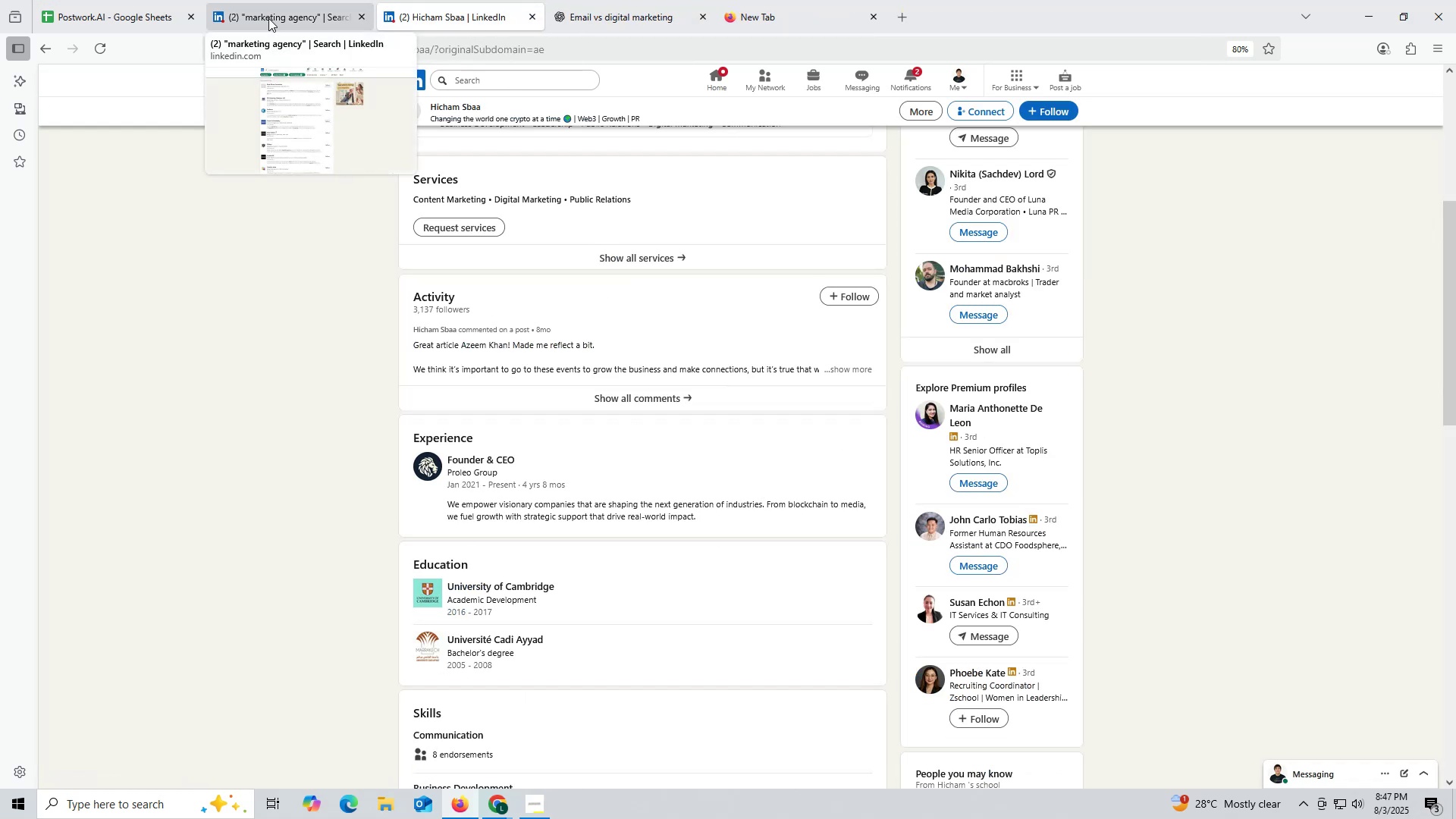 
left_click([268, 18])
 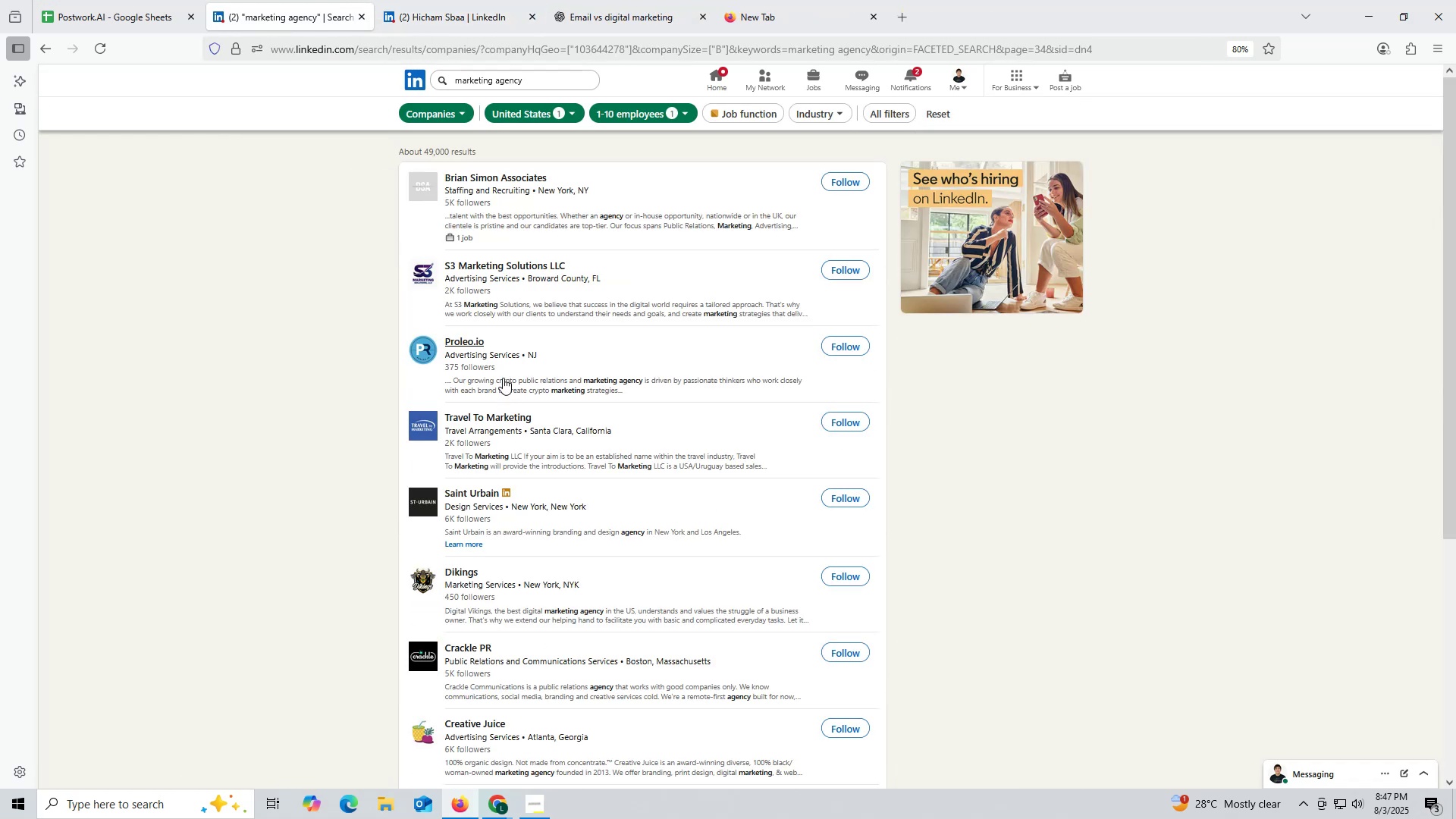 
scroll: coordinate [510, 449], scroll_direction: up, amount: 1.0
 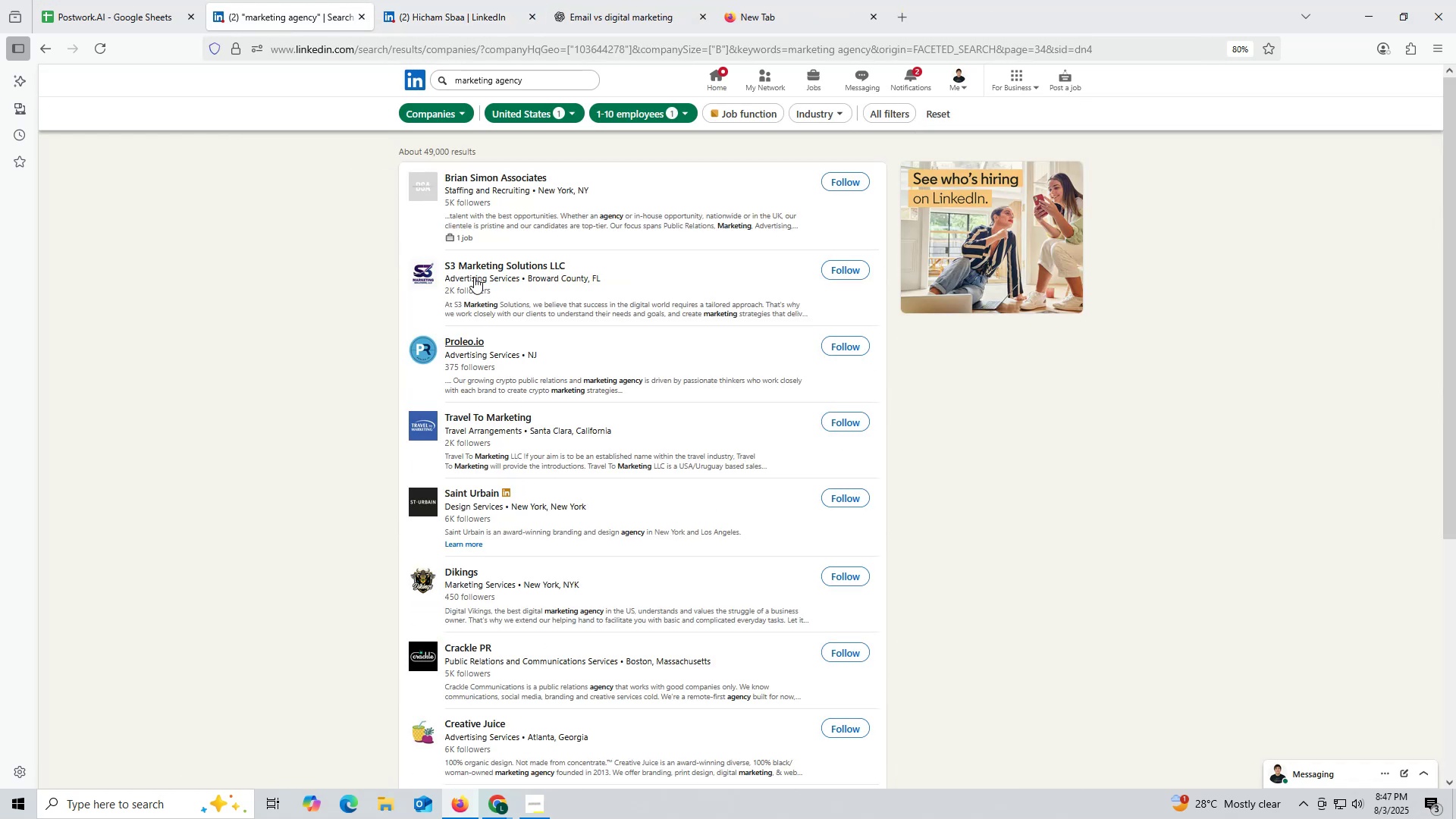 
right_click([472, 262])
 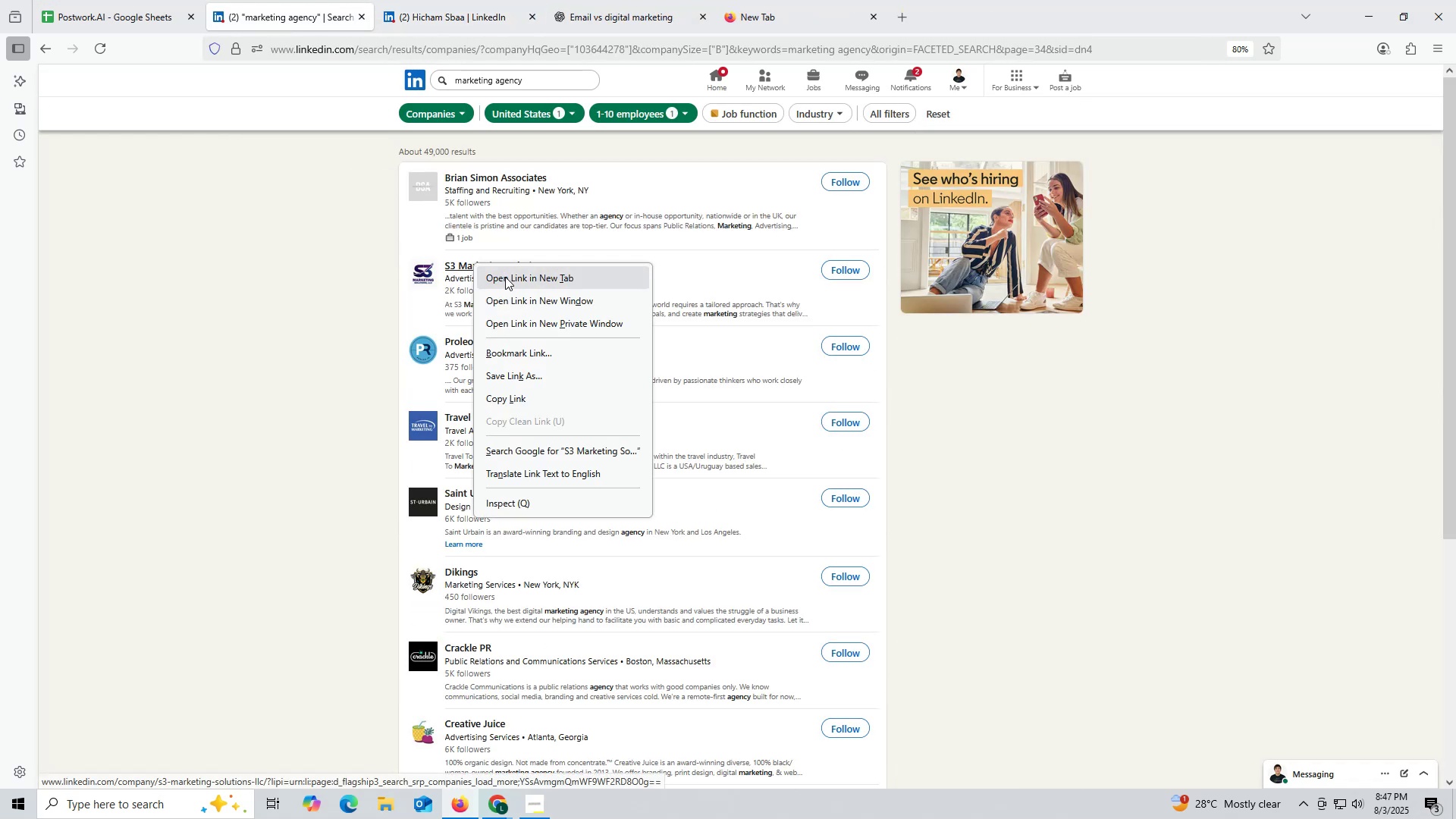 
left_click([505, 277])
 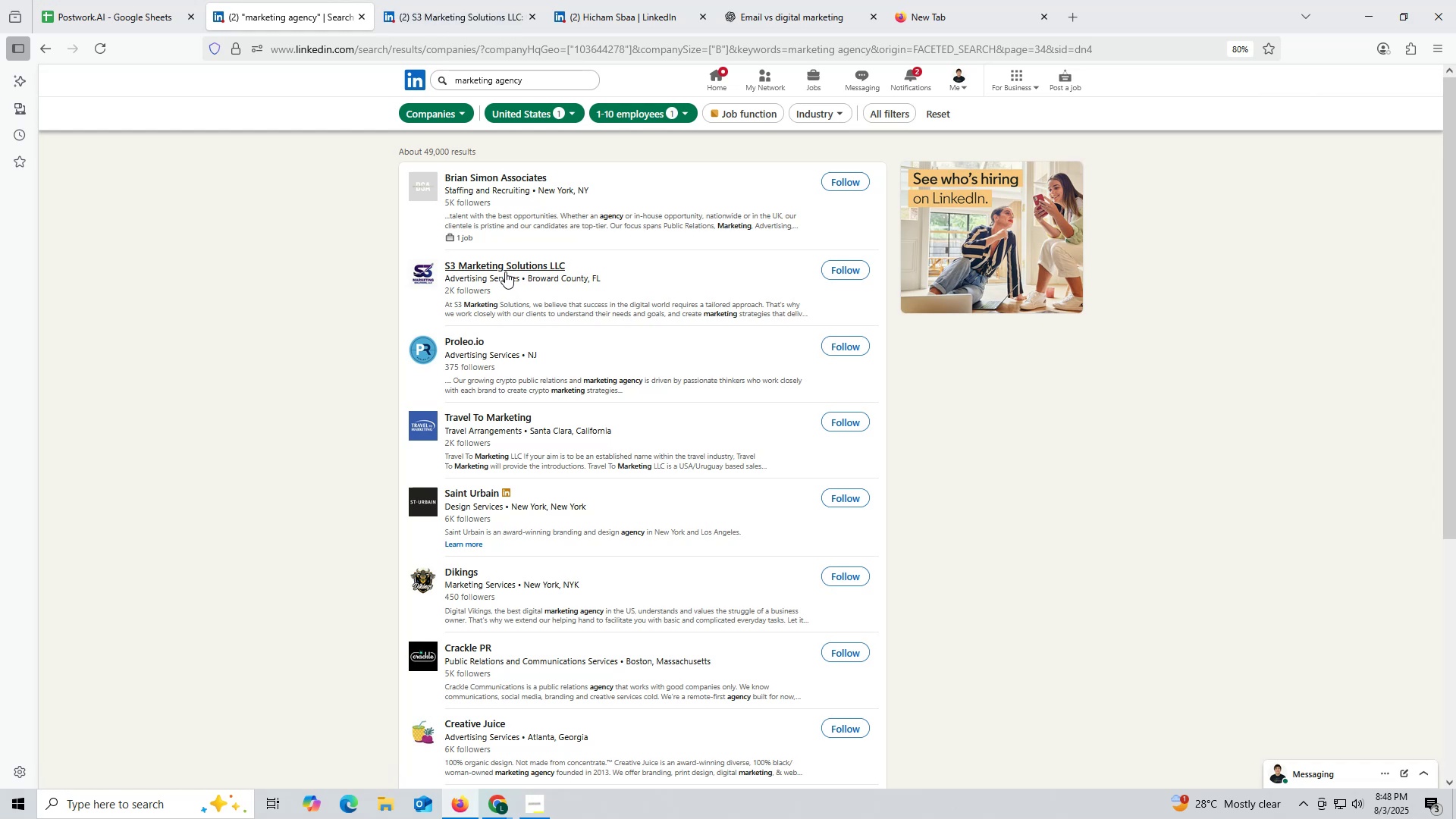 
wait(9.39)
 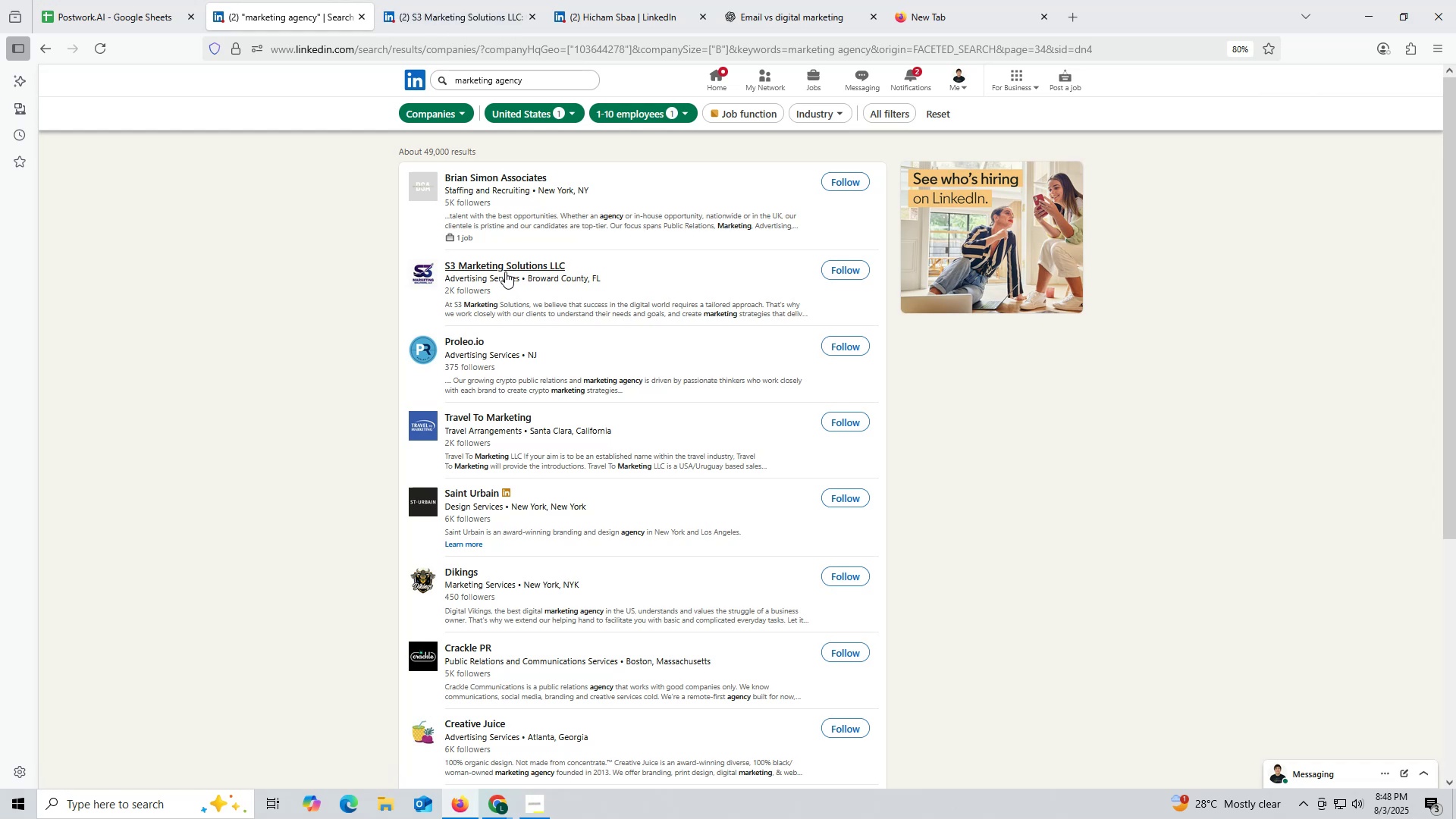 
left_click([469, 17])
 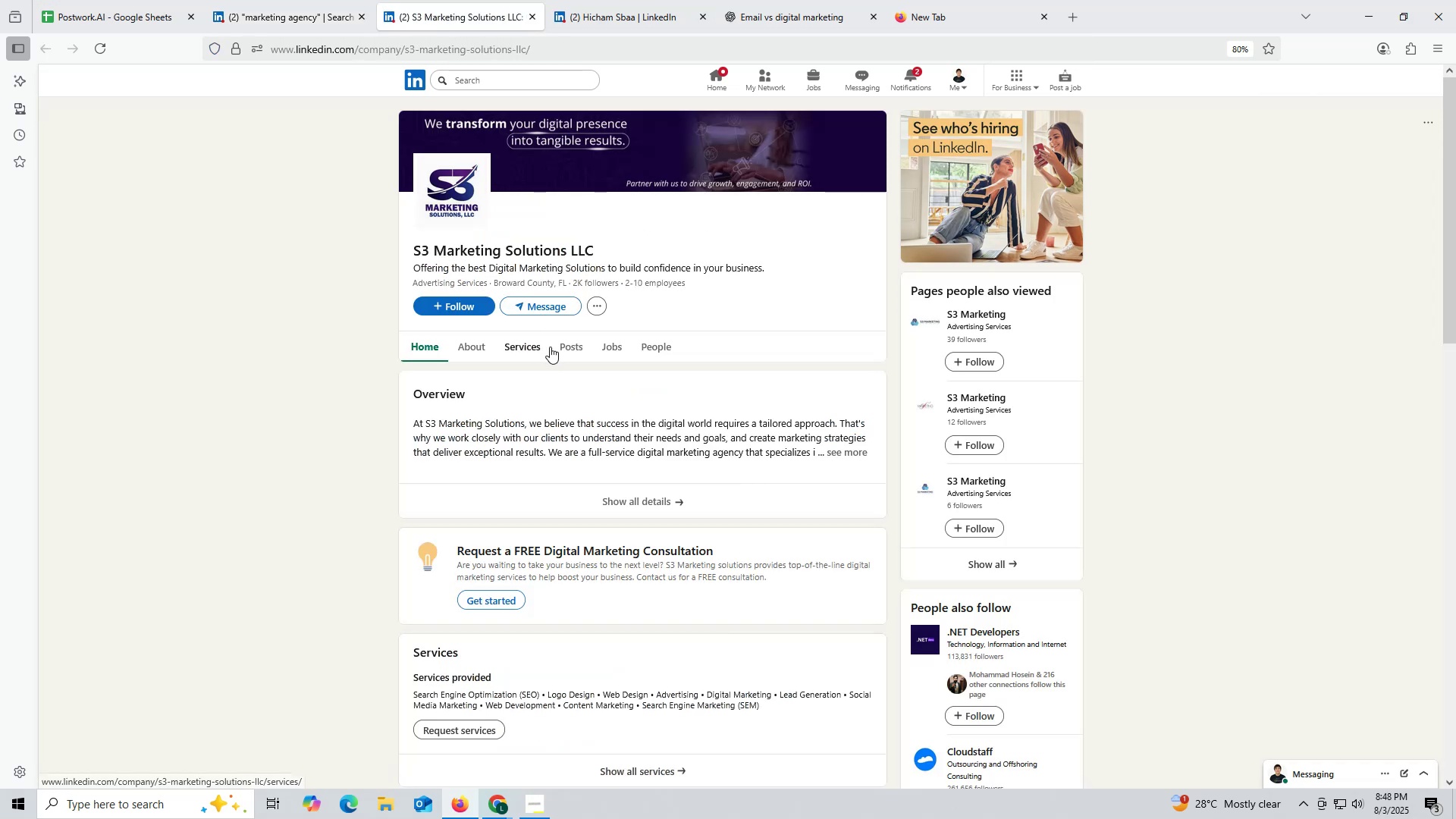 
left_click([563, 344])
 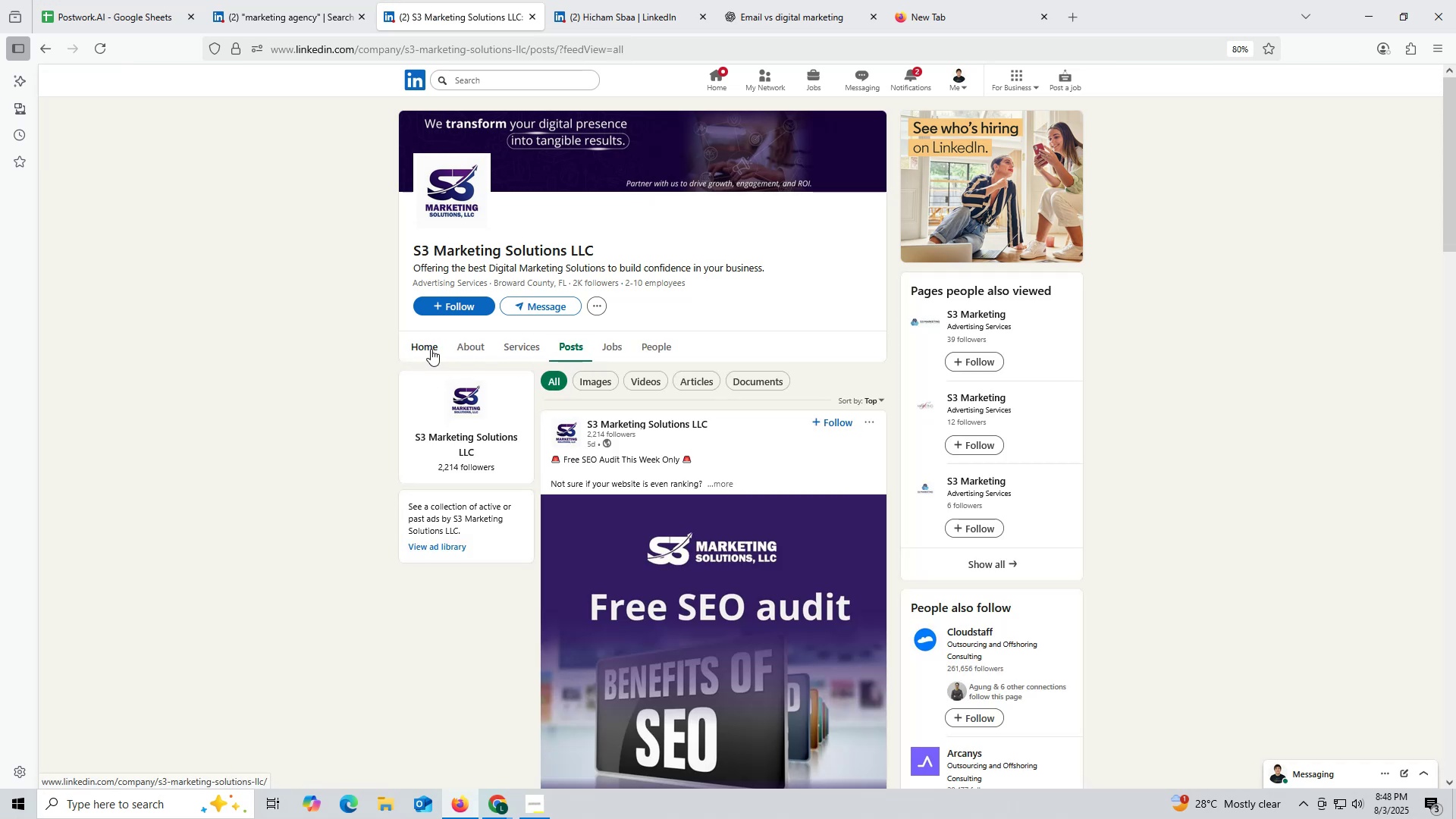 
wait(11.02)
 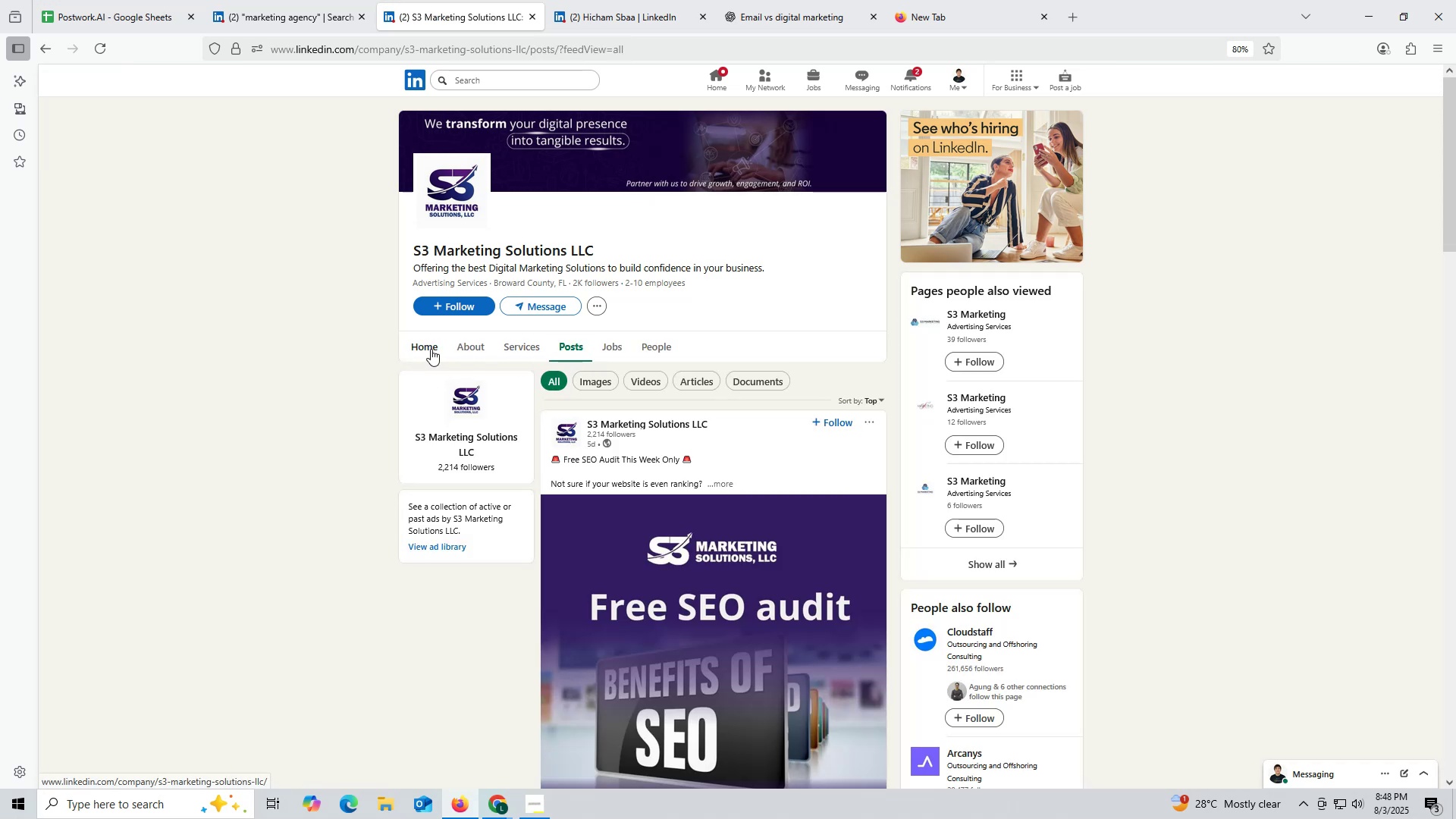 
left_click([466, 343])
 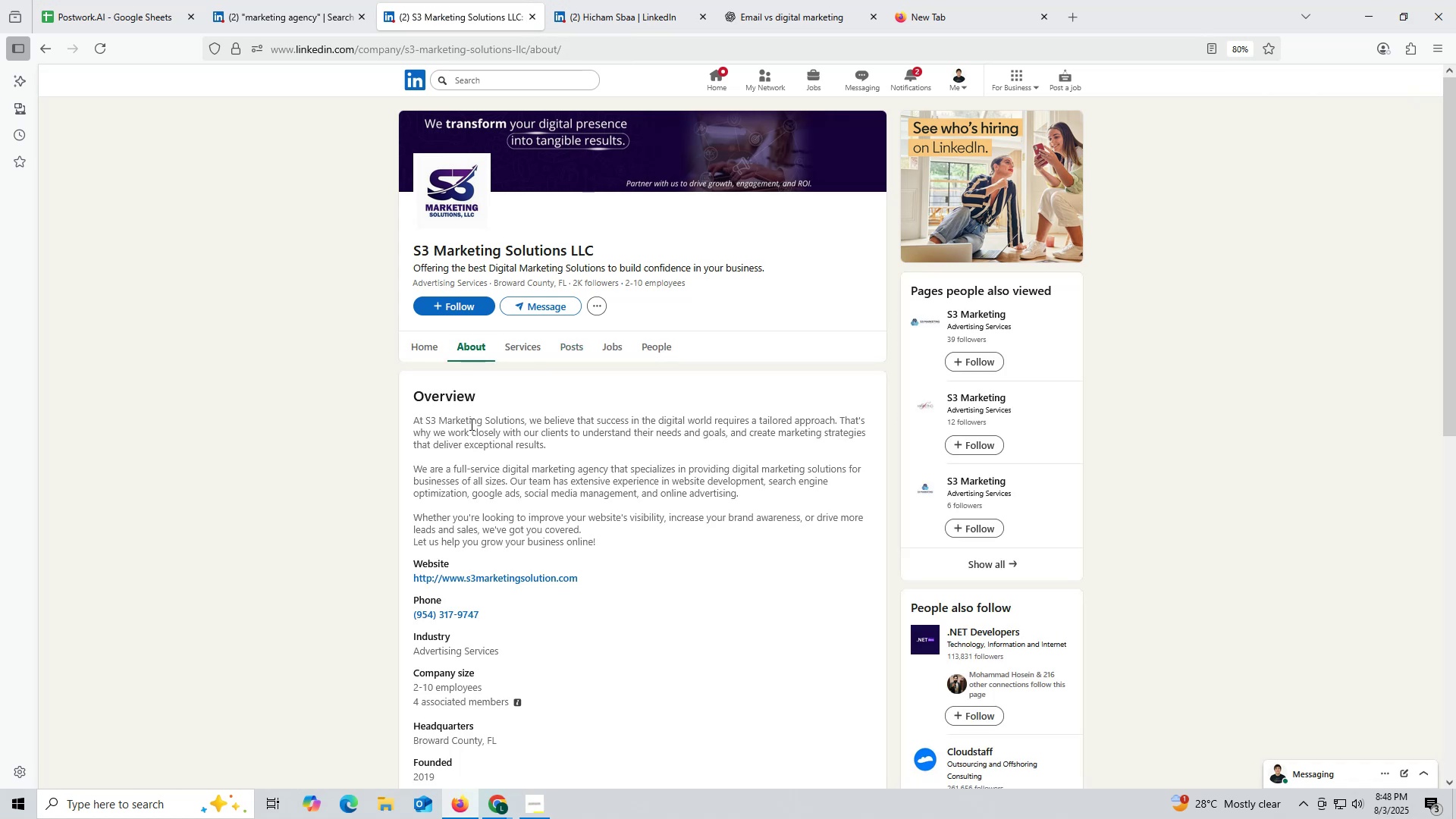 
wait(12.31)
 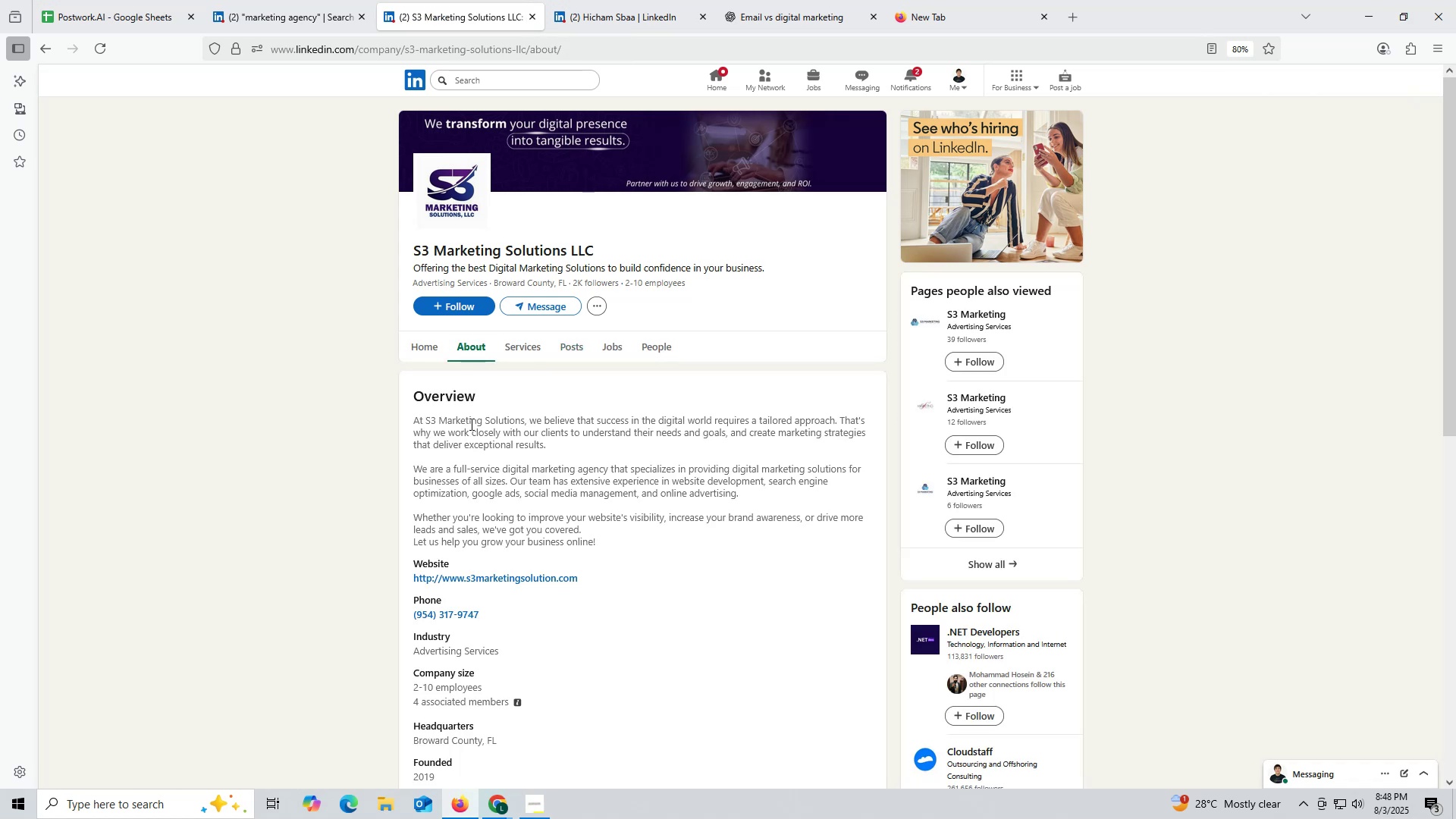 
left_click_drag(start_coordinate=[403, 573], to_coordinate=[639, 585])
 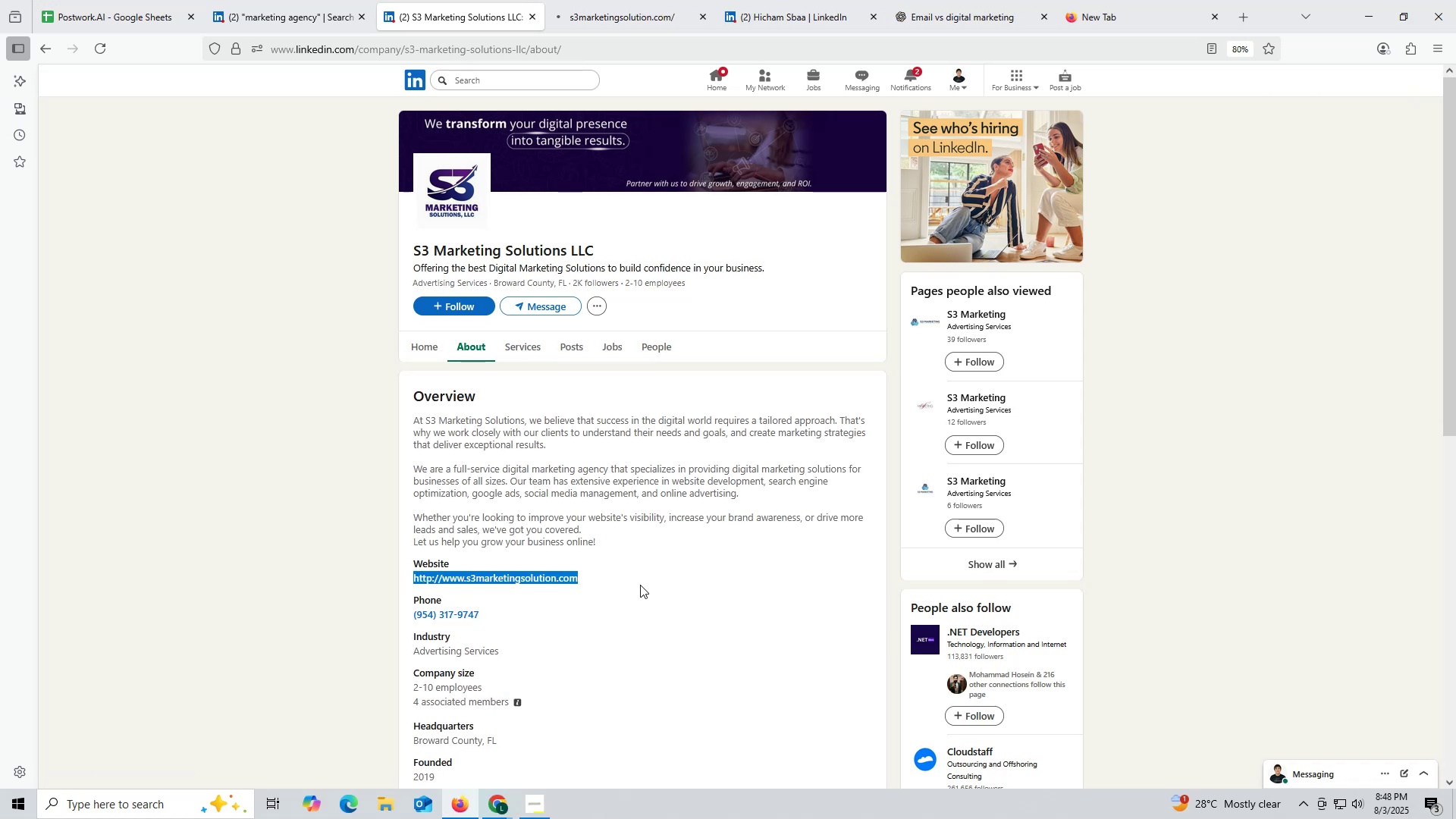 
key(Control+ControlLeft)
 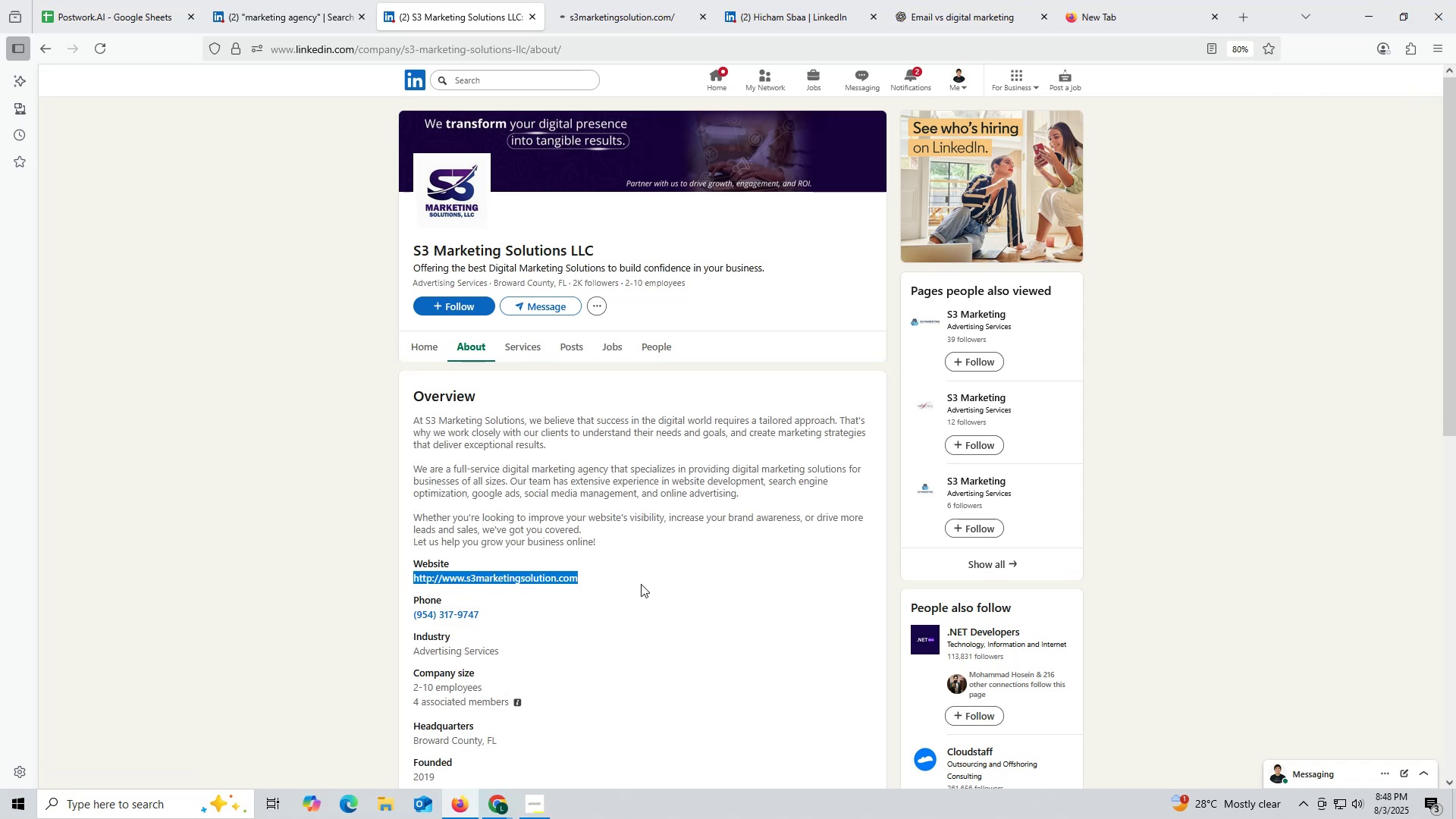 
key(Control+C)
 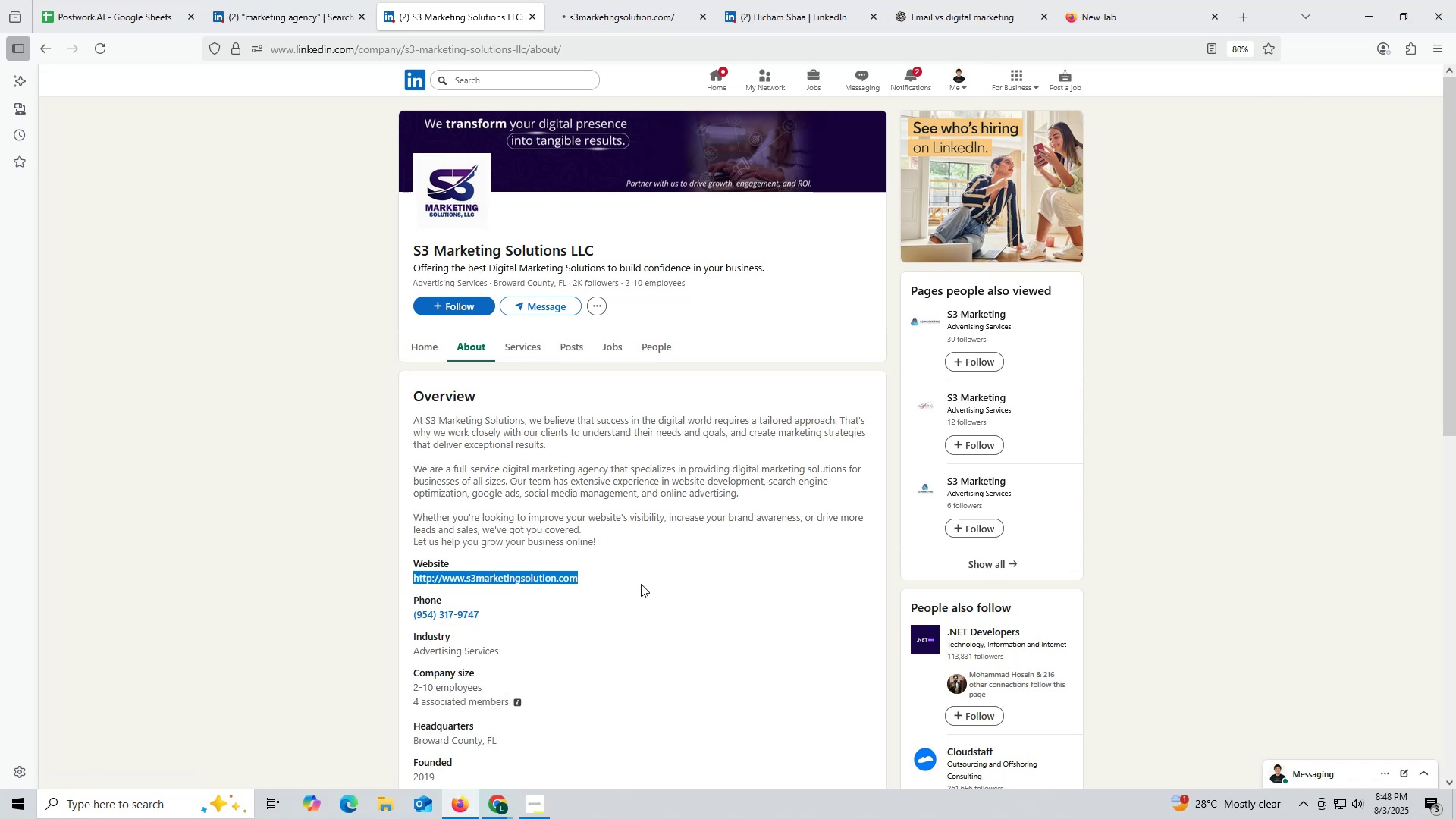 
key(Control+ControlLeft)
 